 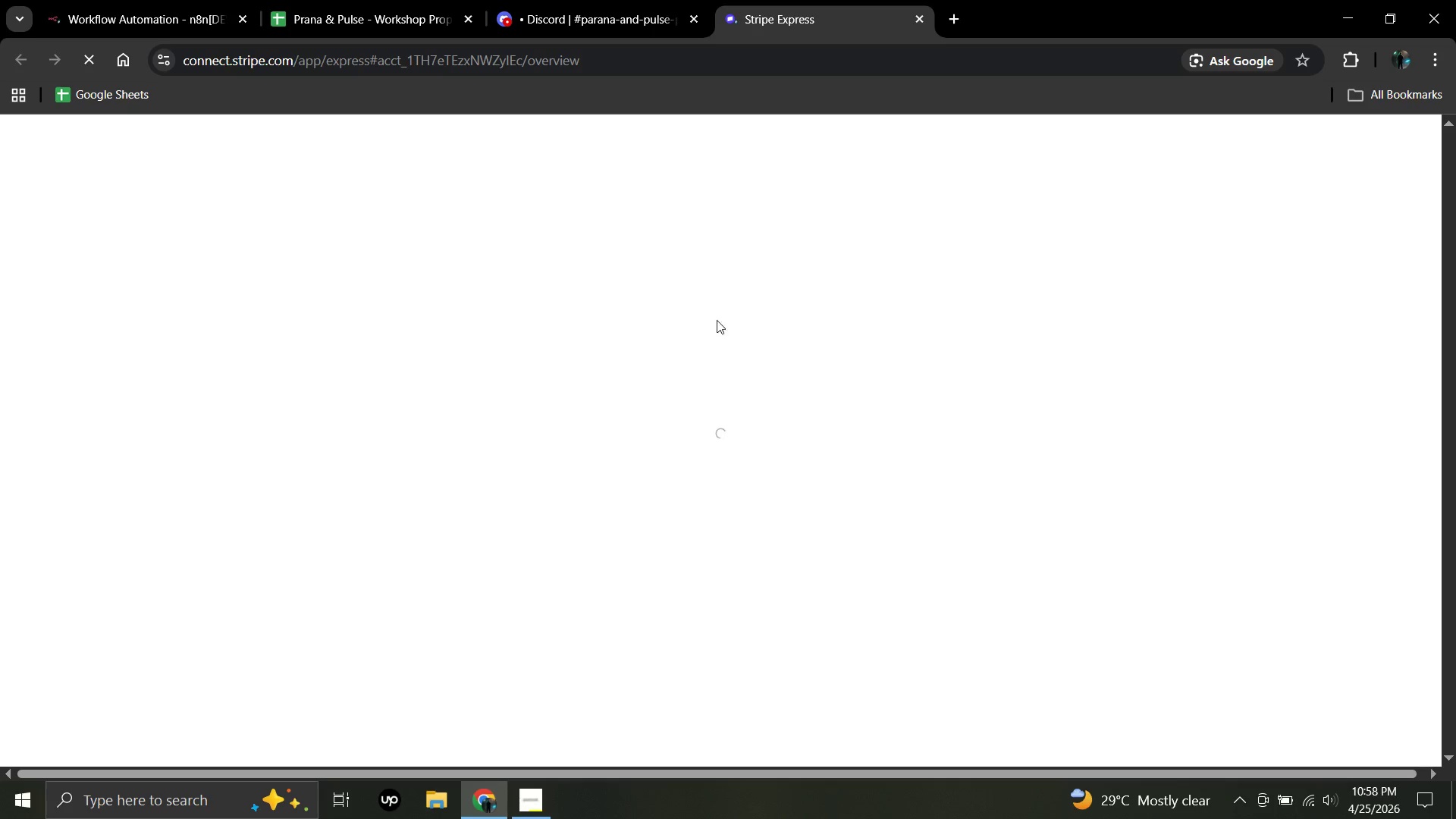 
left_click([397, 14])
 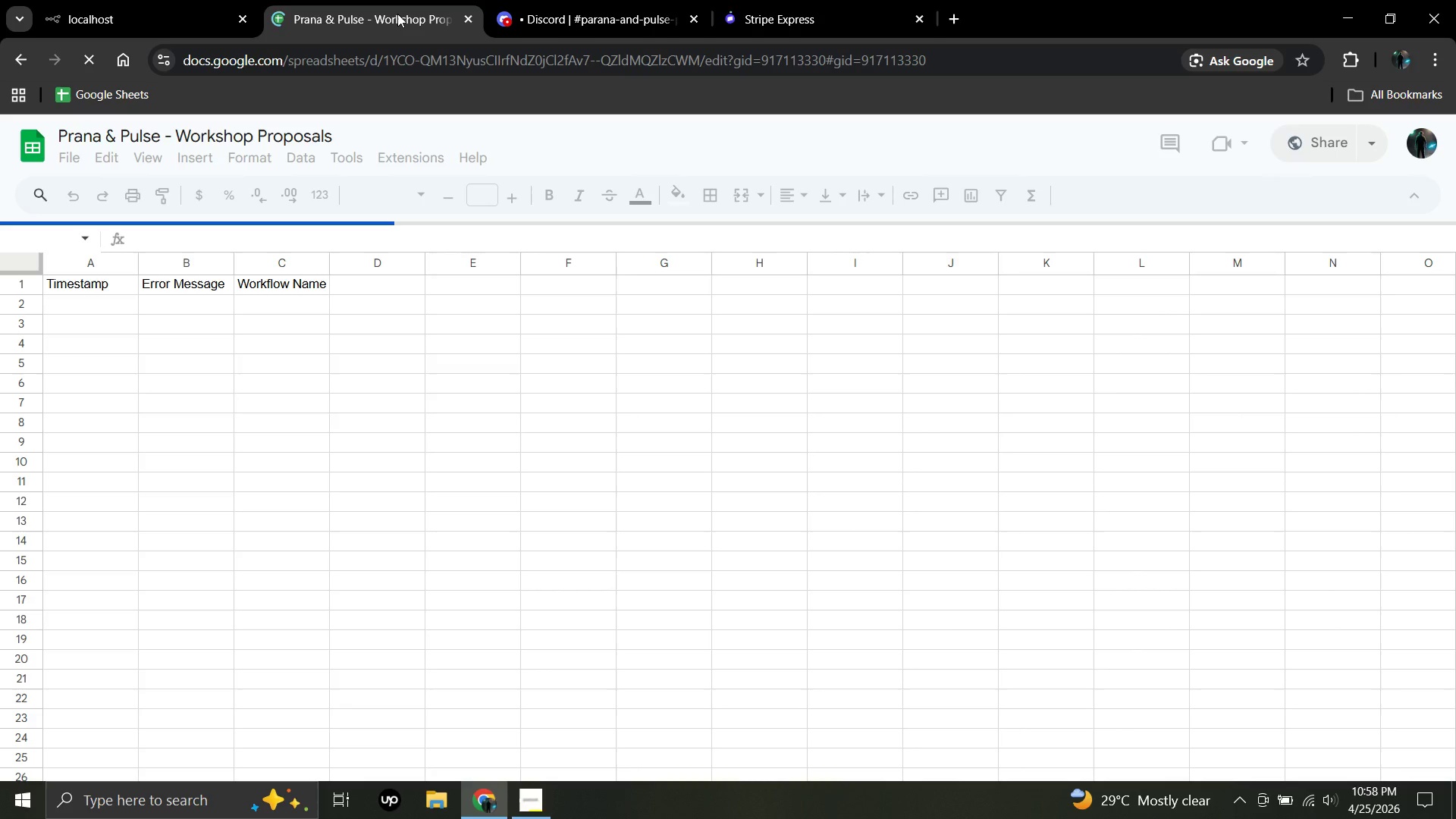 
wait(8.13)
 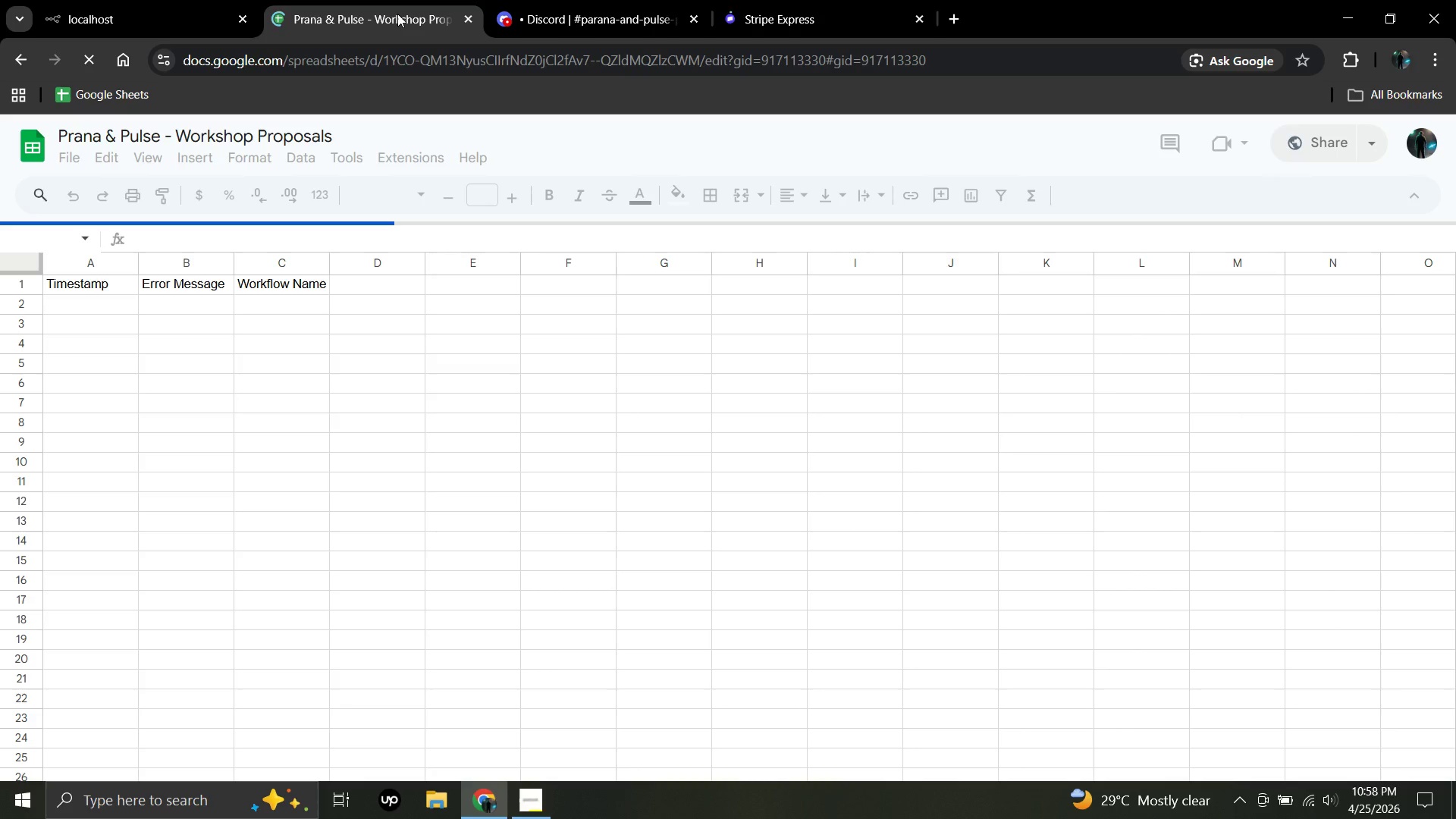 
mouse_move([522, 25])
 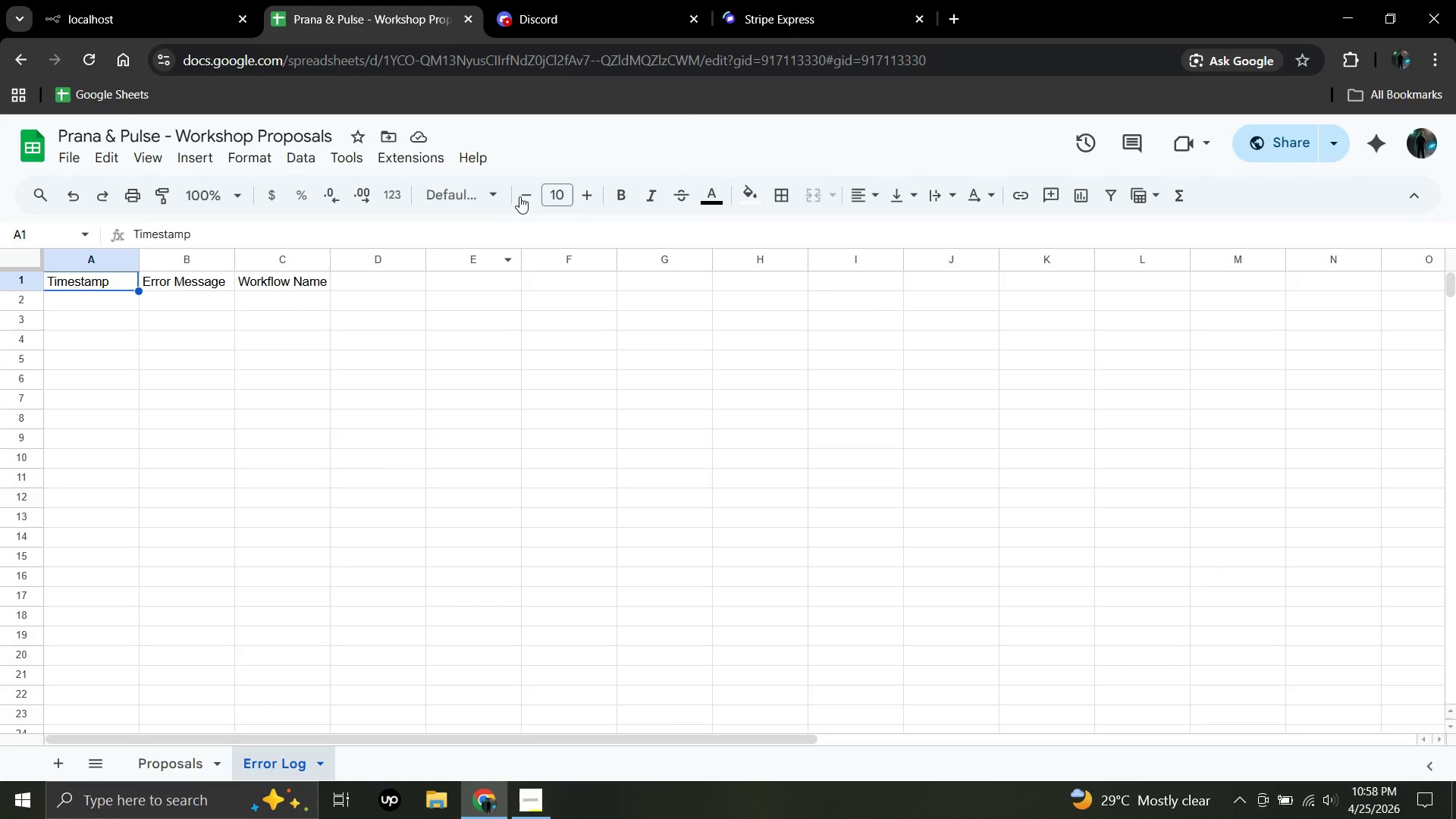 
left_click([579, 19])
 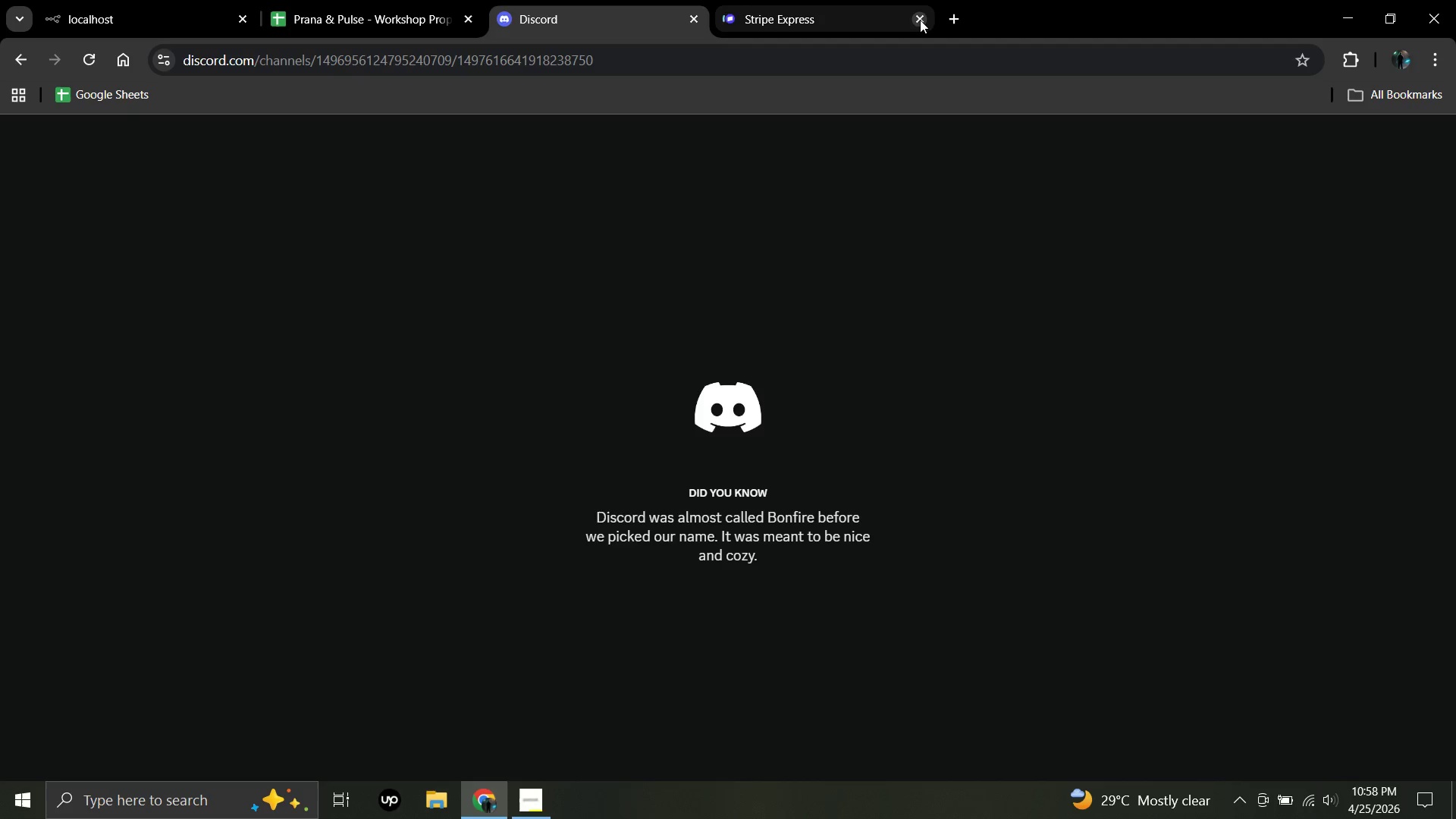 
wait(6.62)
 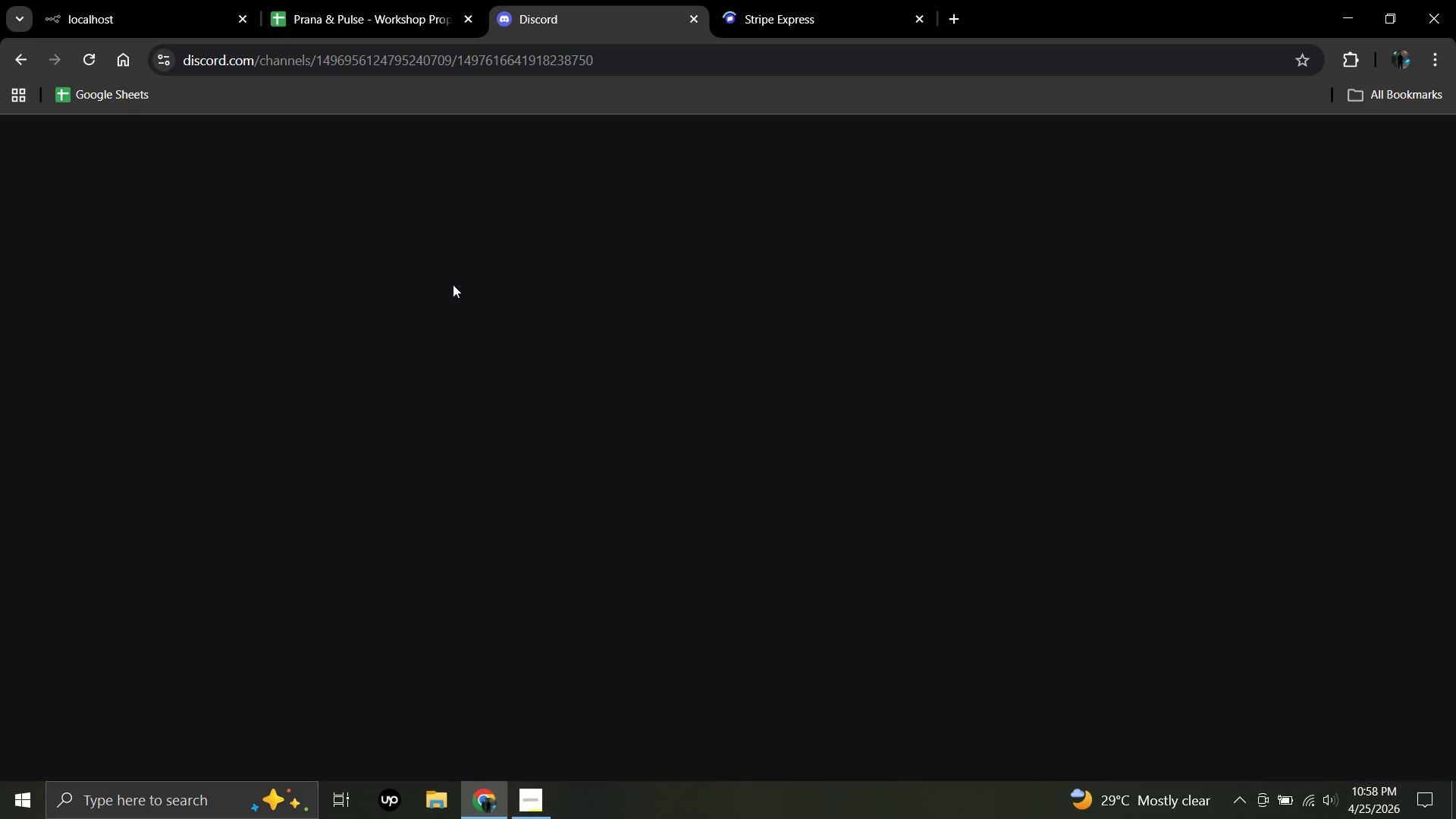 
left_click([920, 20])
 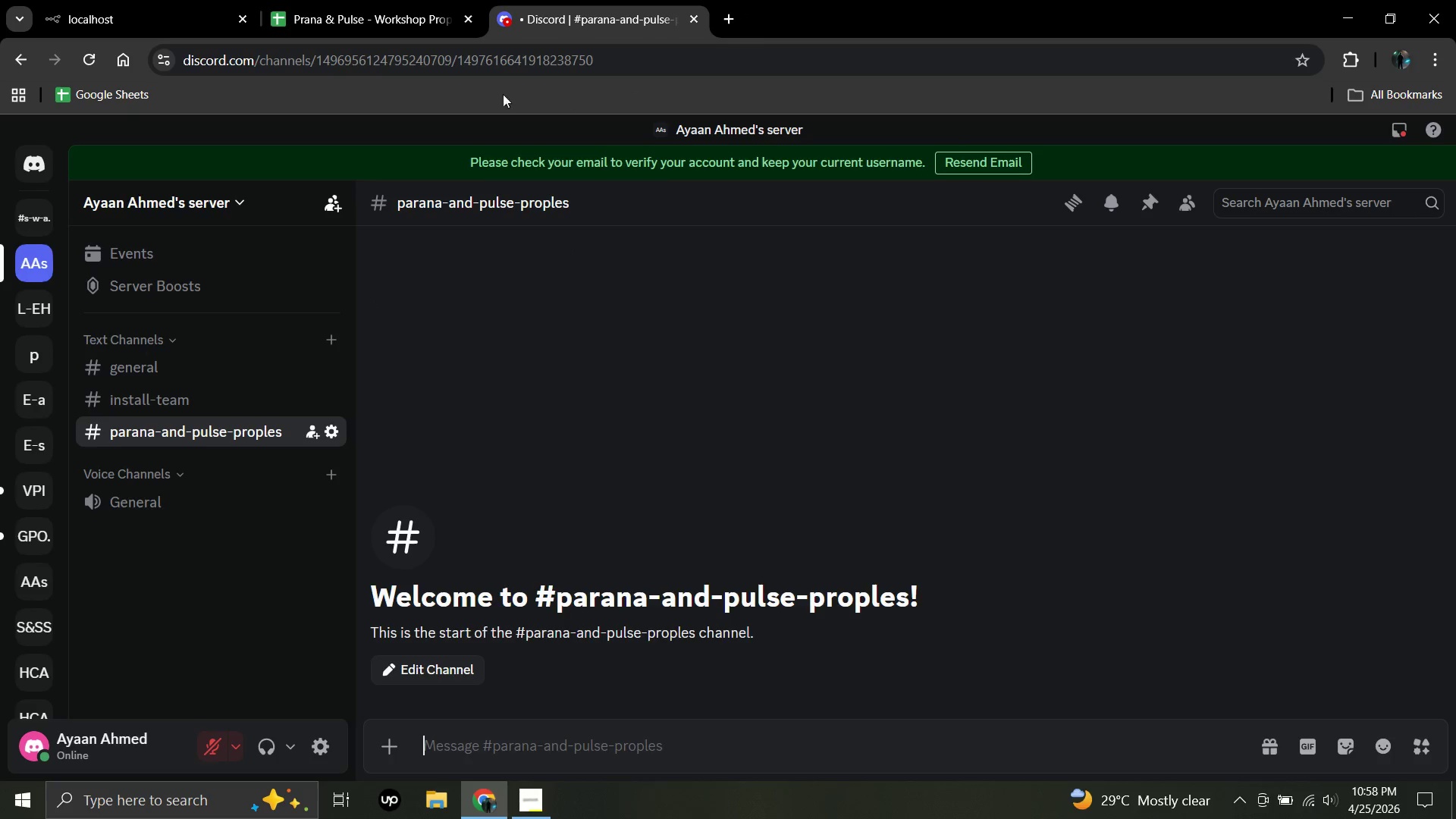 
mouse_move([159, 24])
 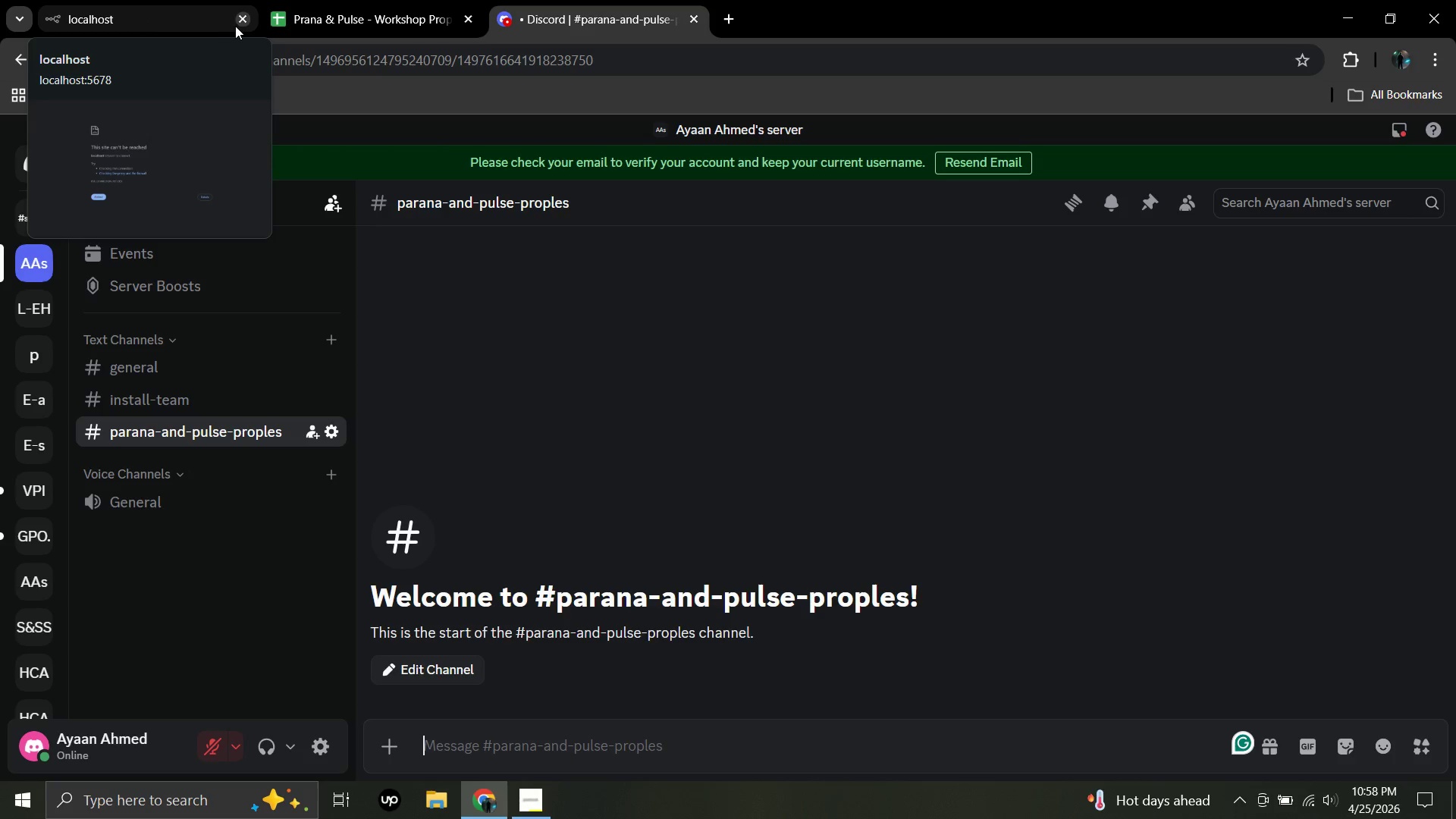 
wait(5.59)
 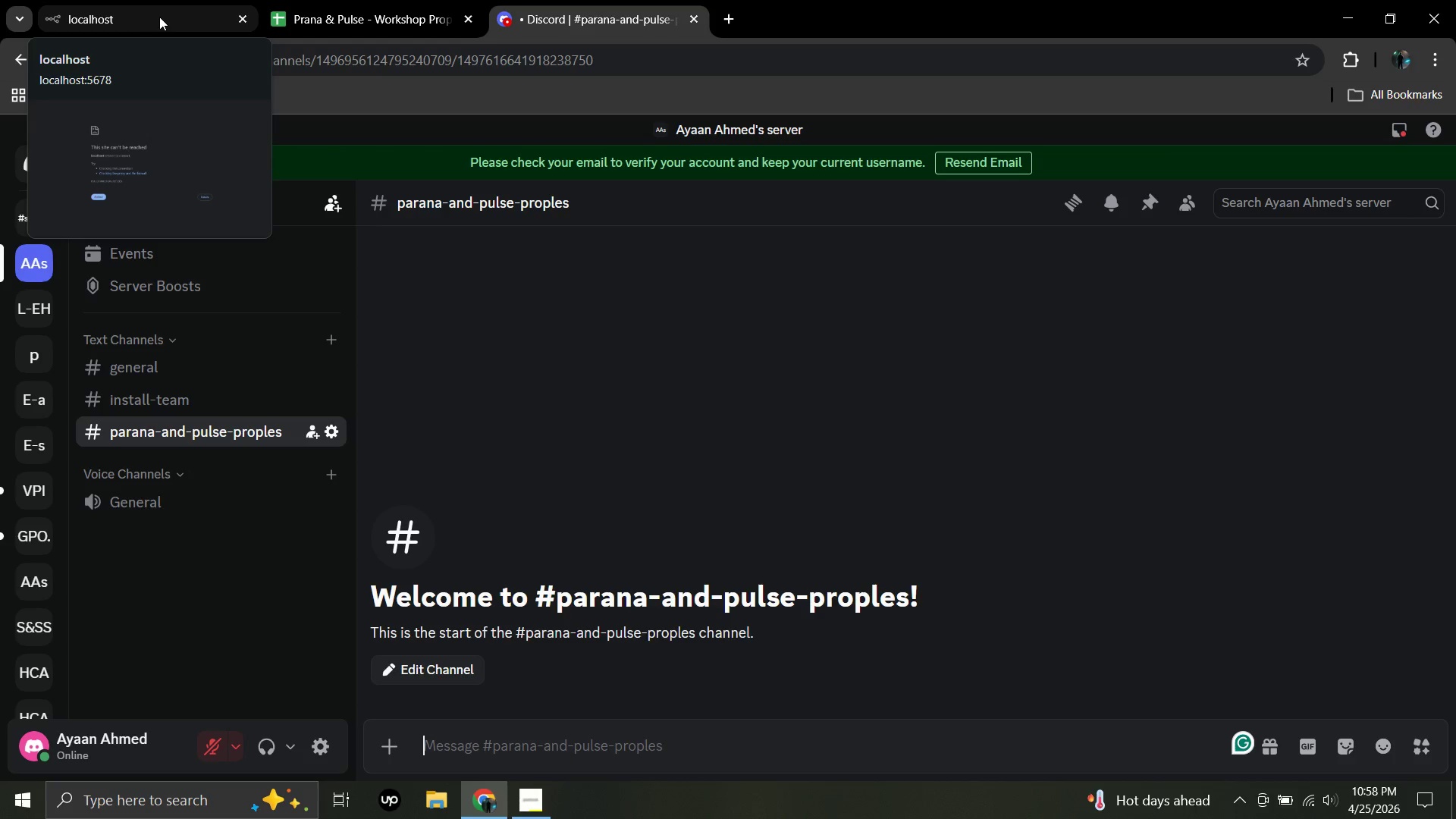 
left_click([243, 16])
 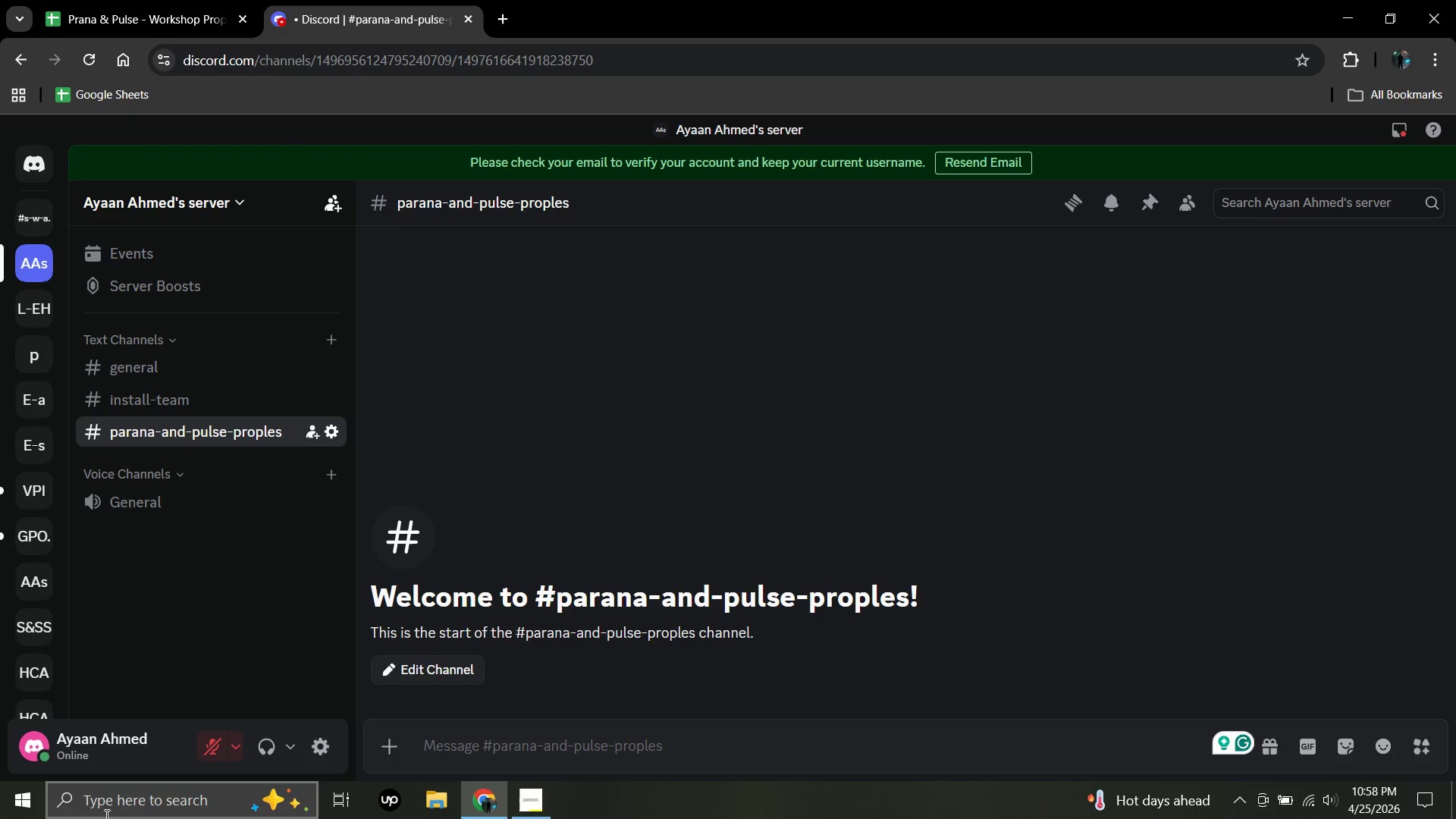 
wait(6.86)
 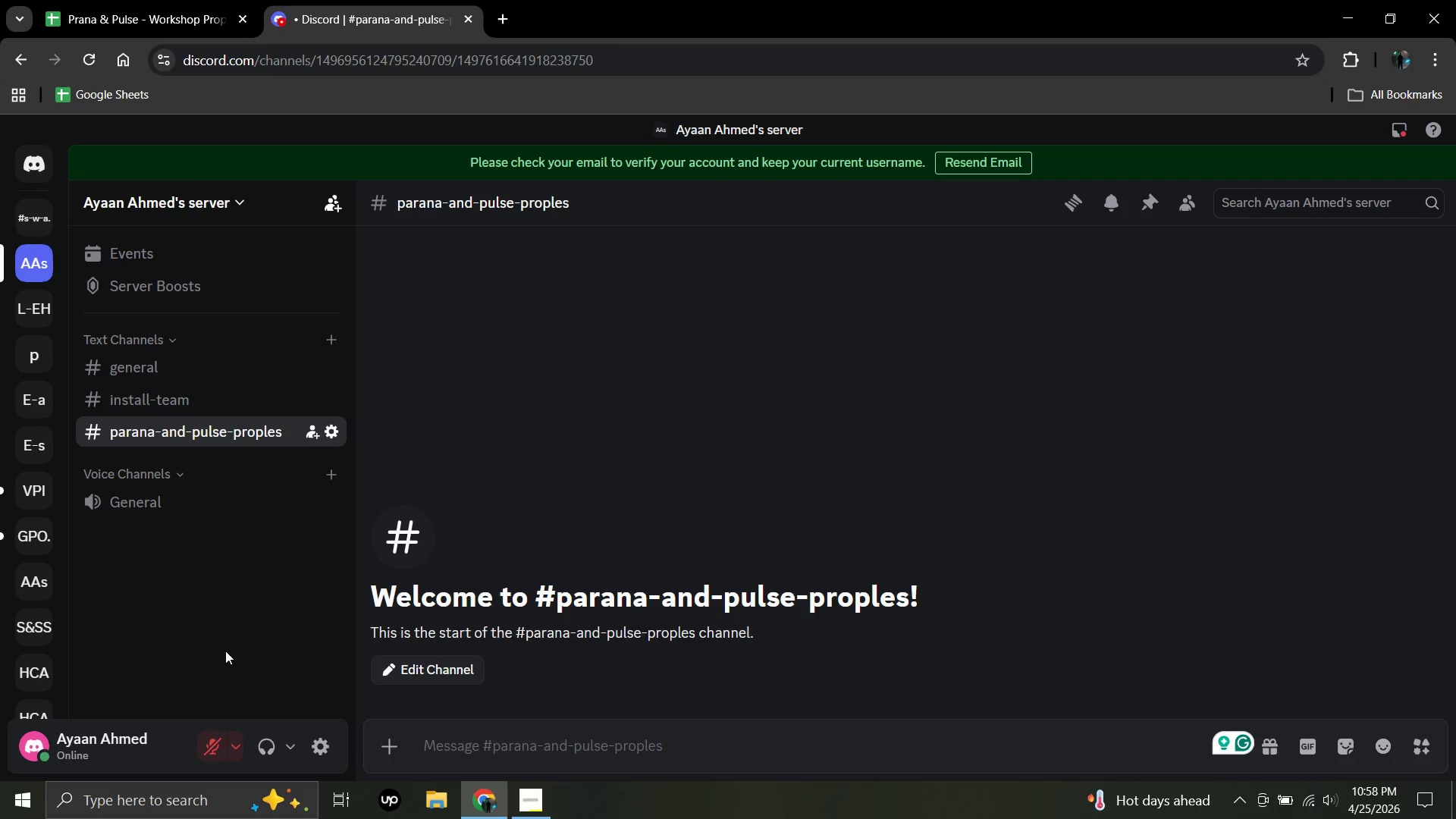 
left_click([502, 15])
 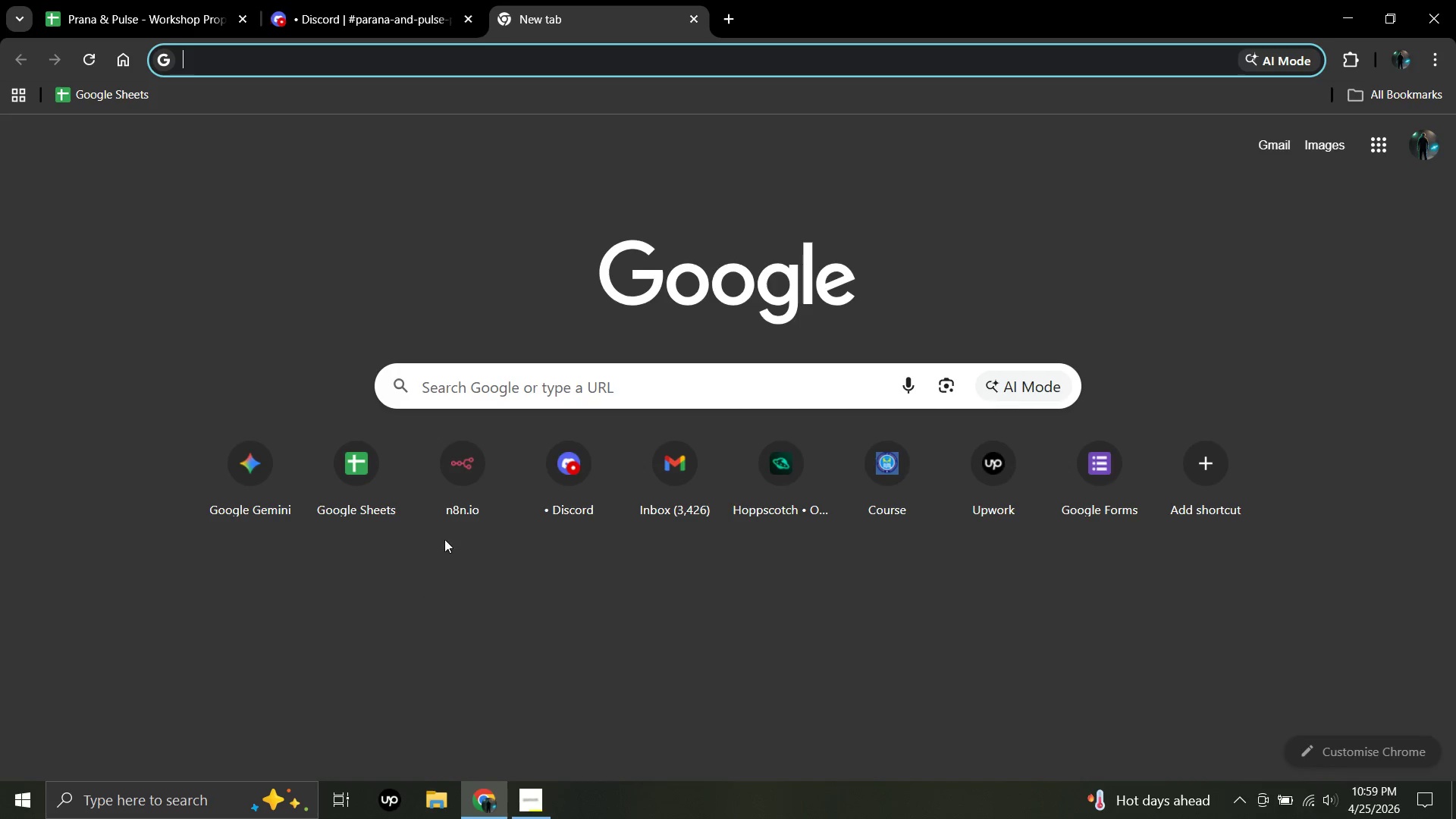 
left_click([458, 463])
 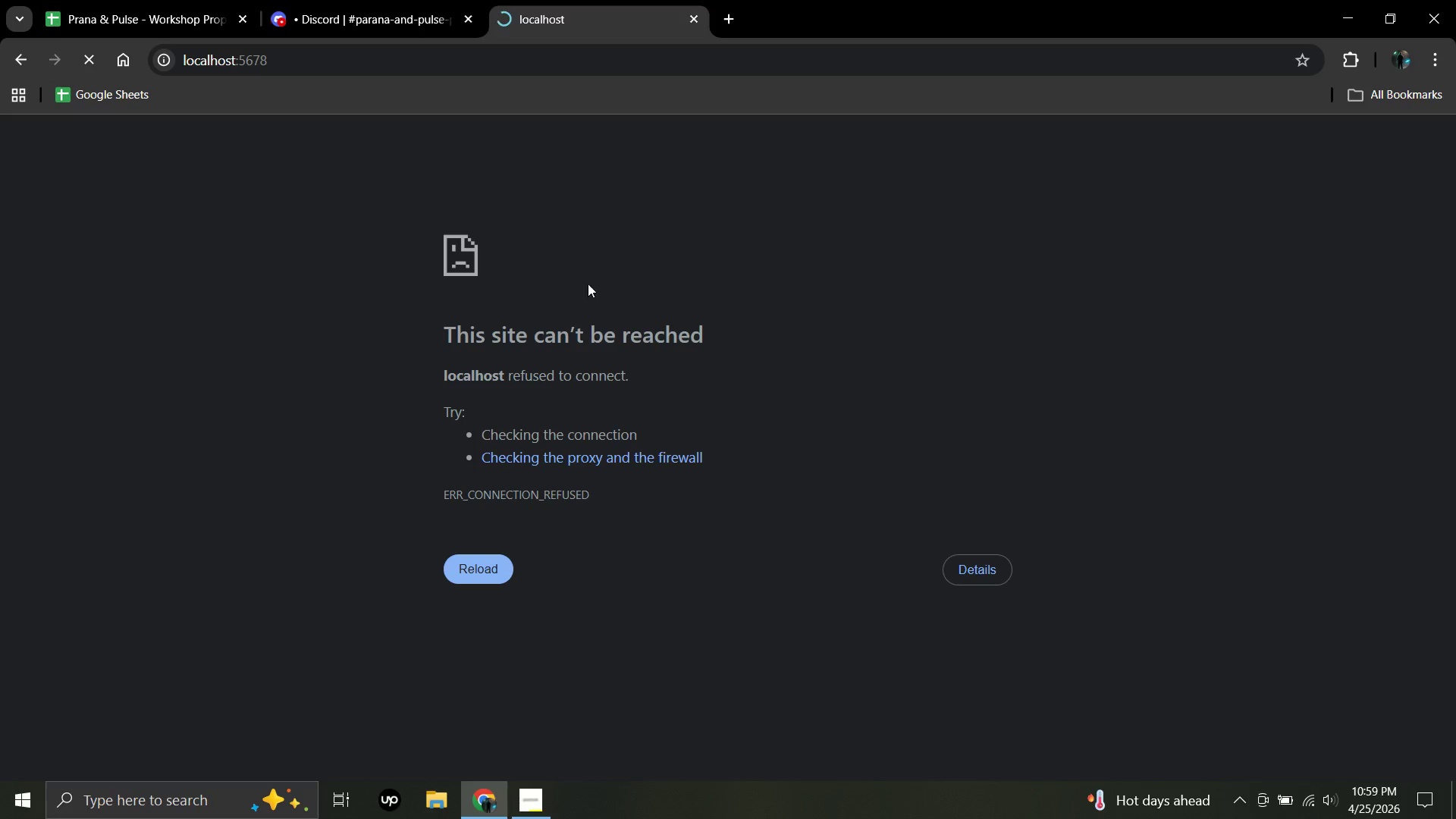 
wait(7.12)
 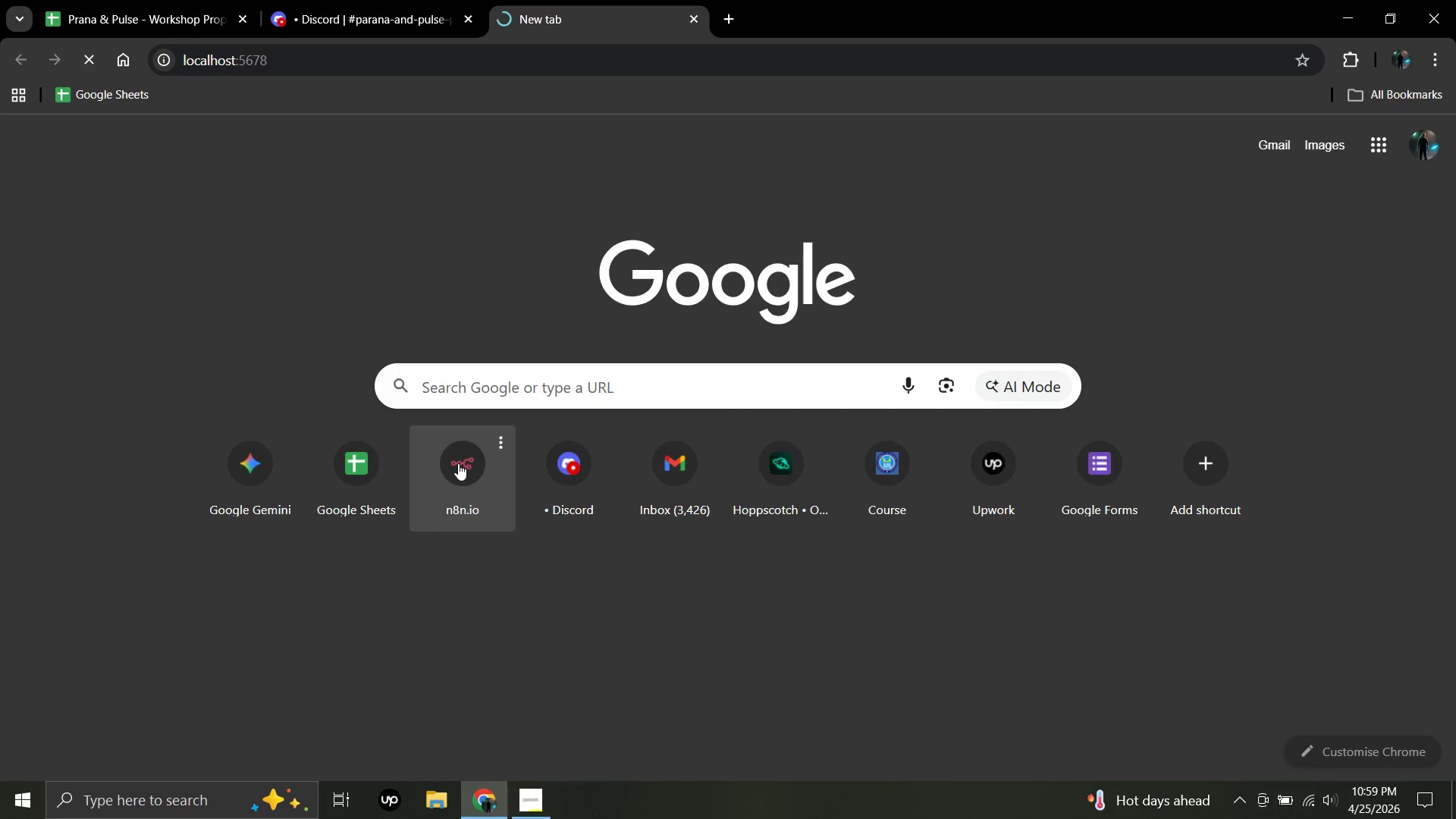 
left_click([693, 17])
 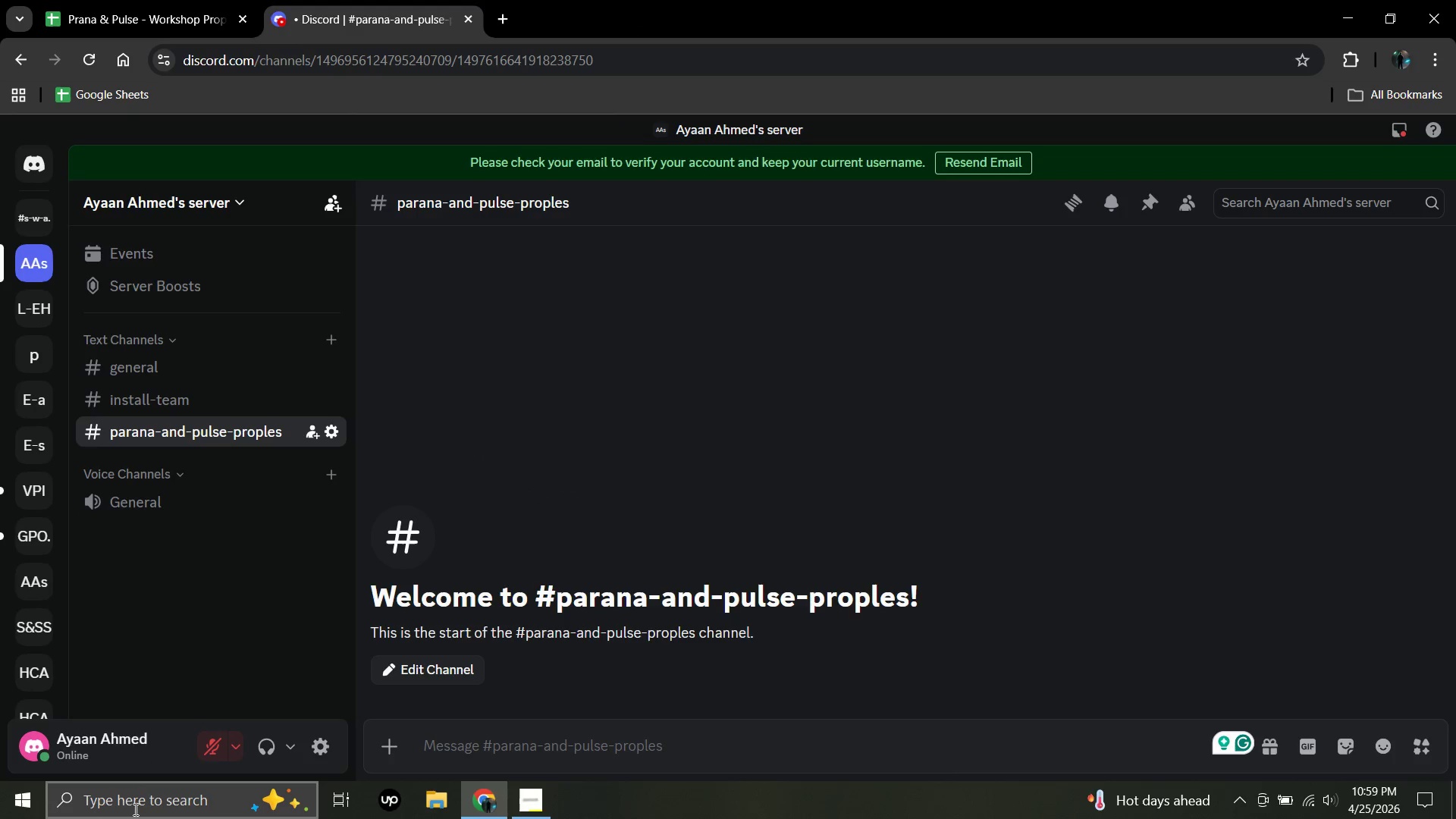 
left_click([134, 809])
 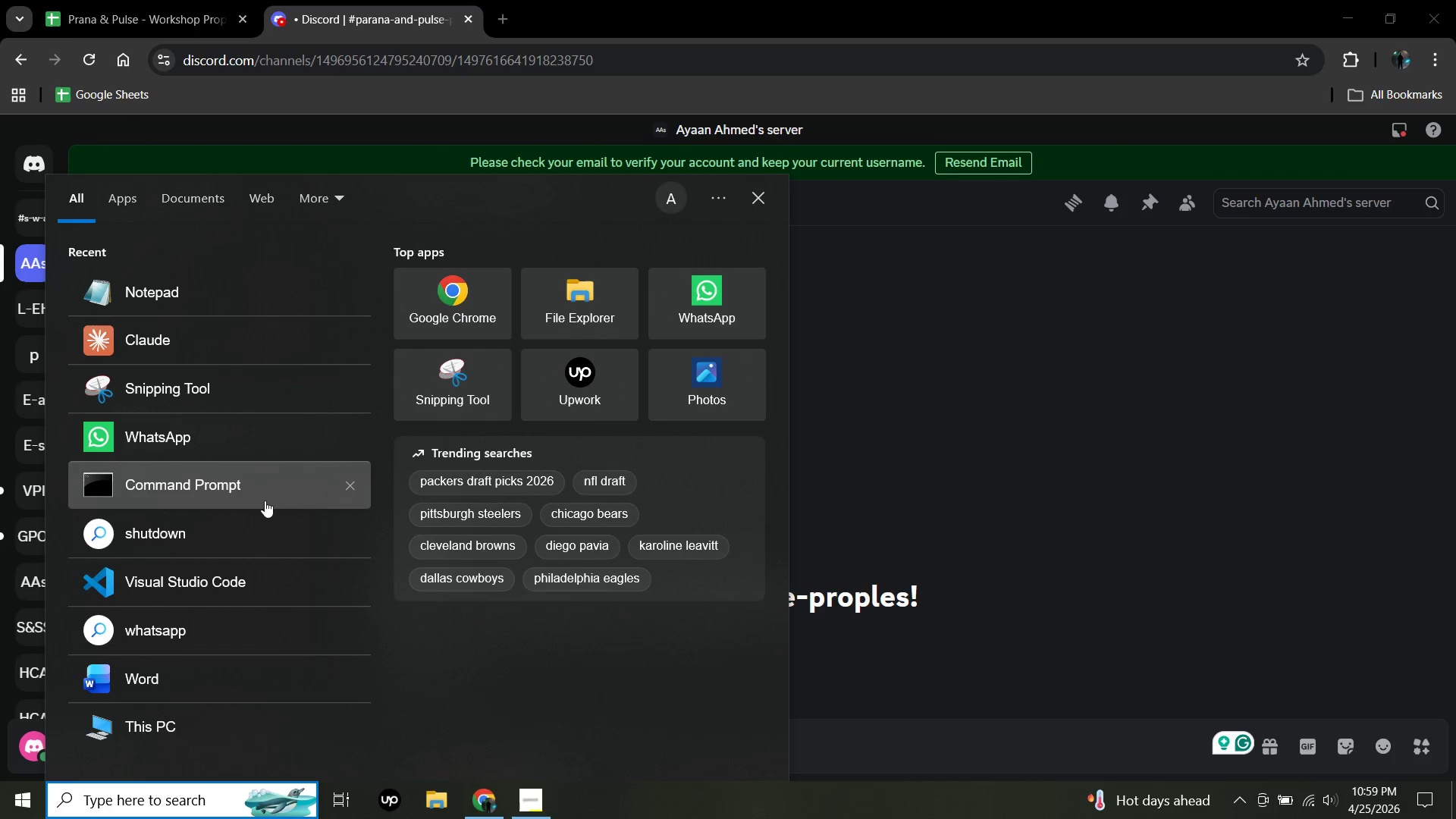 
left_click([269, 487])
 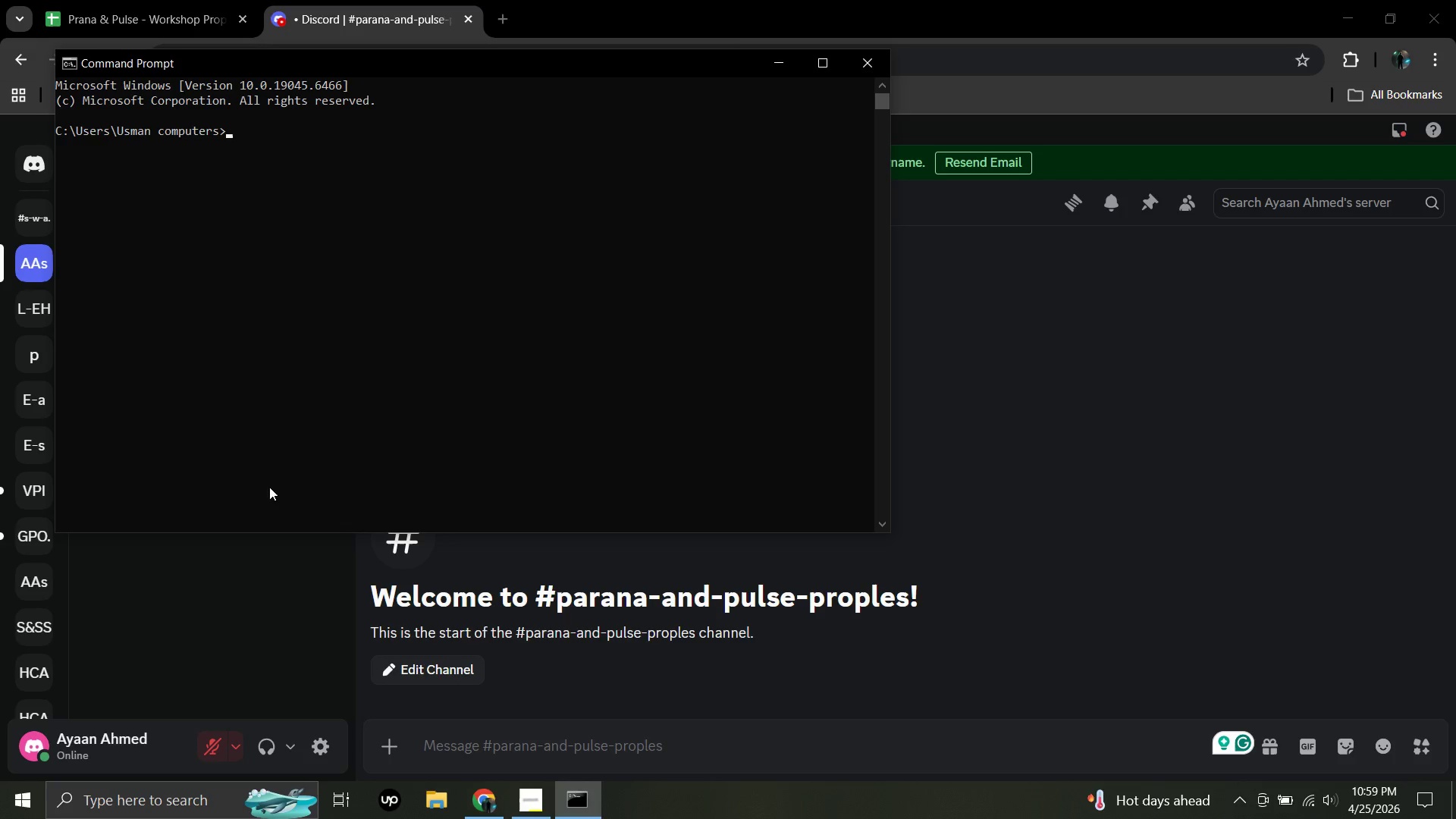 
hold_key(key=N, duration=0.42)
 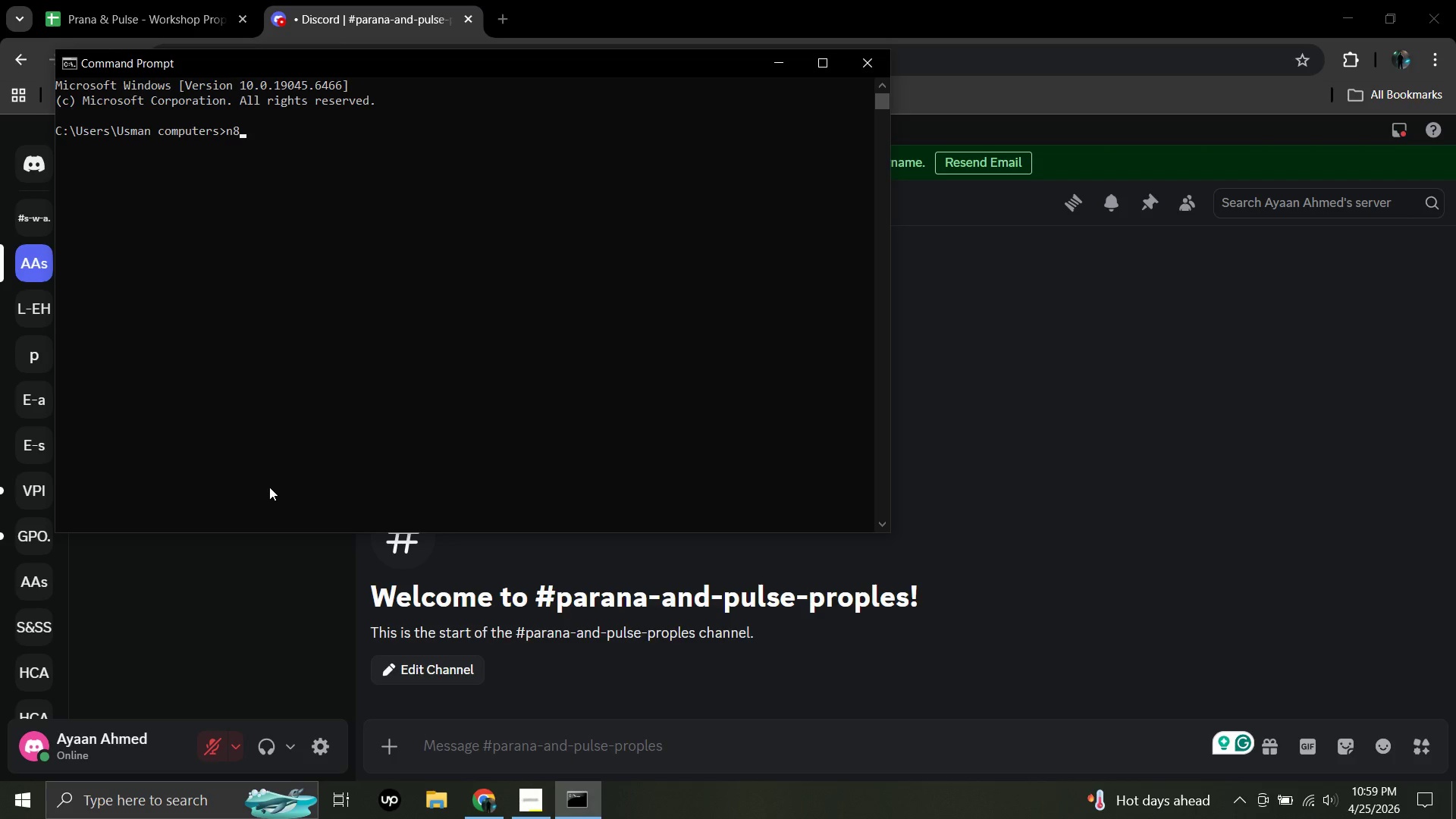 
type(8n start)
 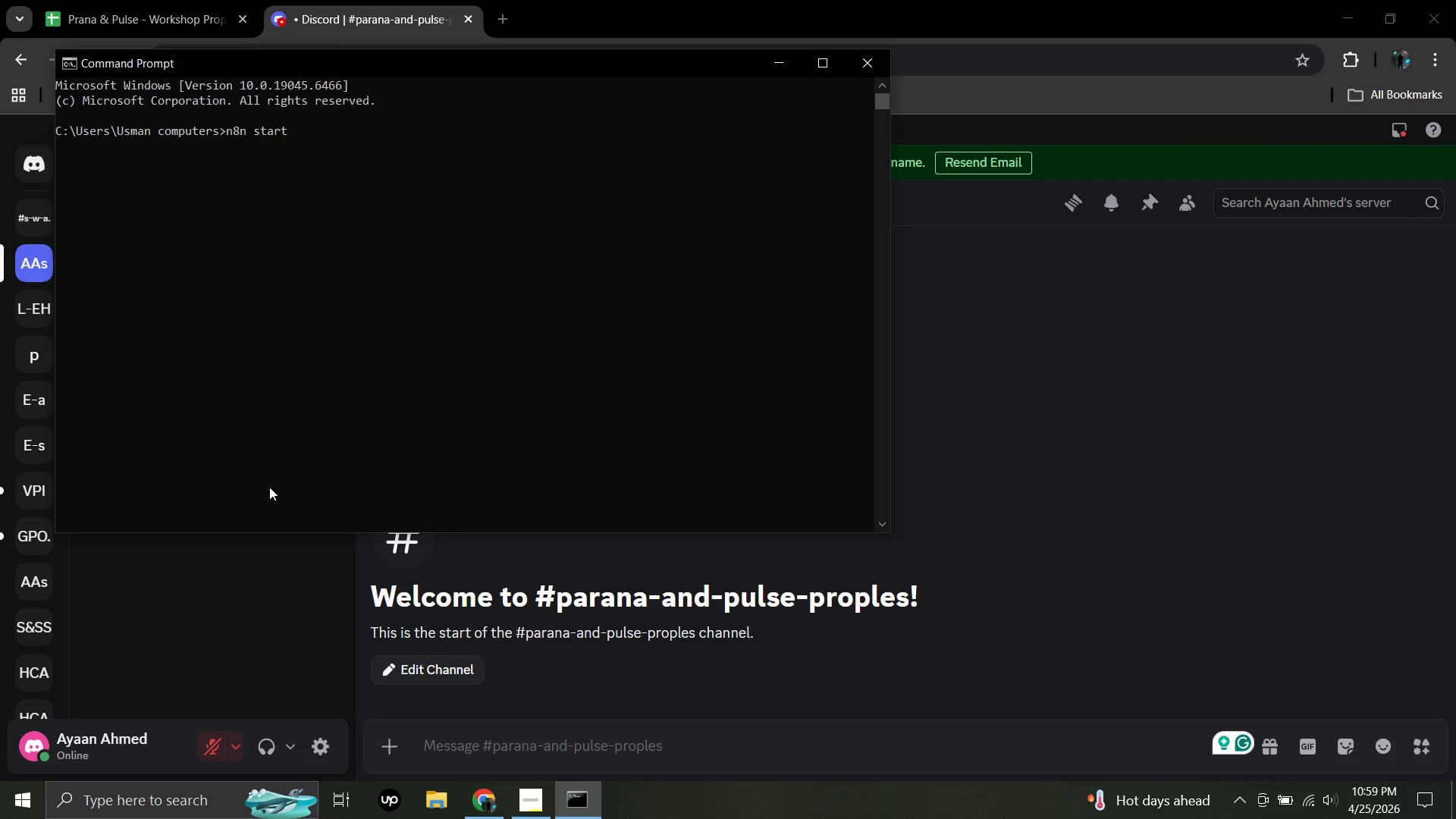 
key(Enter)
 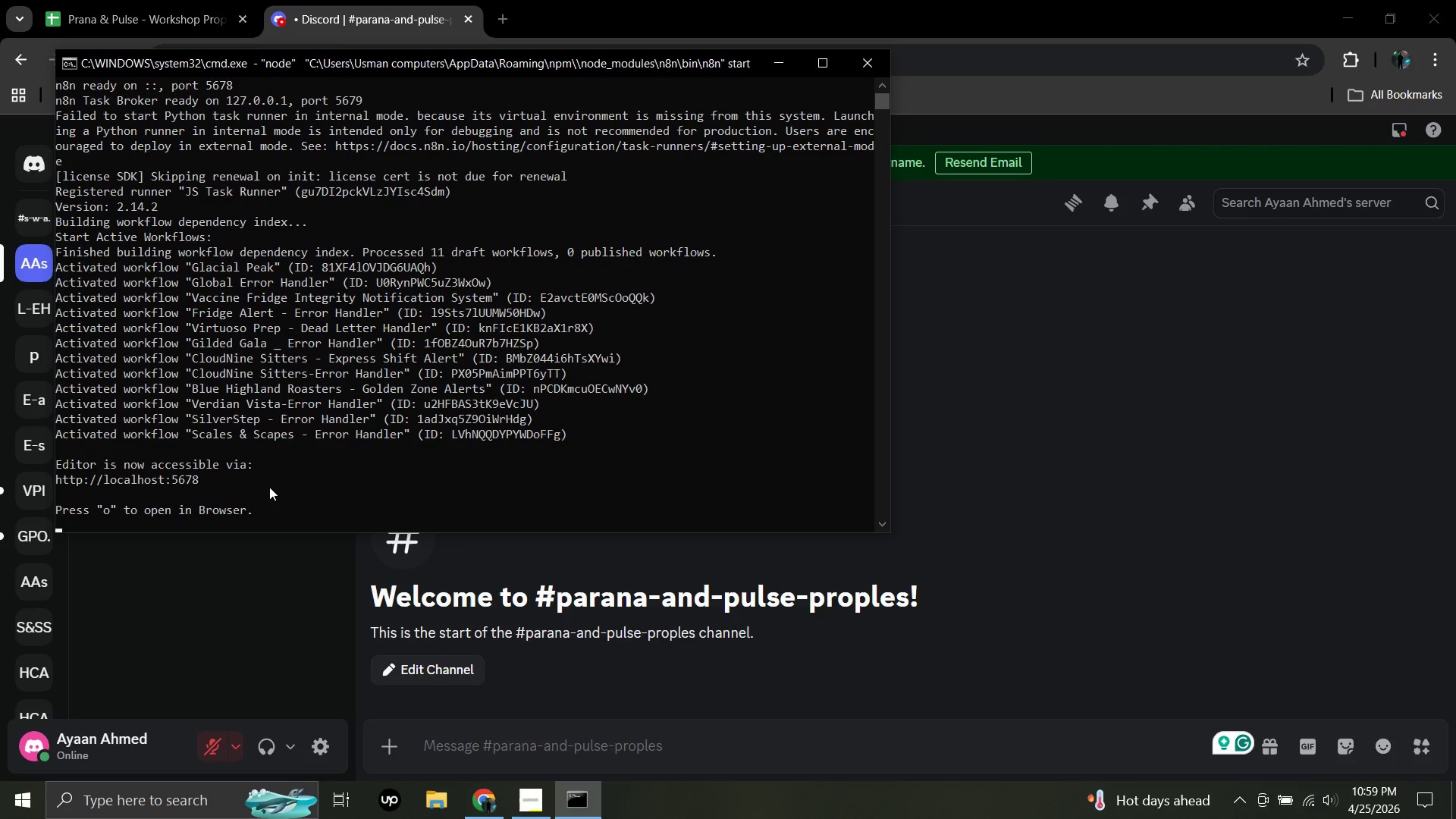 
wait(35.58)
 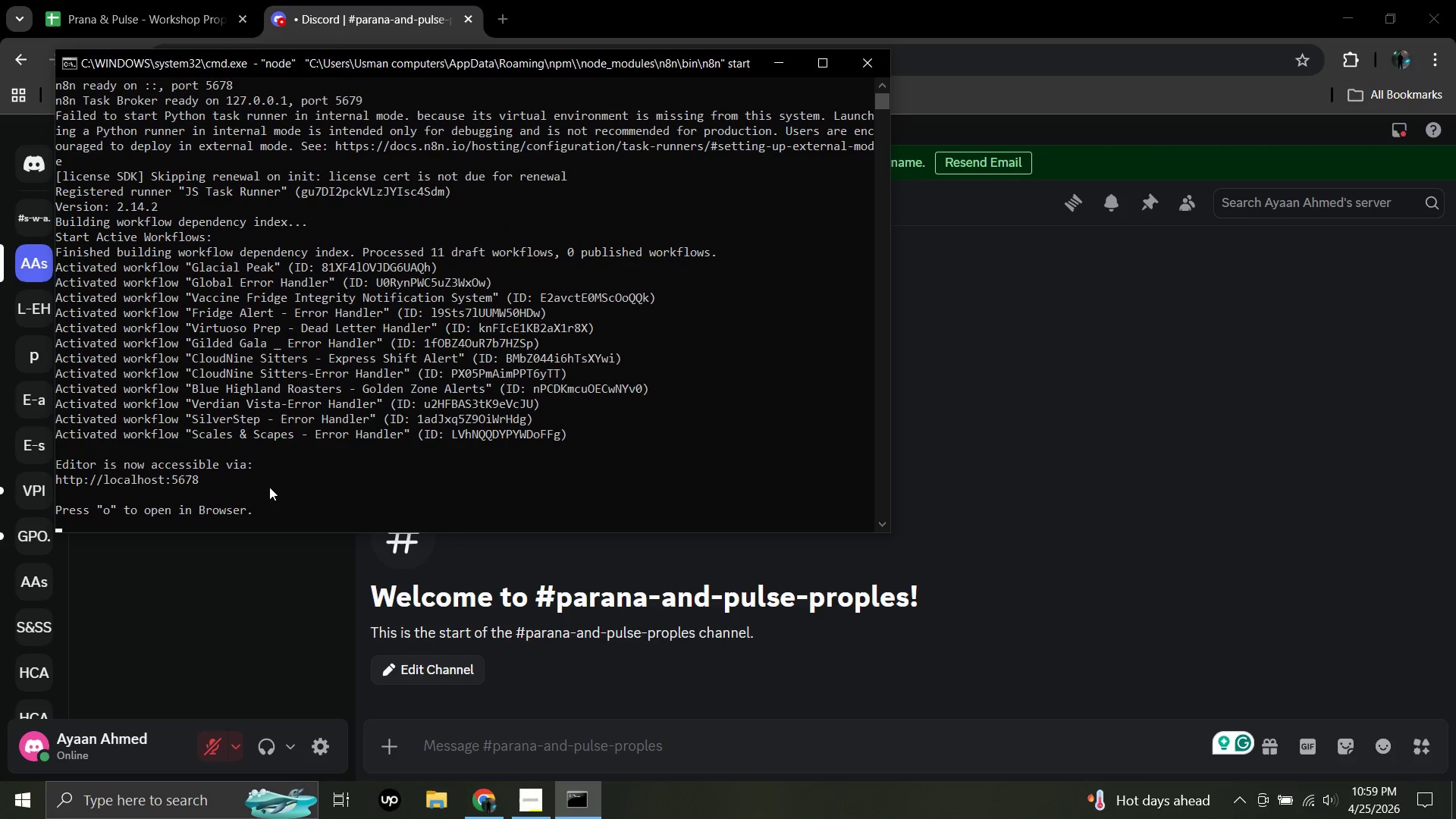 
key(O)
 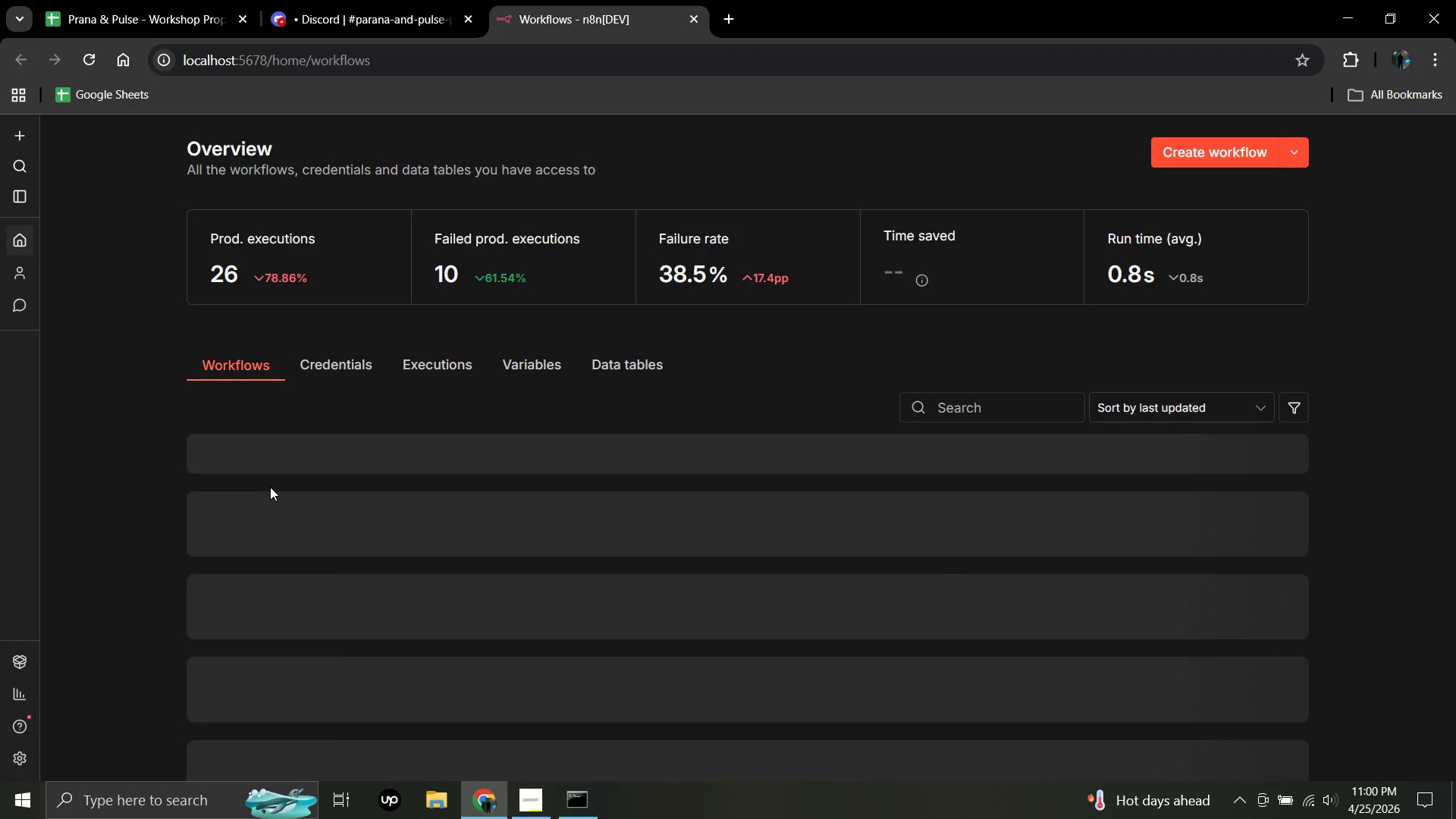 
wait(14.28)
 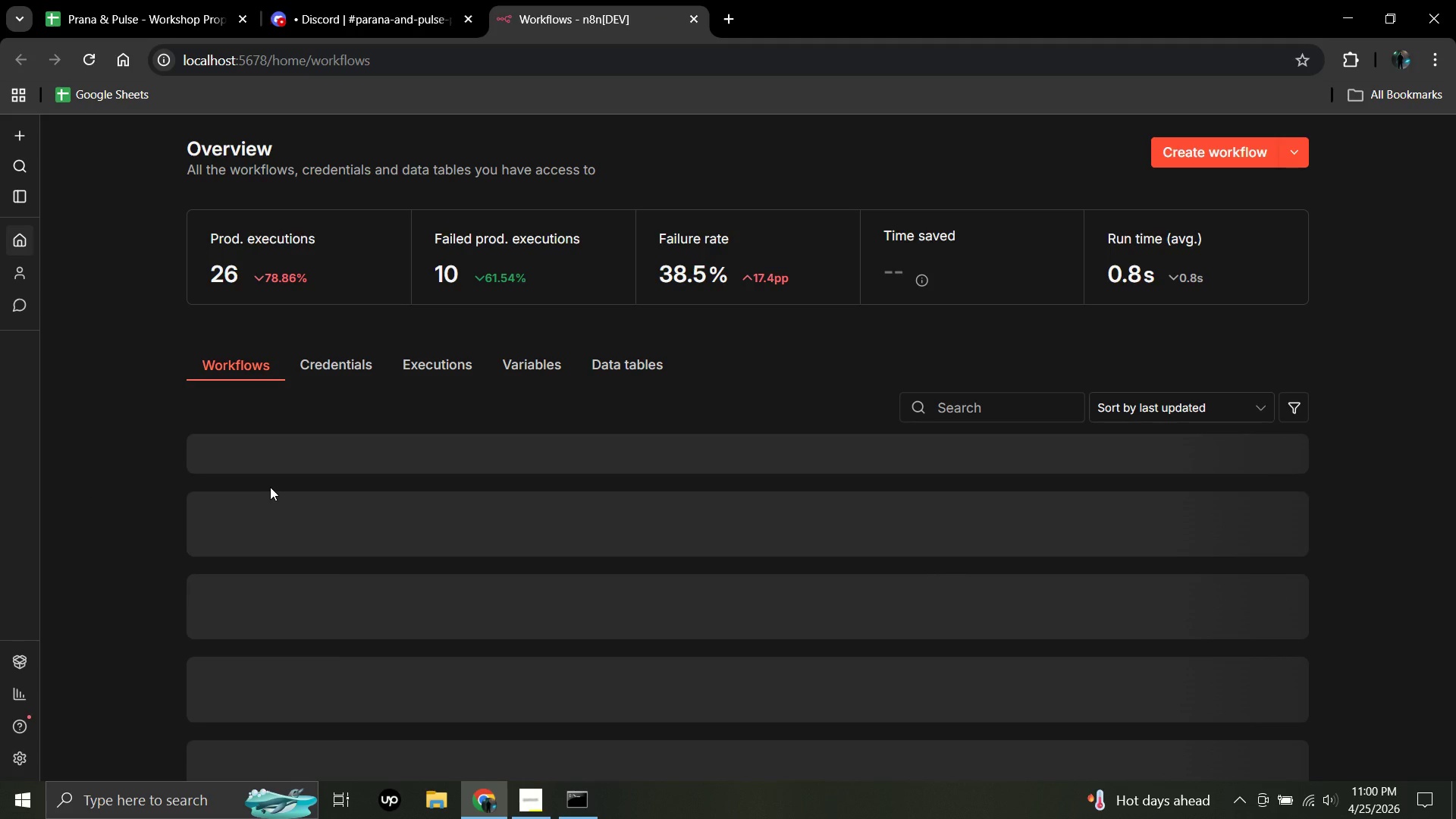 
double_click([334, 461])
 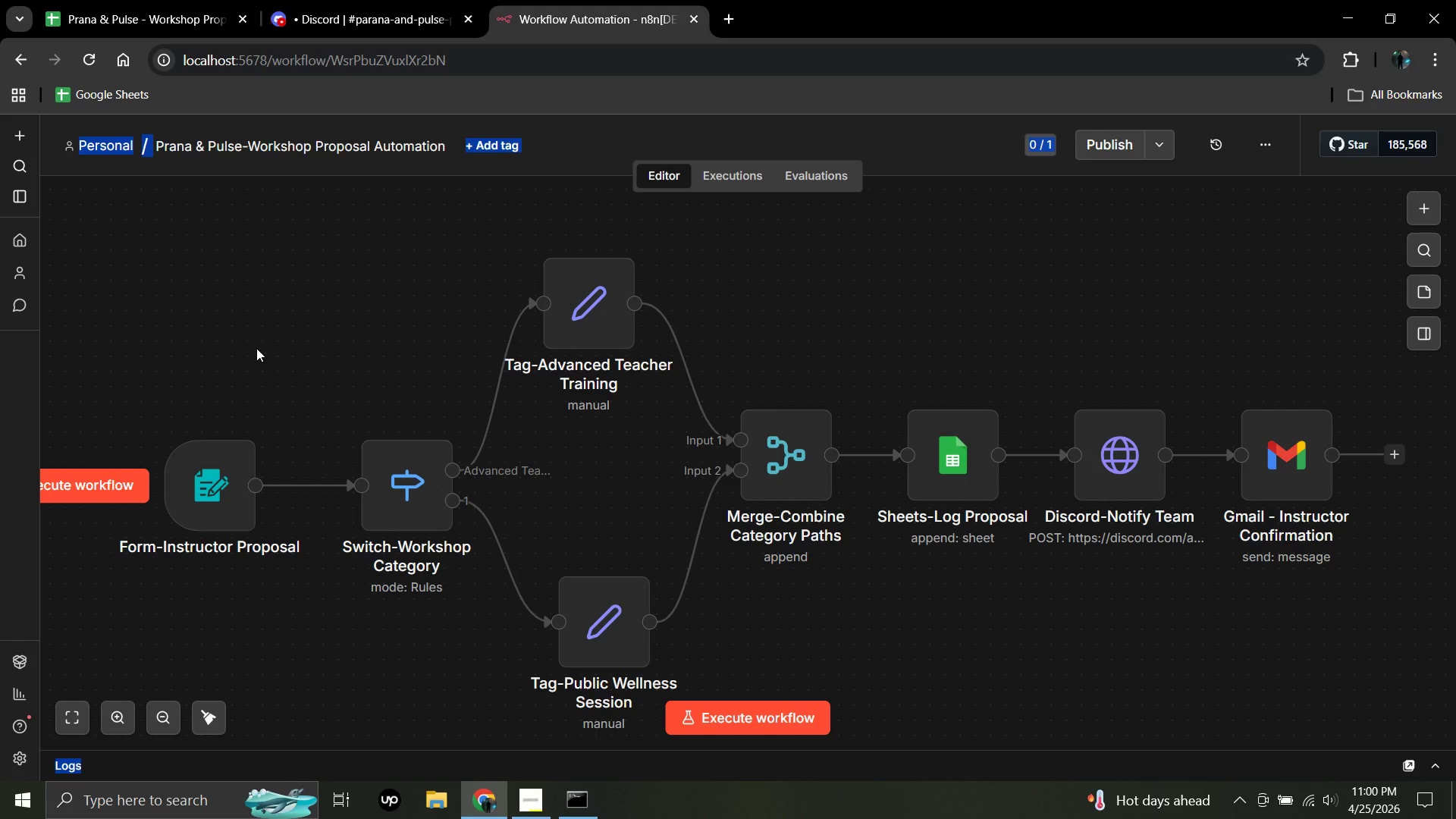 
wait(11.19)
 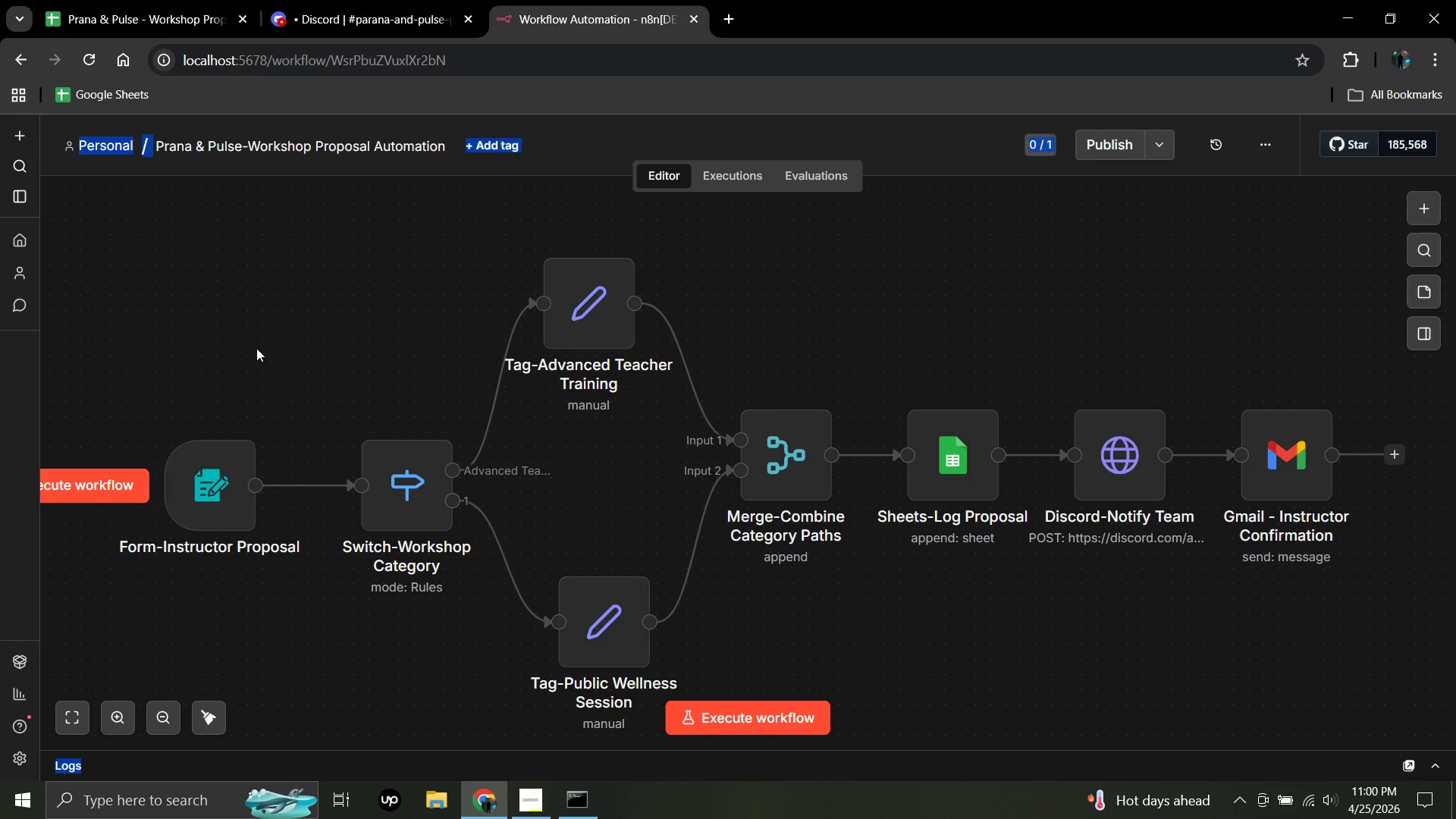 
left_click([102, 143])
 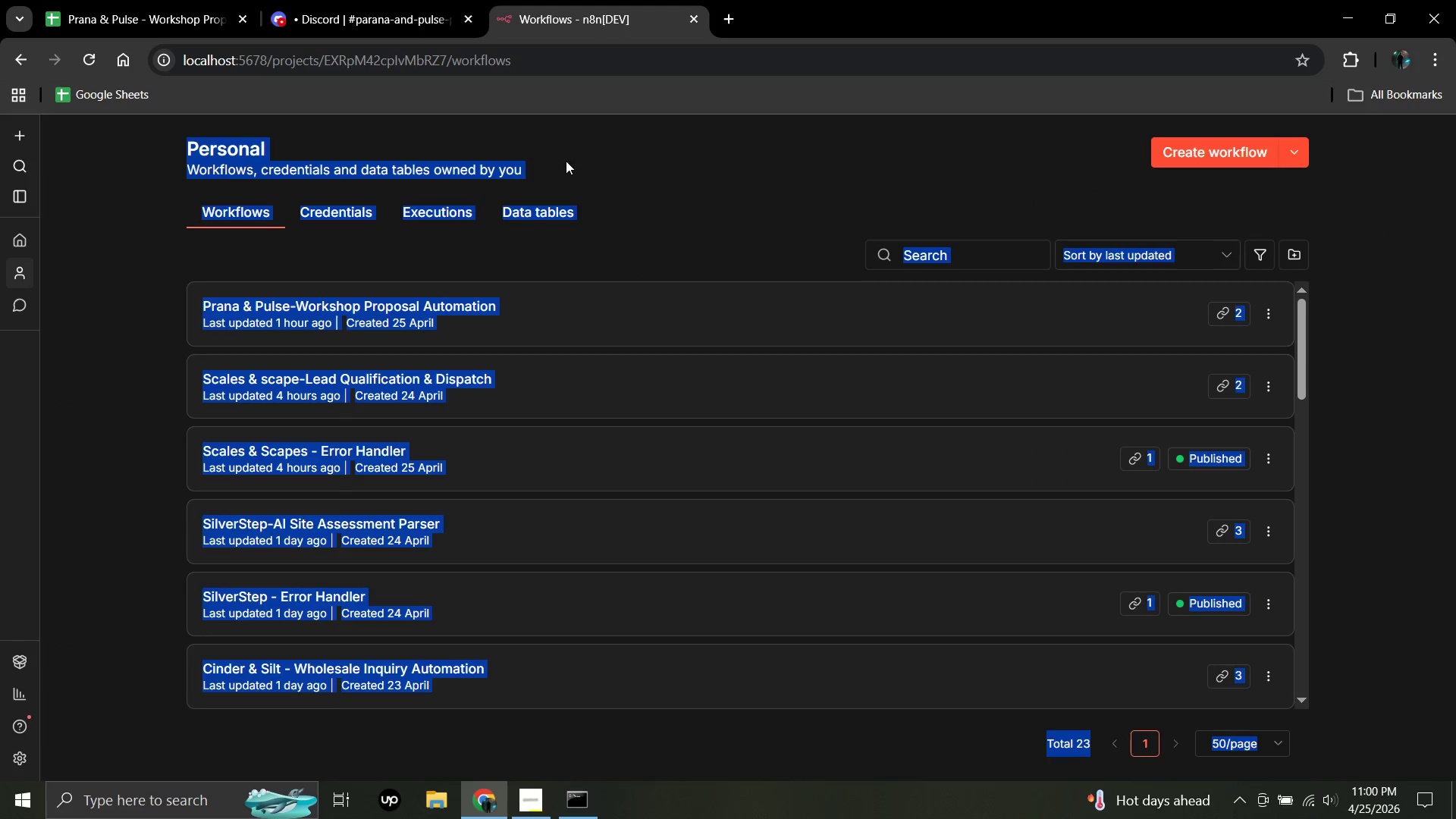 
left_click([651, 165])
 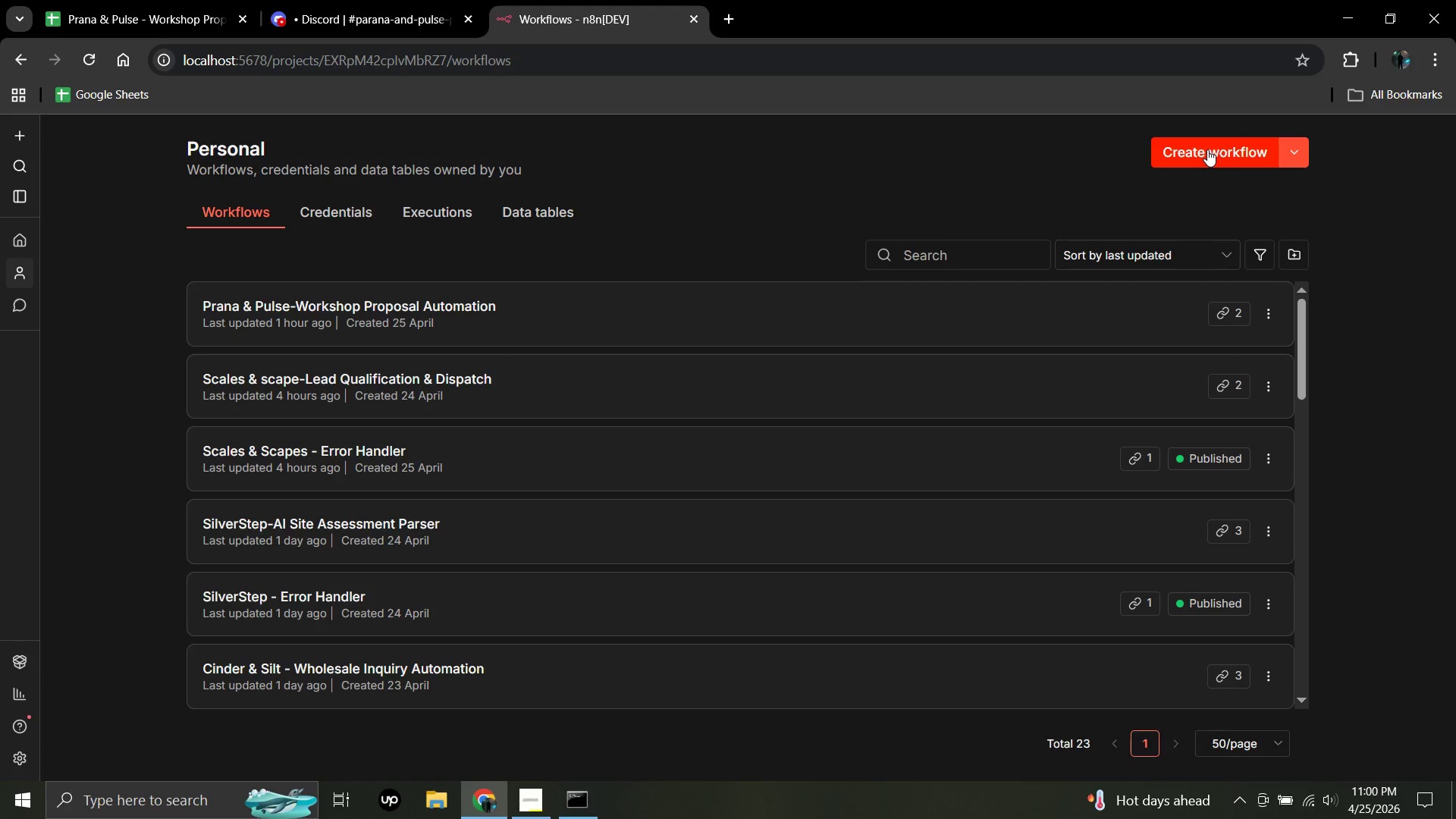 
double_click([1207, 149])
 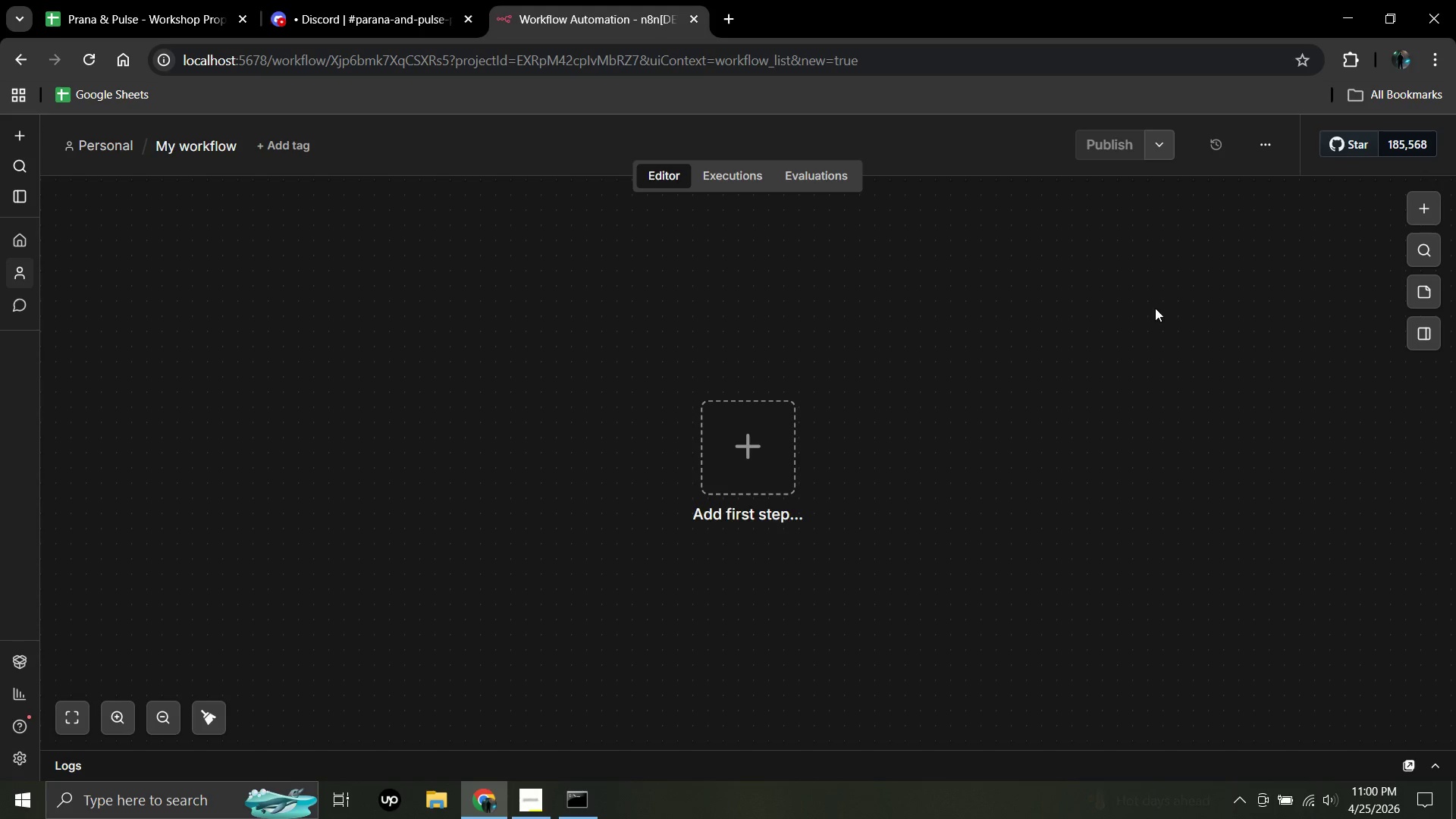 
wait(16.09)
 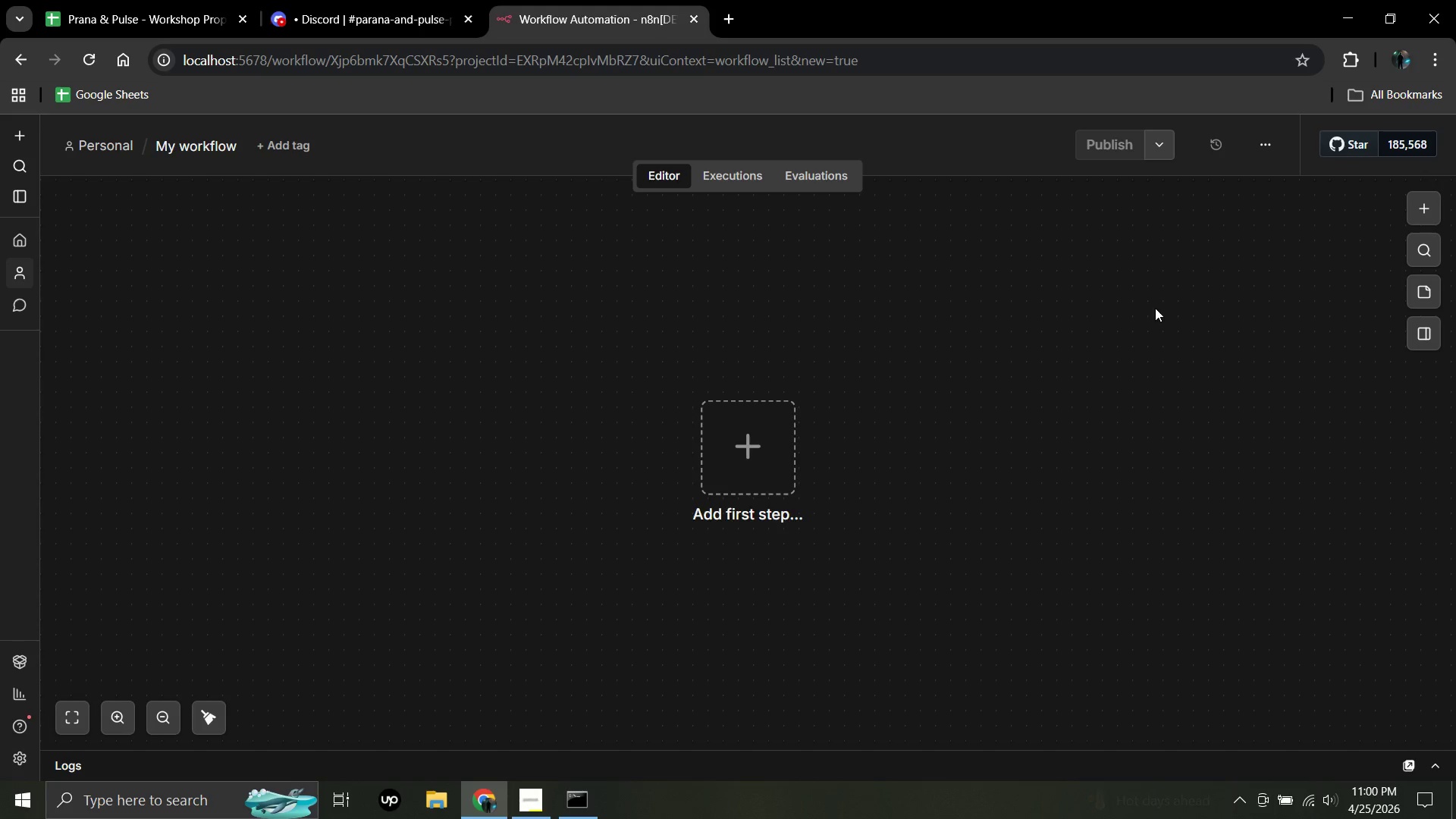 
key(Unknown)
 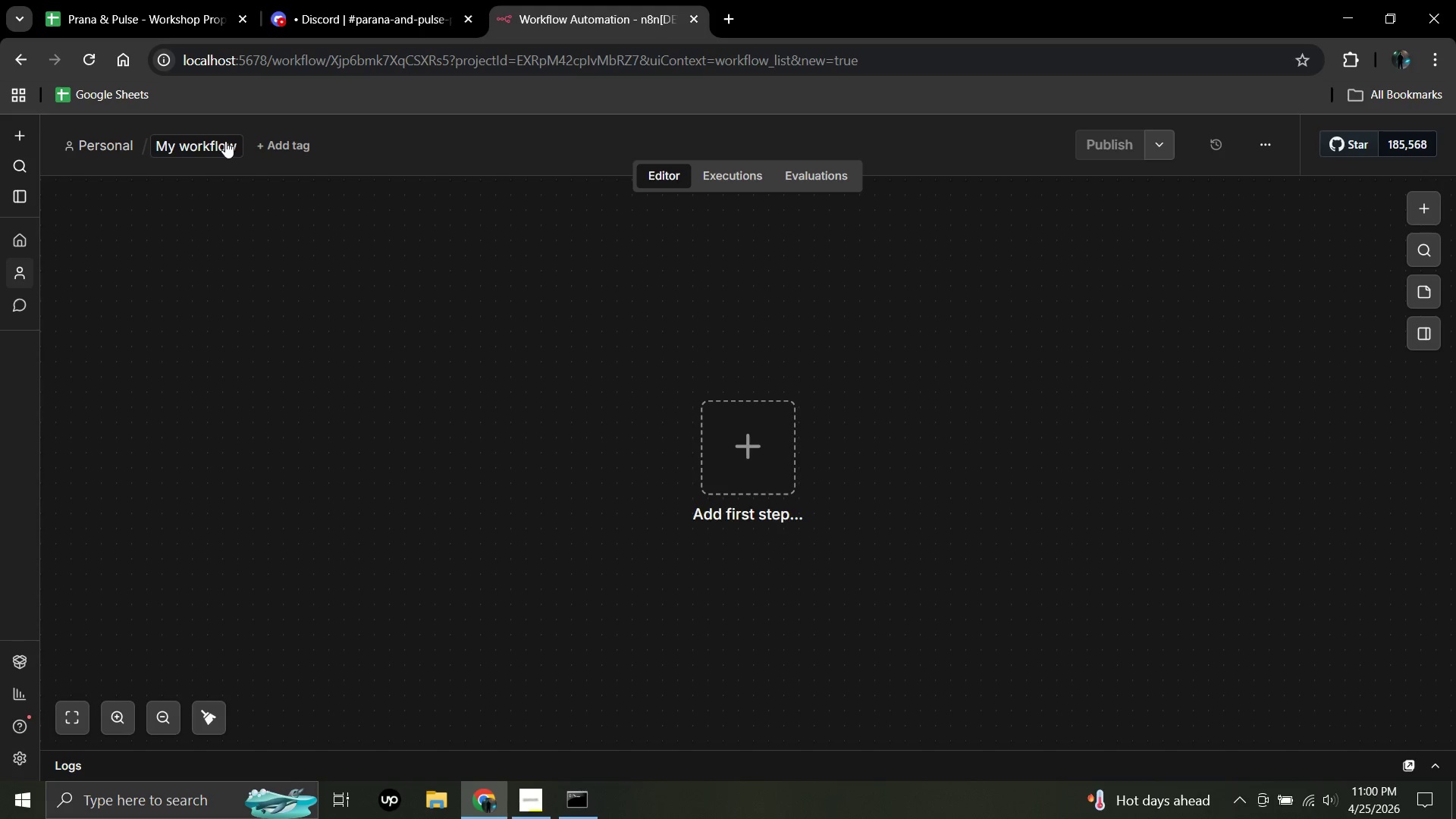 
left_click([225, 141])
 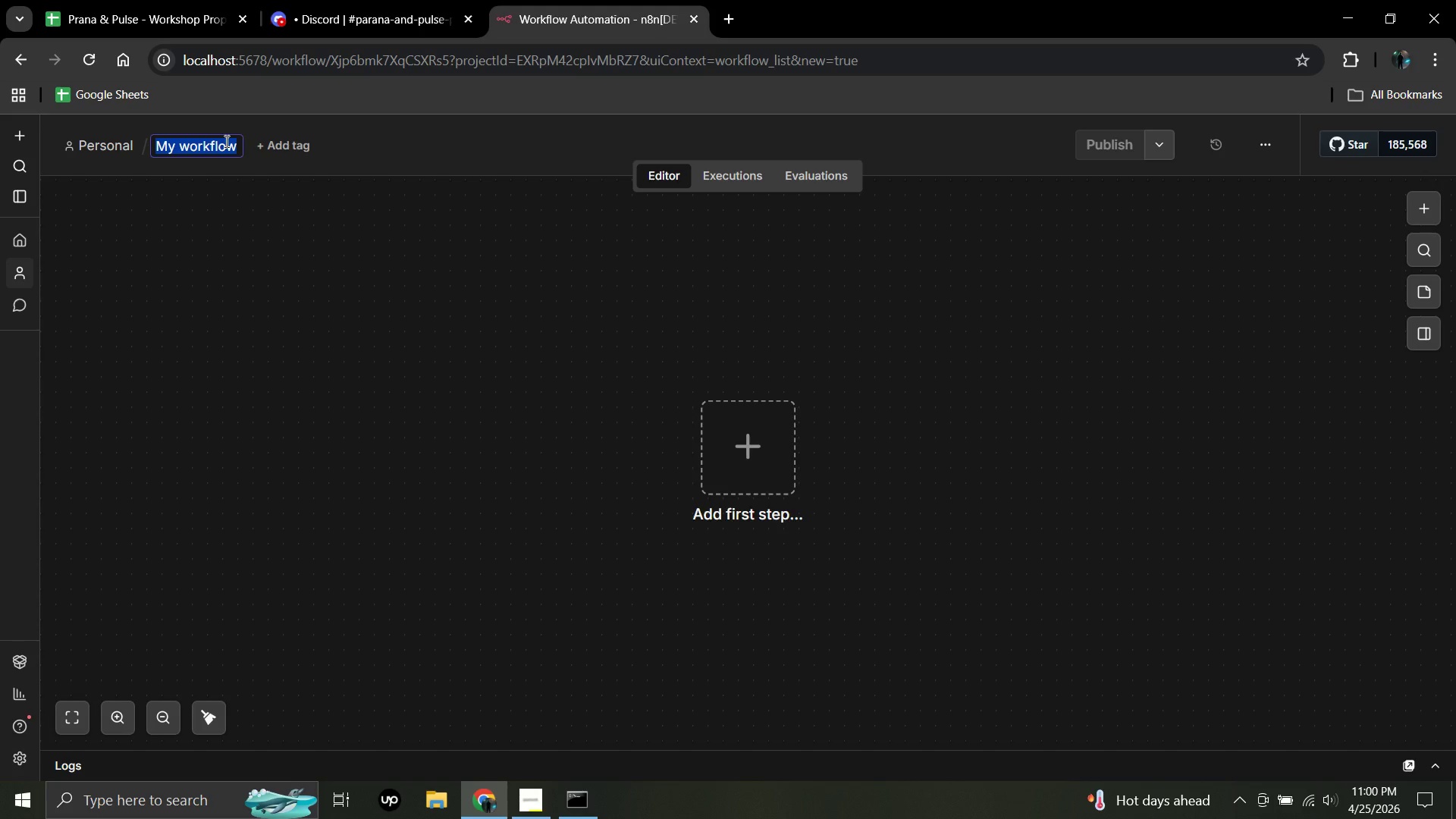 
key(Backspace)
type(Prana - )
 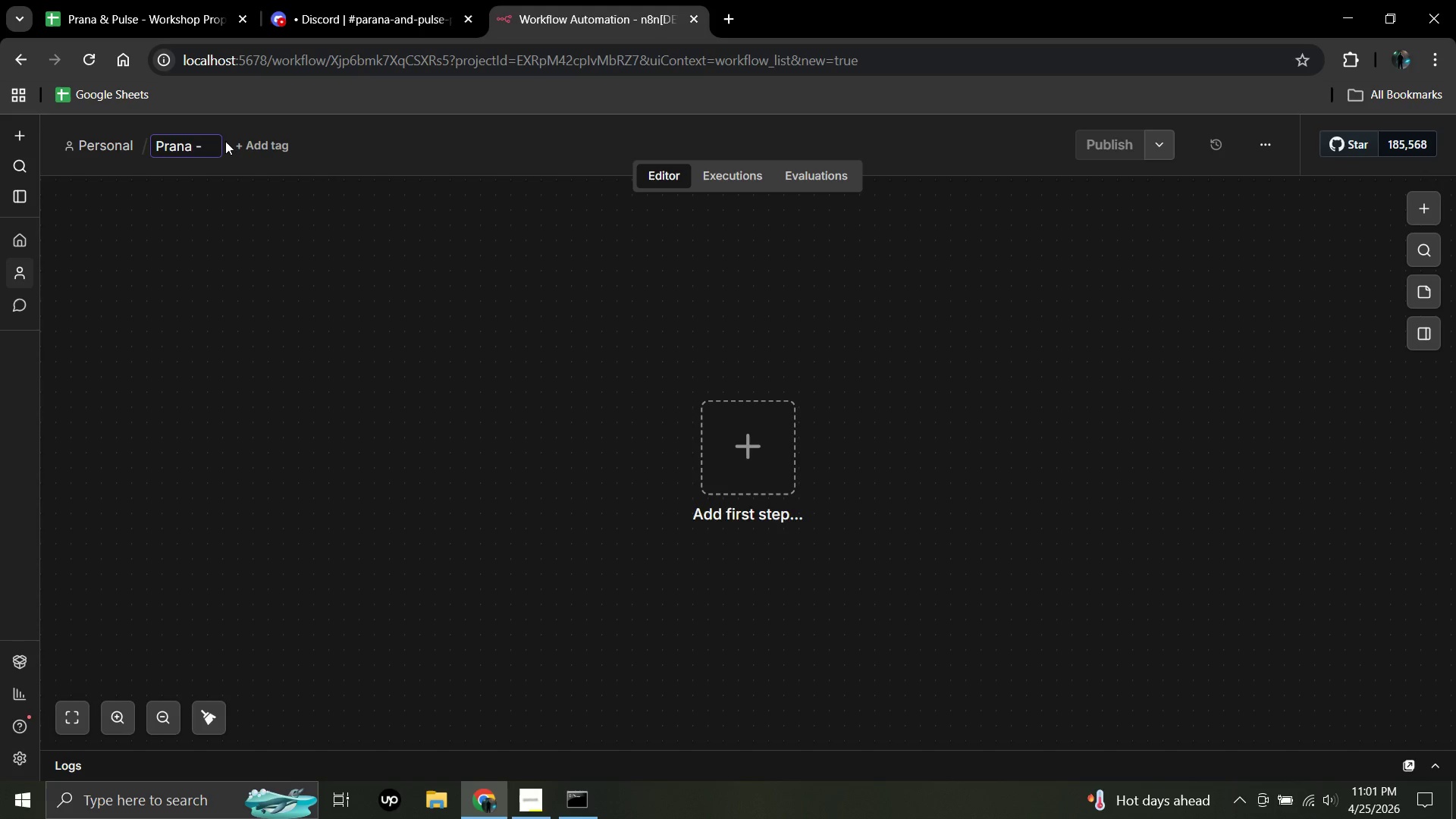 
wait(5.31)
 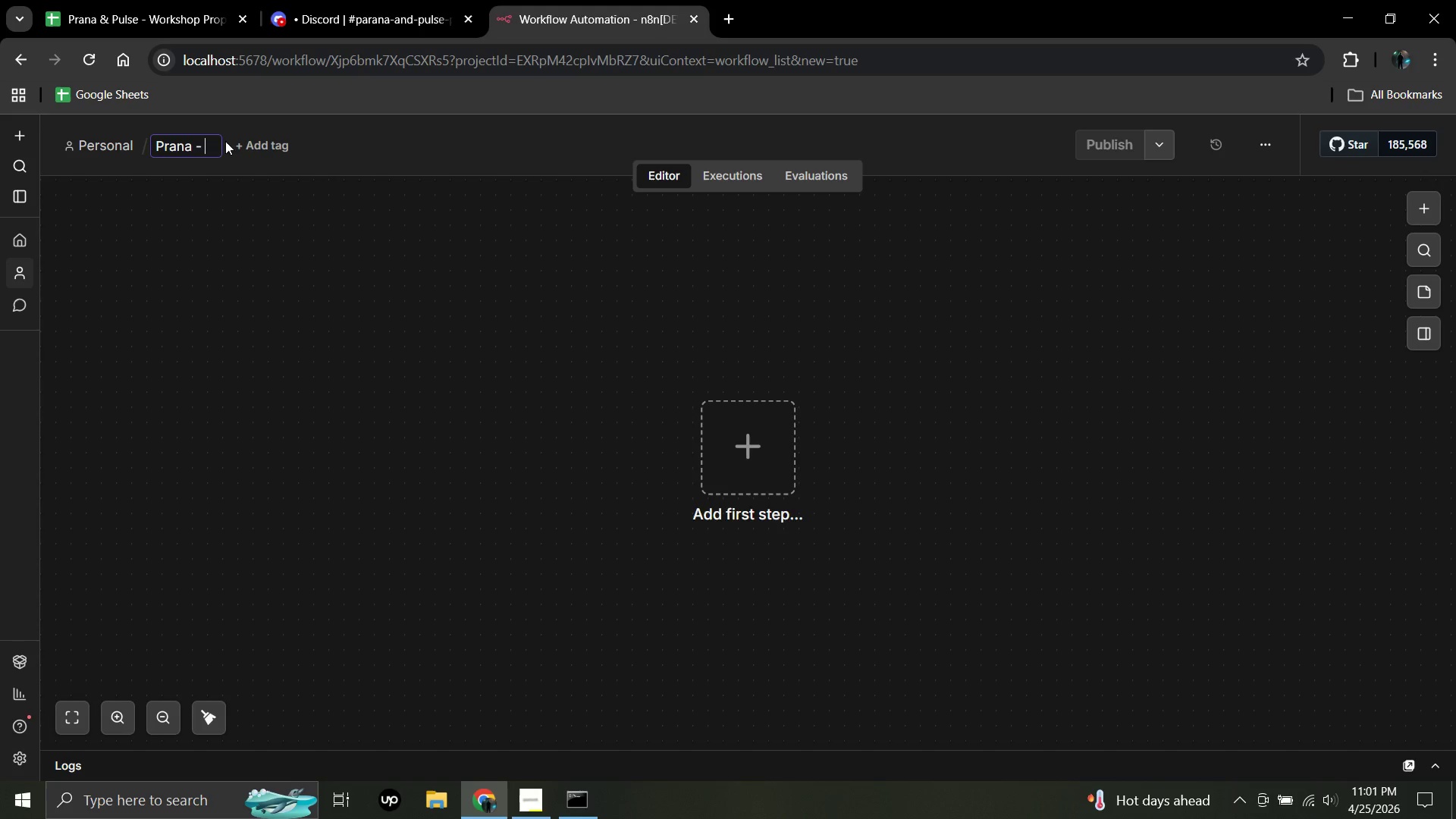 
type(Error Handler)
 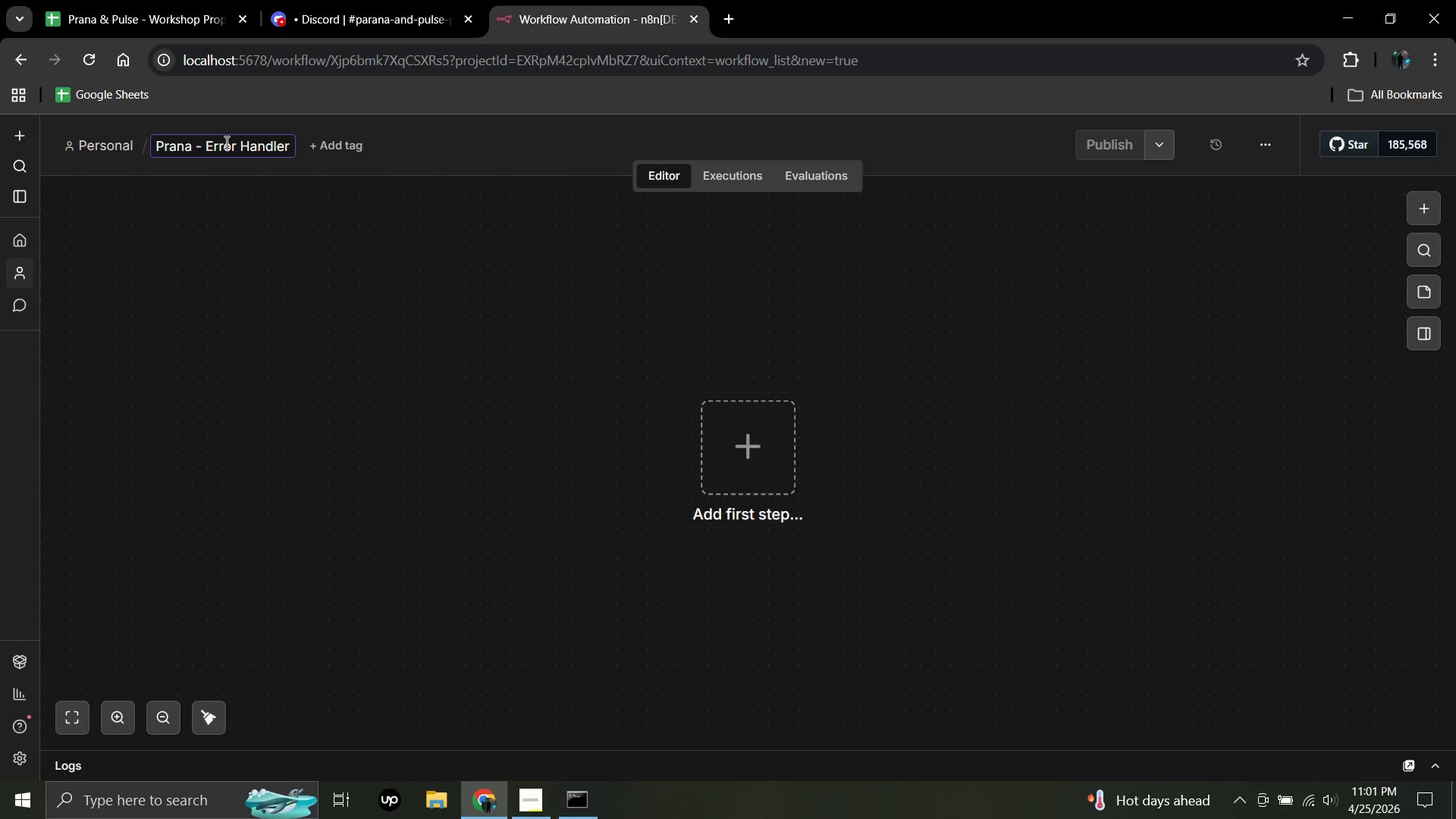 
wait(7.47)
 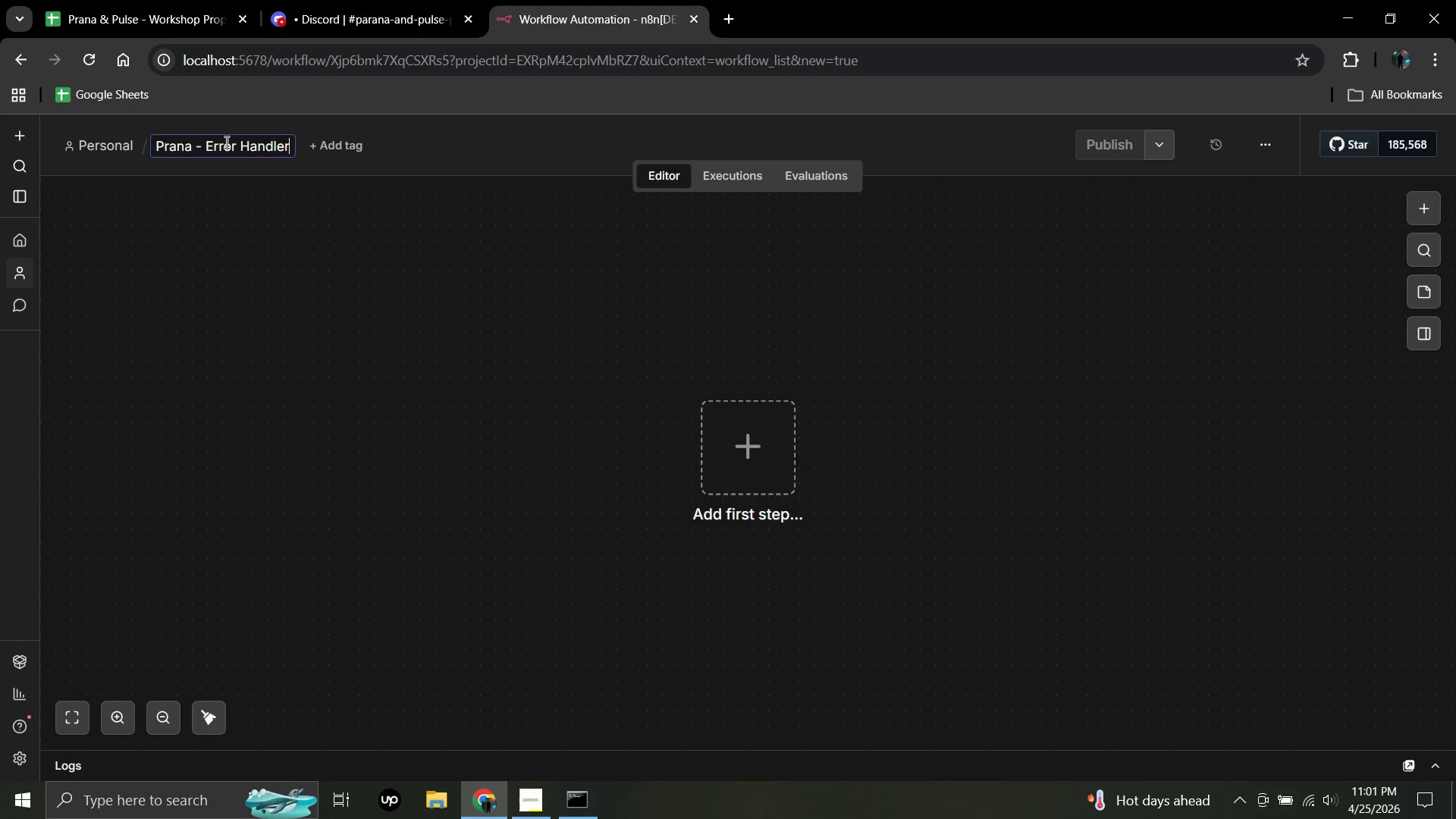 
left_click([190, 146])
 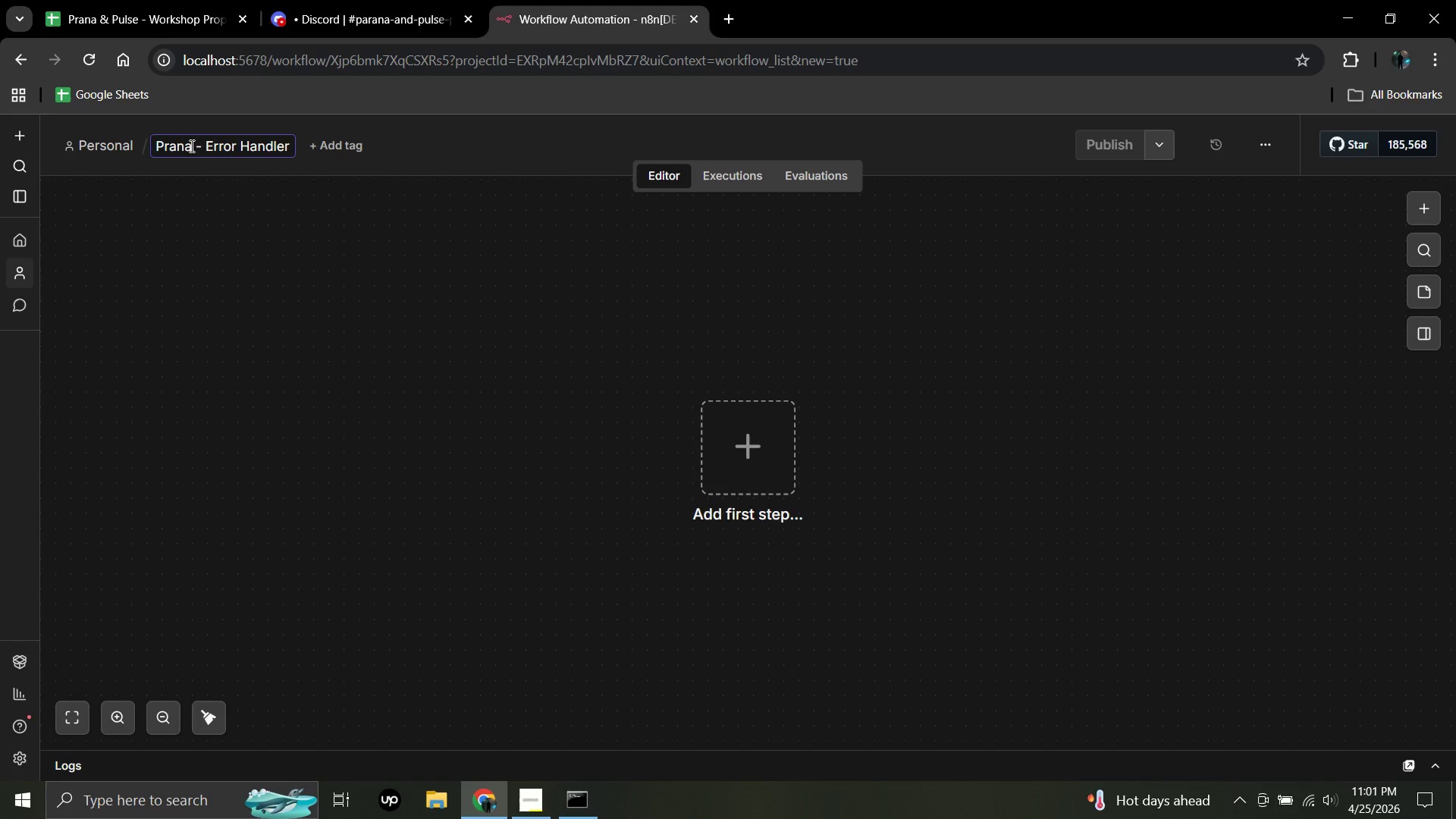 
type( & Pulse)
 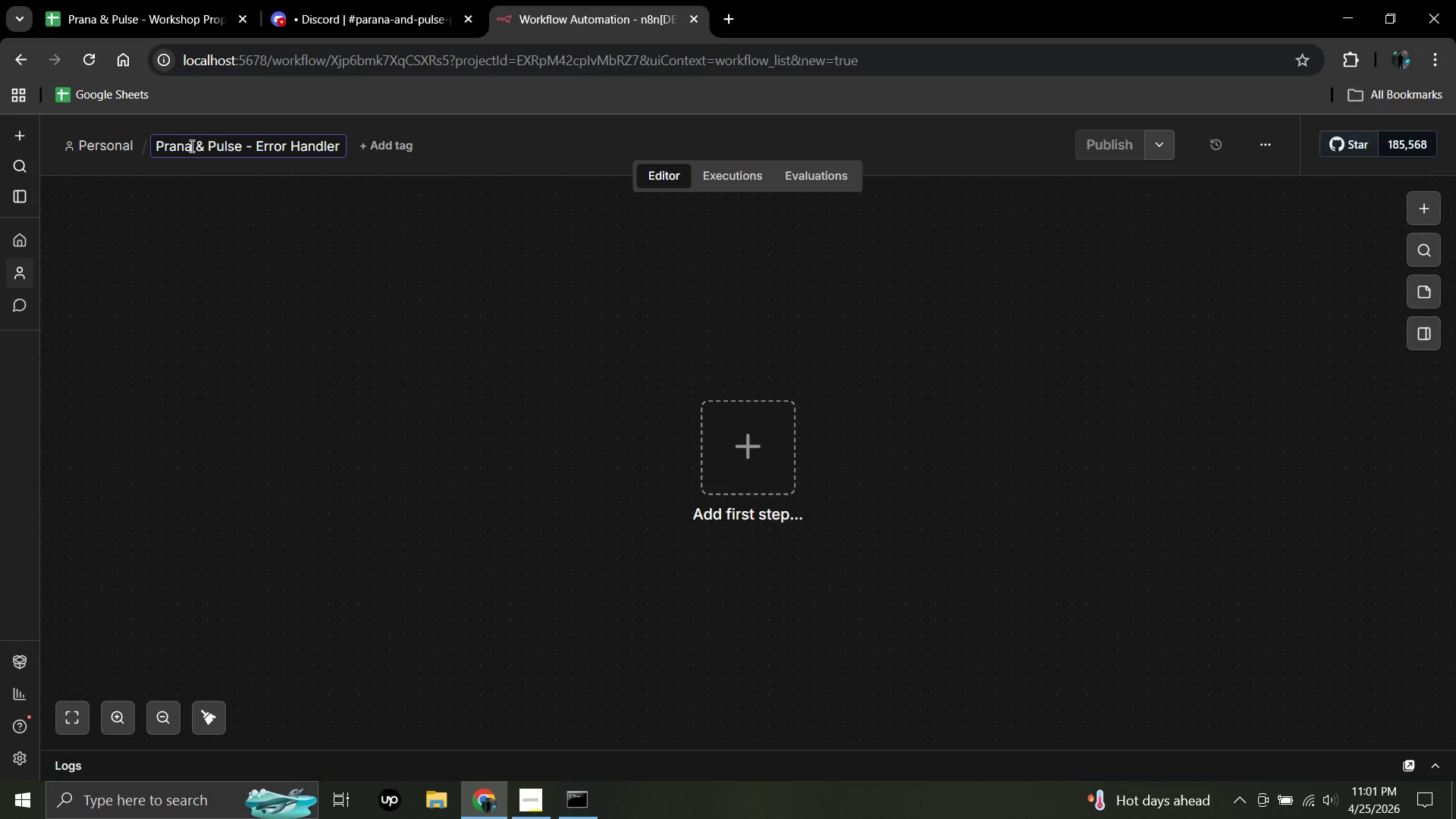 
double_click([754, 453])
 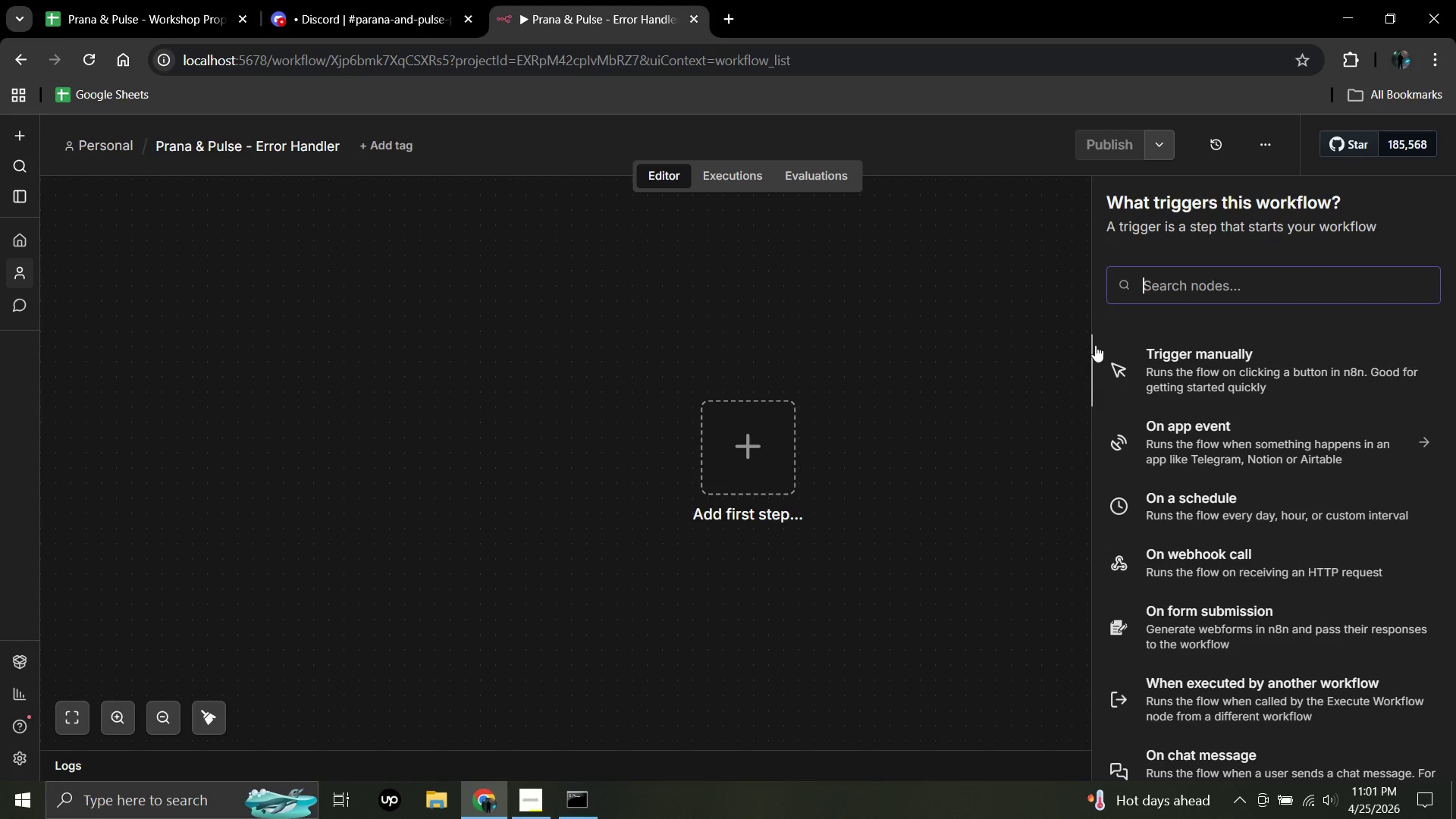 
wait(5.22)
 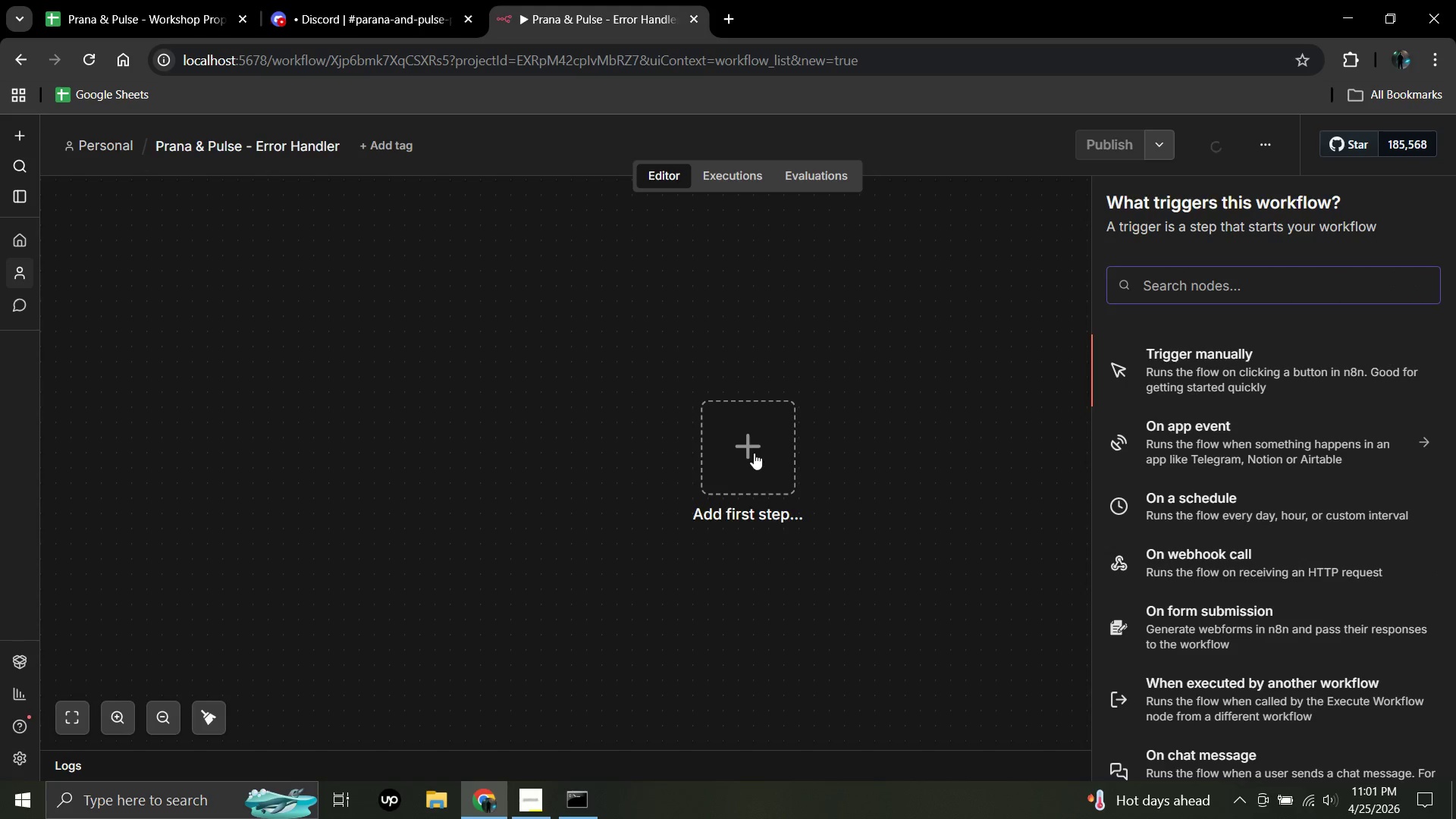 
left_click([1154, 269])
 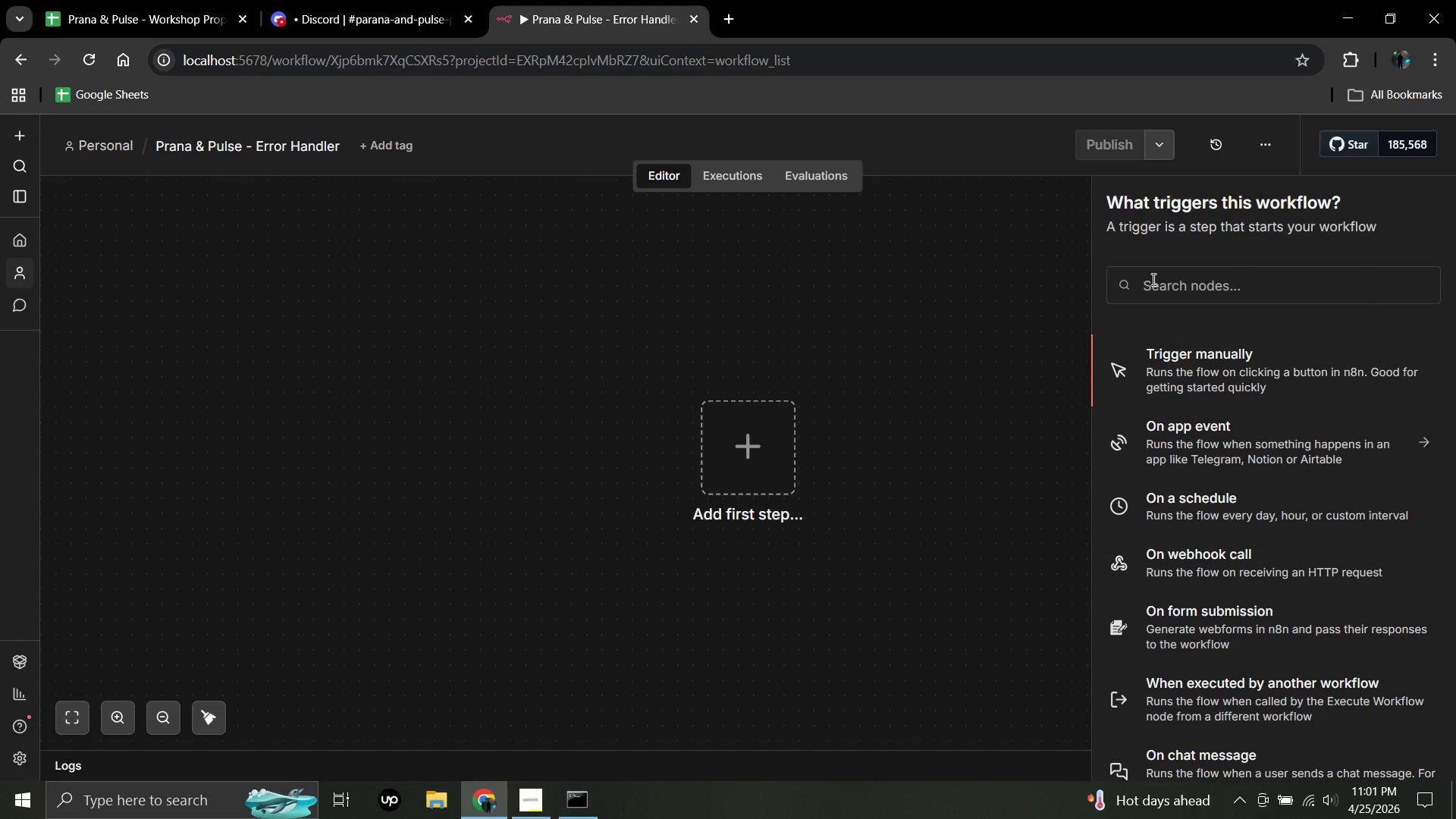 
left_click([1152, 279])
 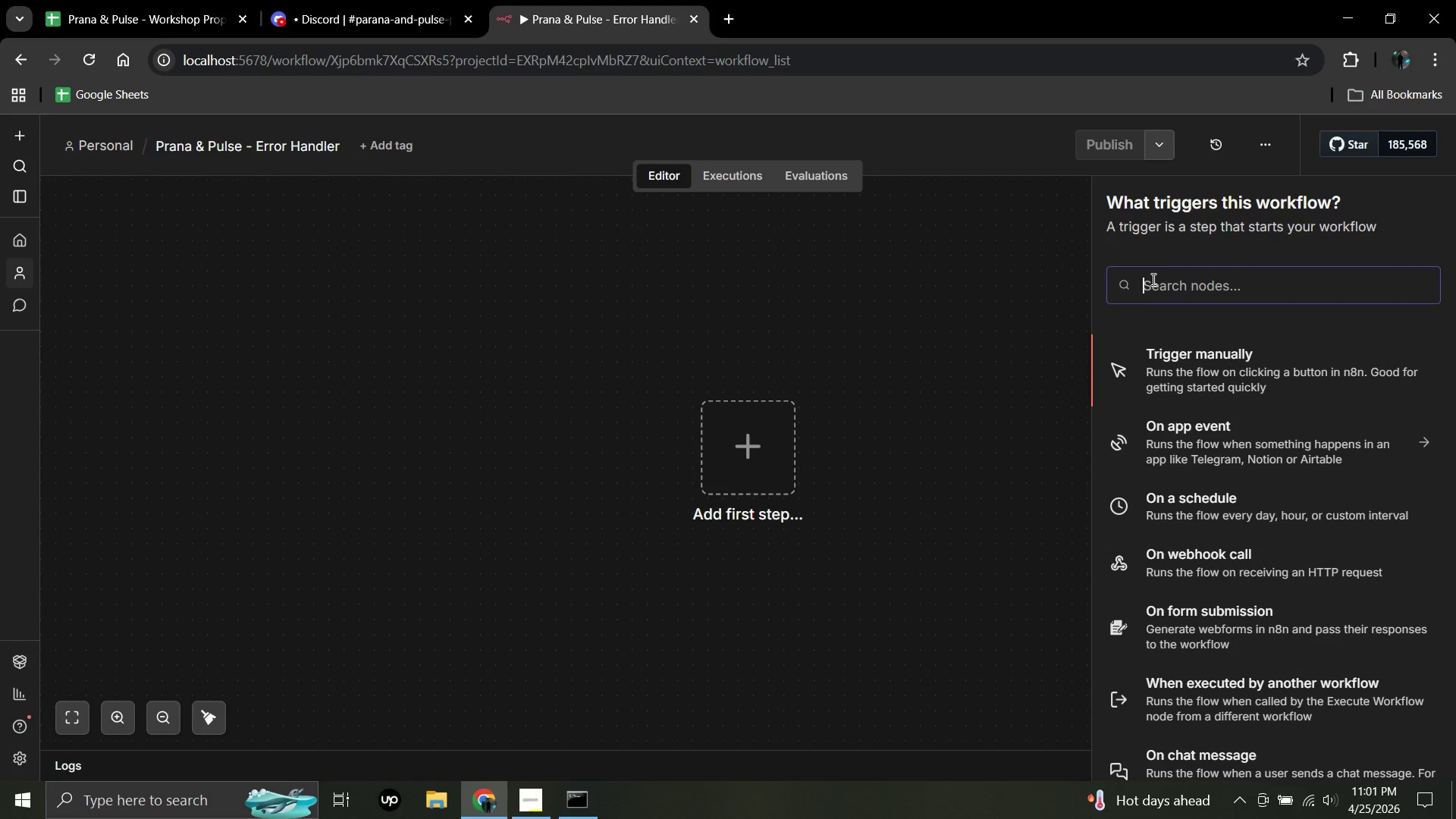 
type(error)
 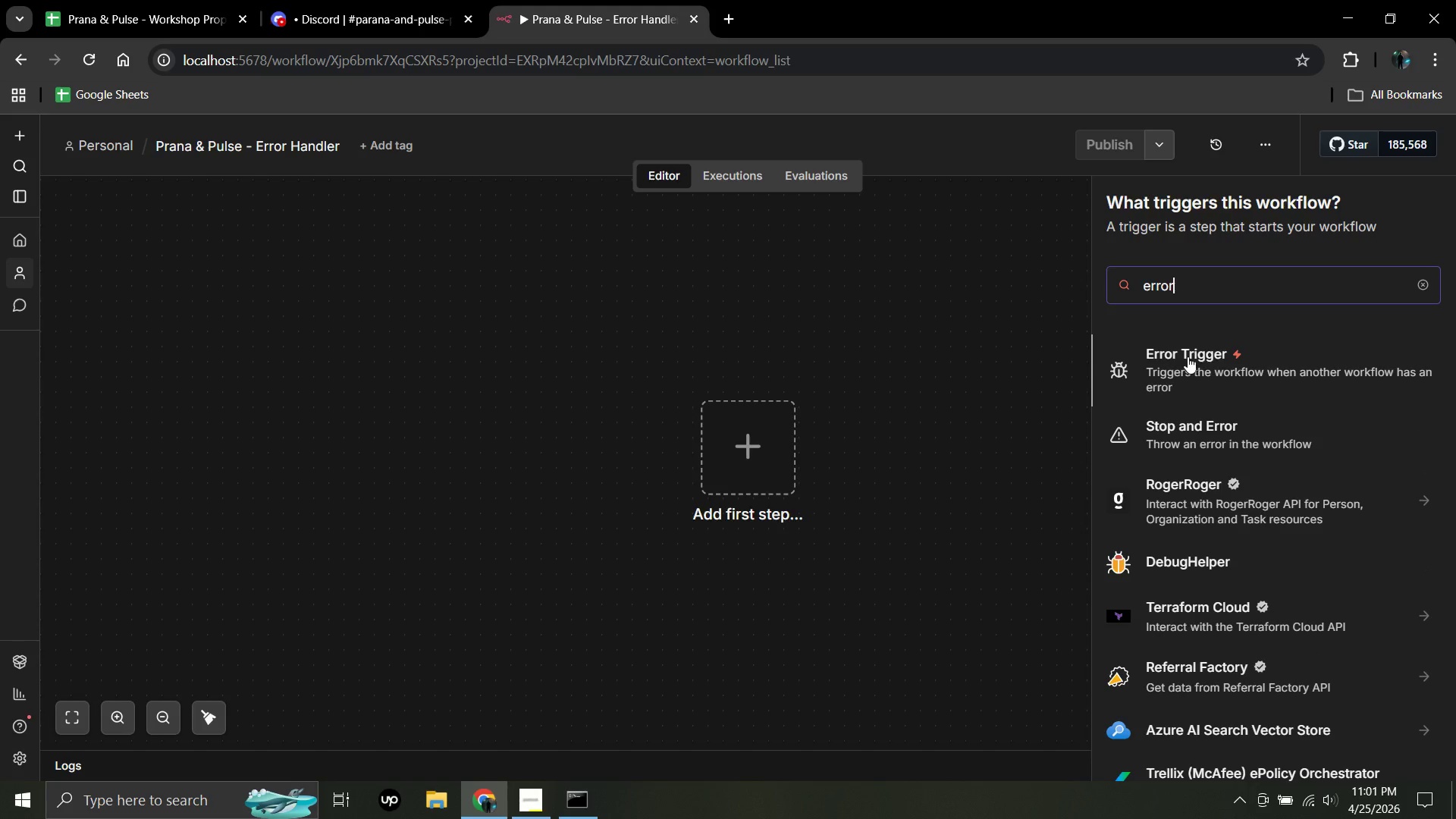 
left_click([1188, 354])
 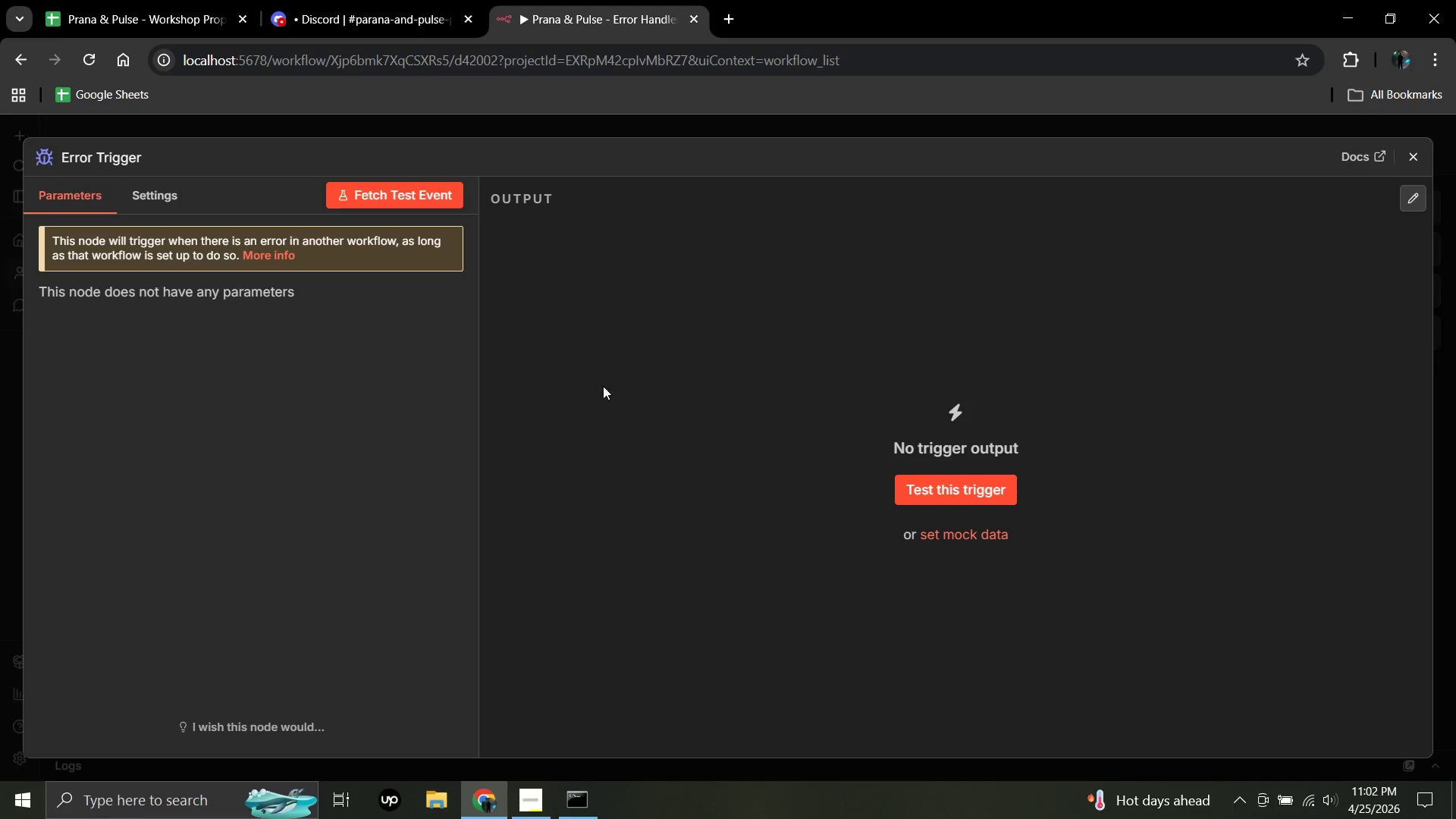 
wait(18.83)
 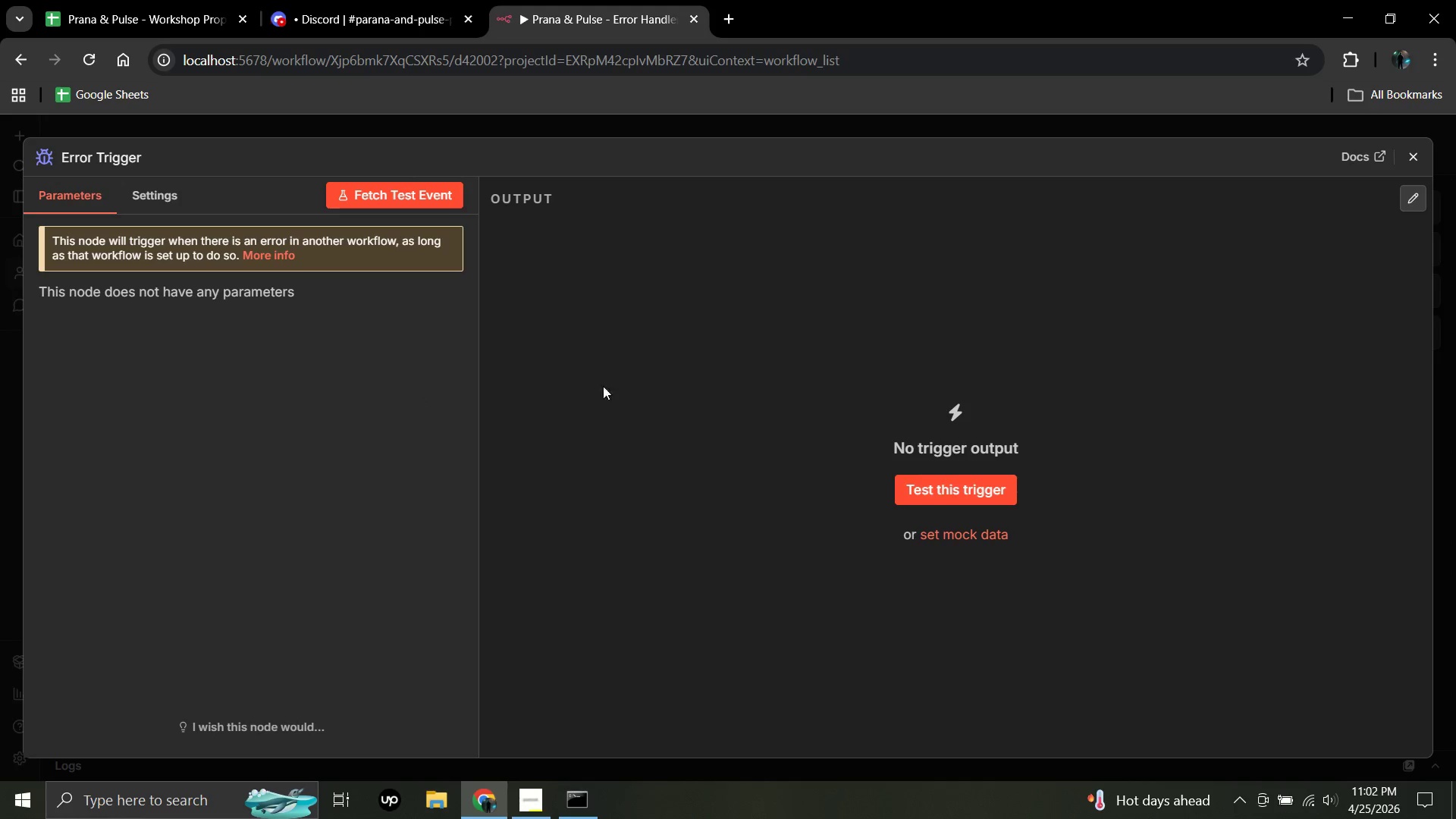 
left_click([1414, 157])
 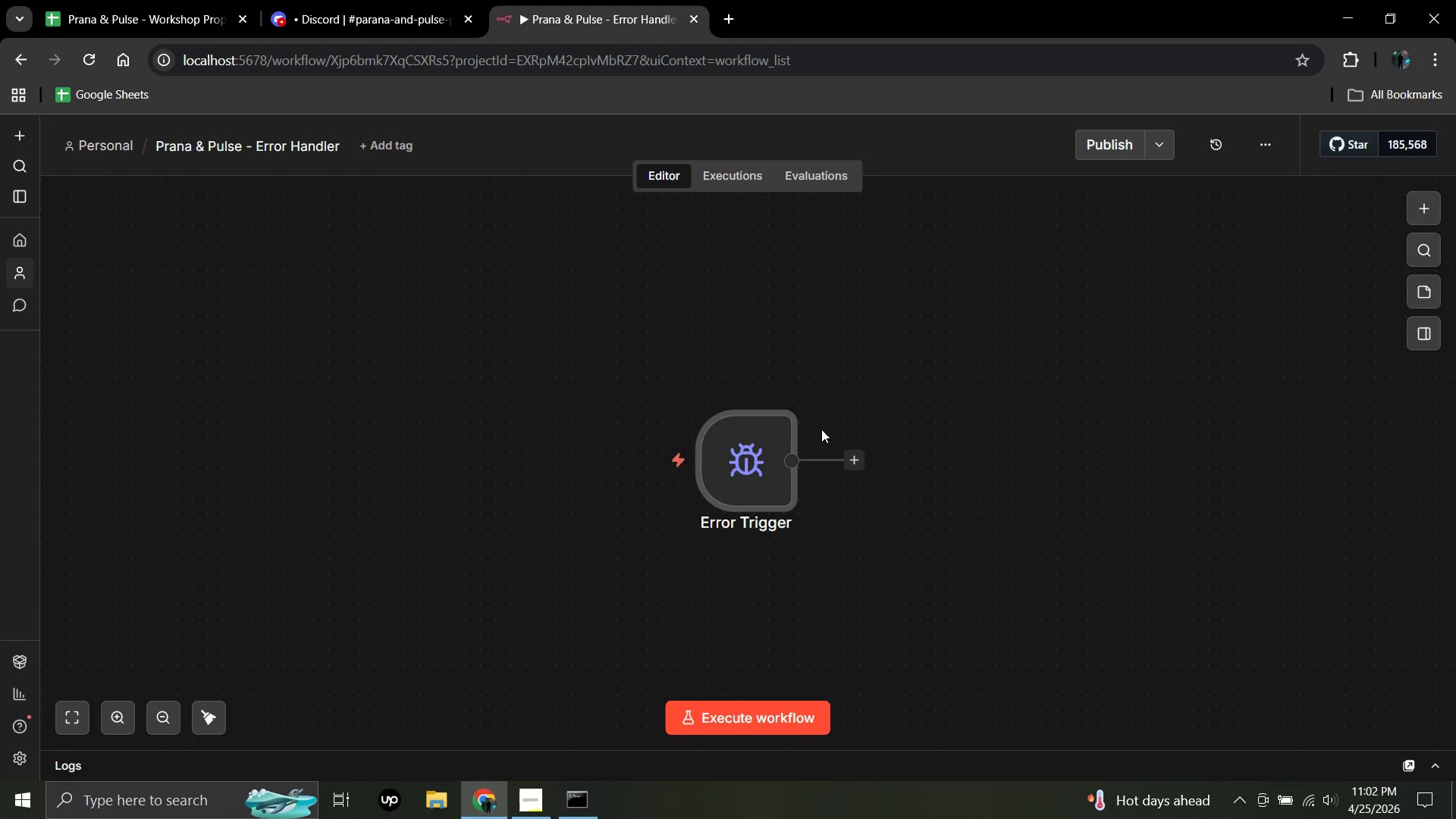 
left_click_drag(start_coordinate=[744, 452], to_coordinate=[490, 407])
 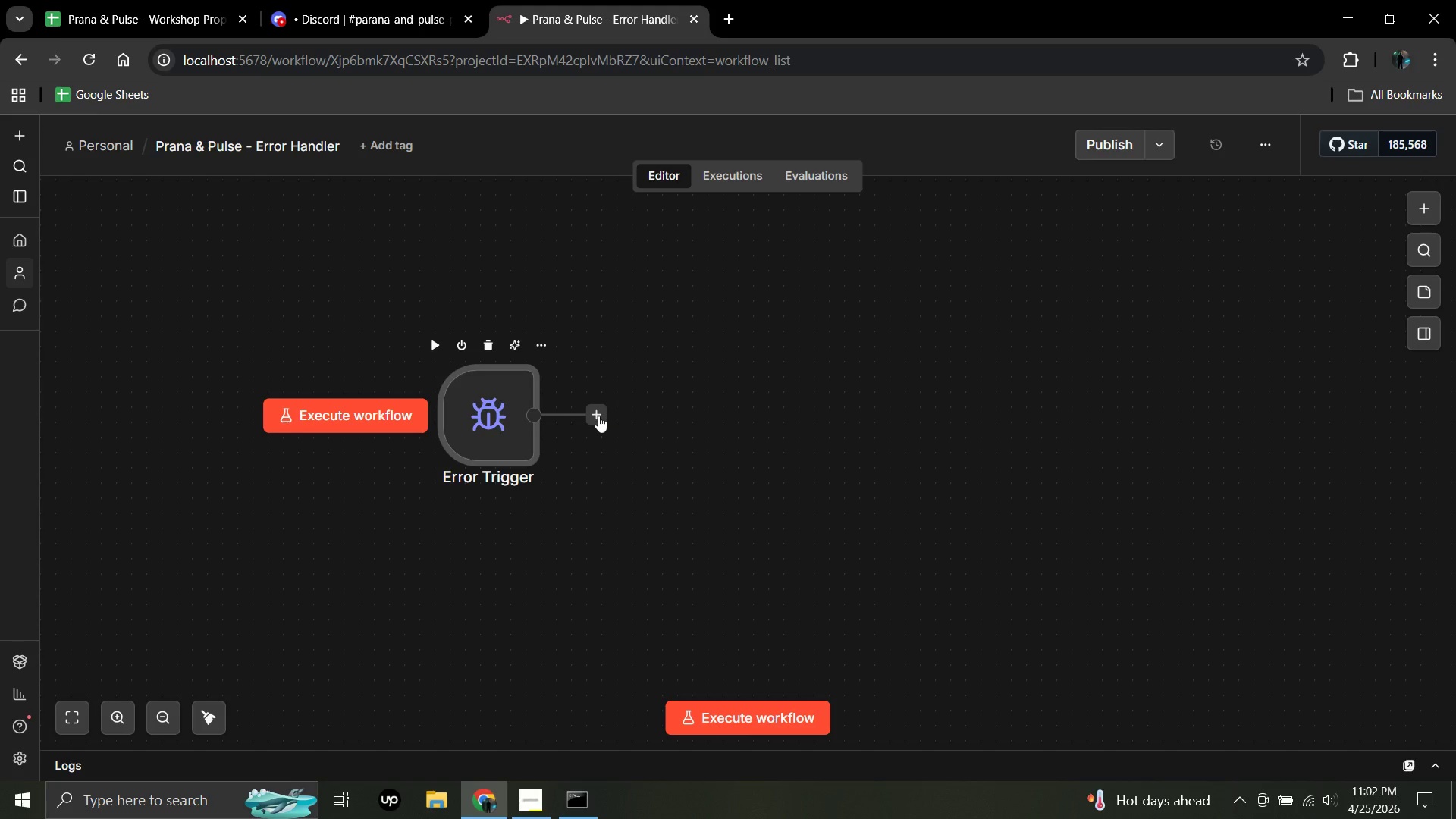 
left_click([598, 416])
 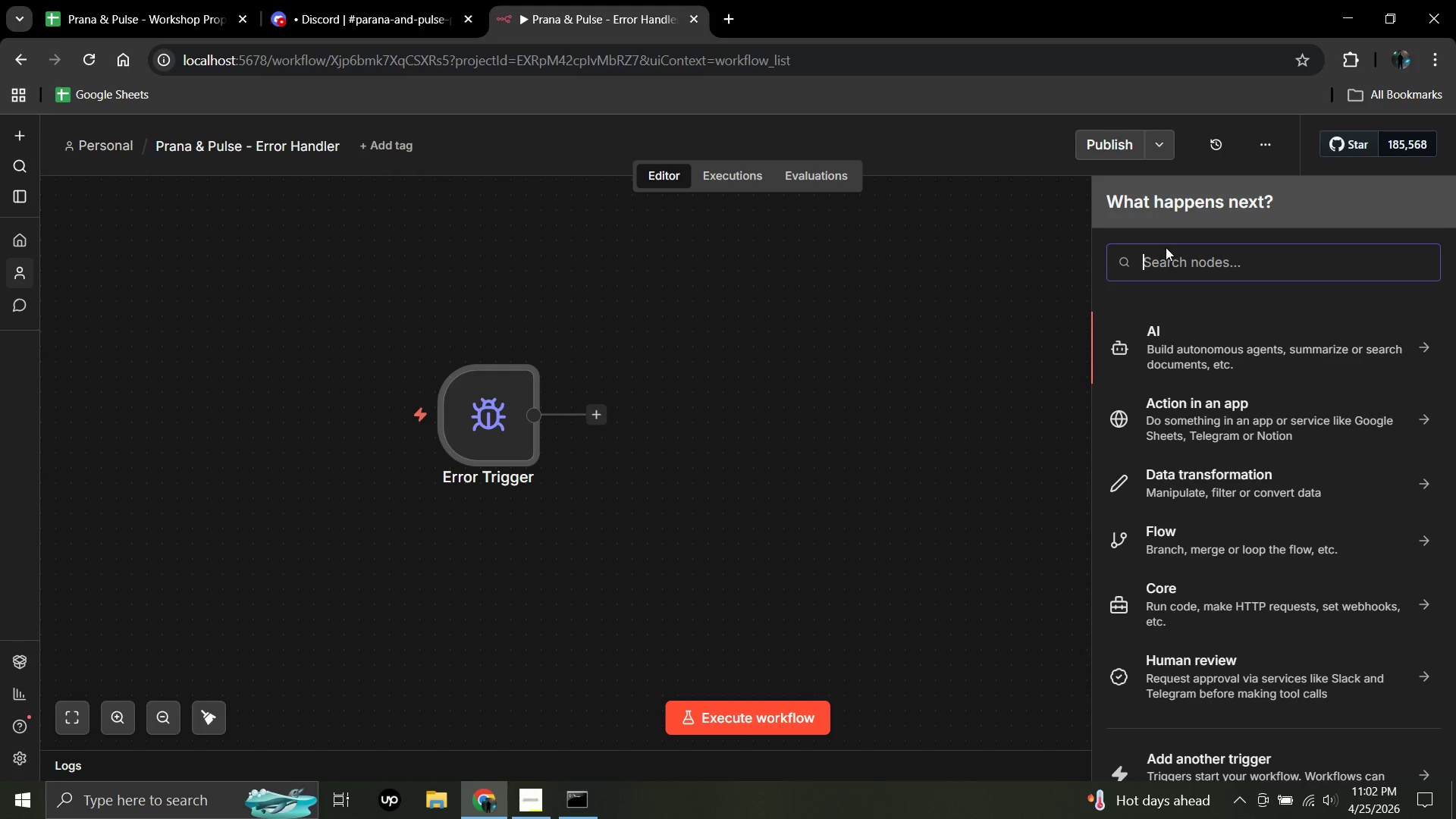 
left_click([1153, 250])
 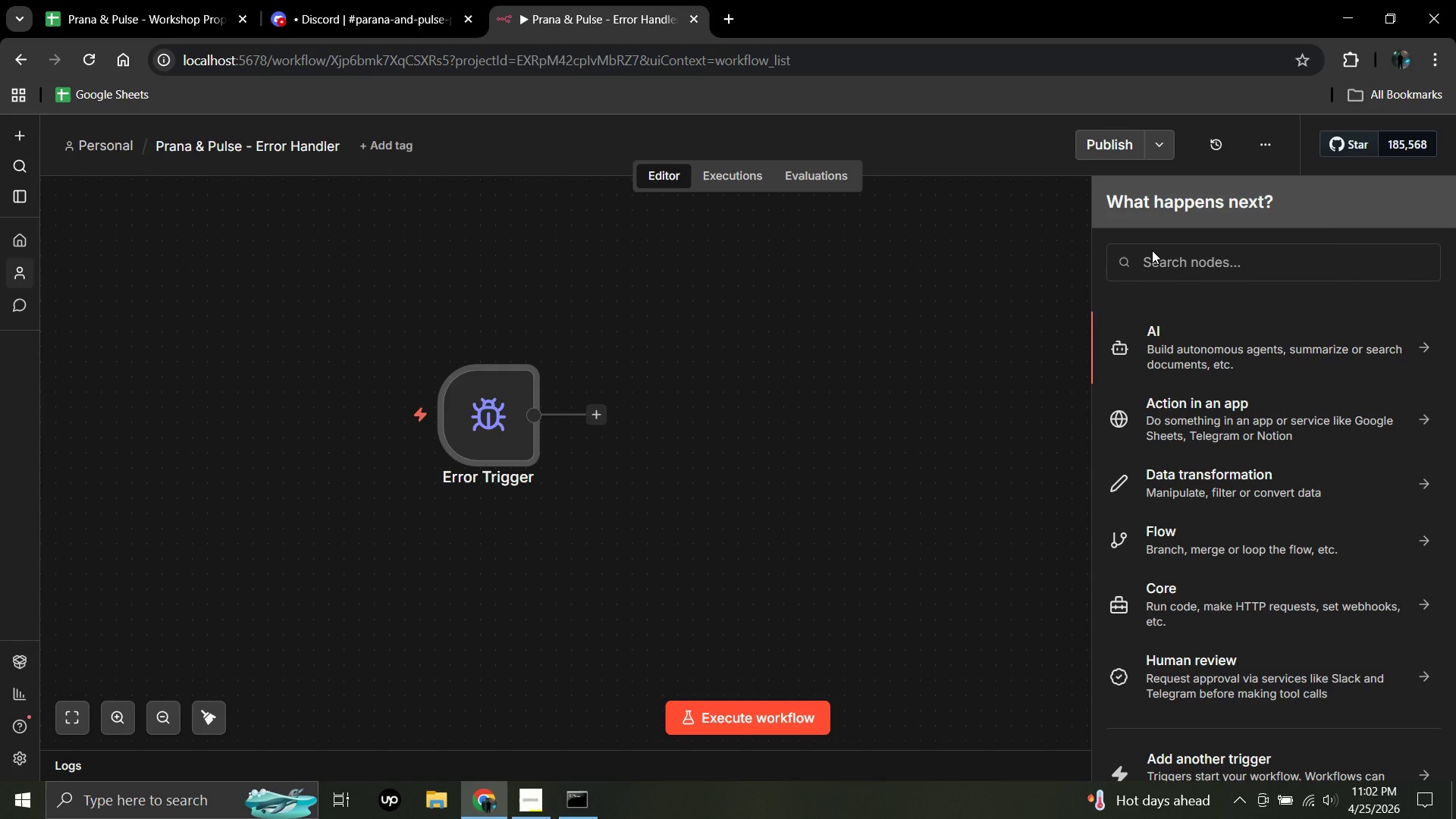 
wait(8.08)
 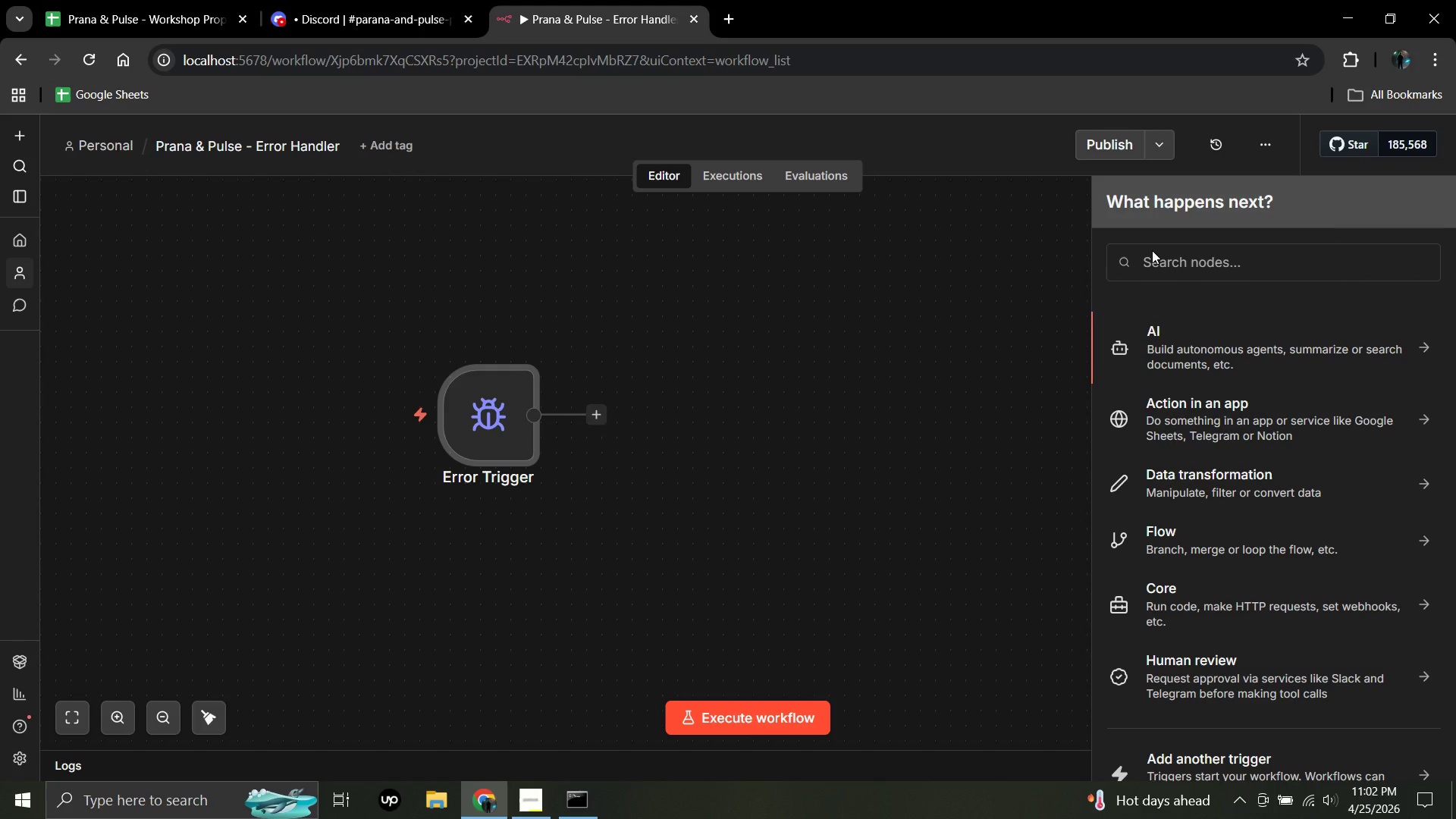 
key(G)
 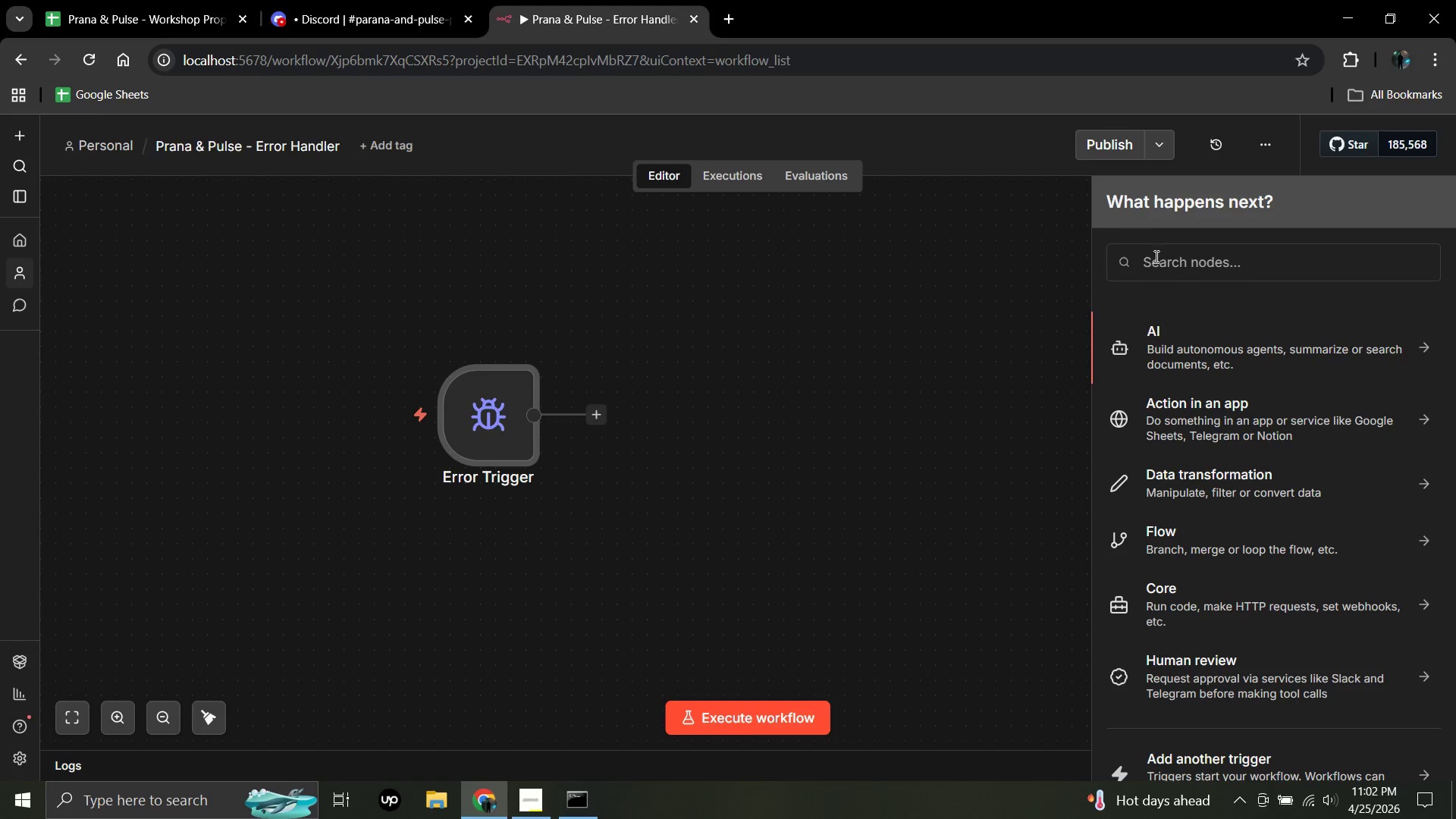 
left_click([1154, 257])
 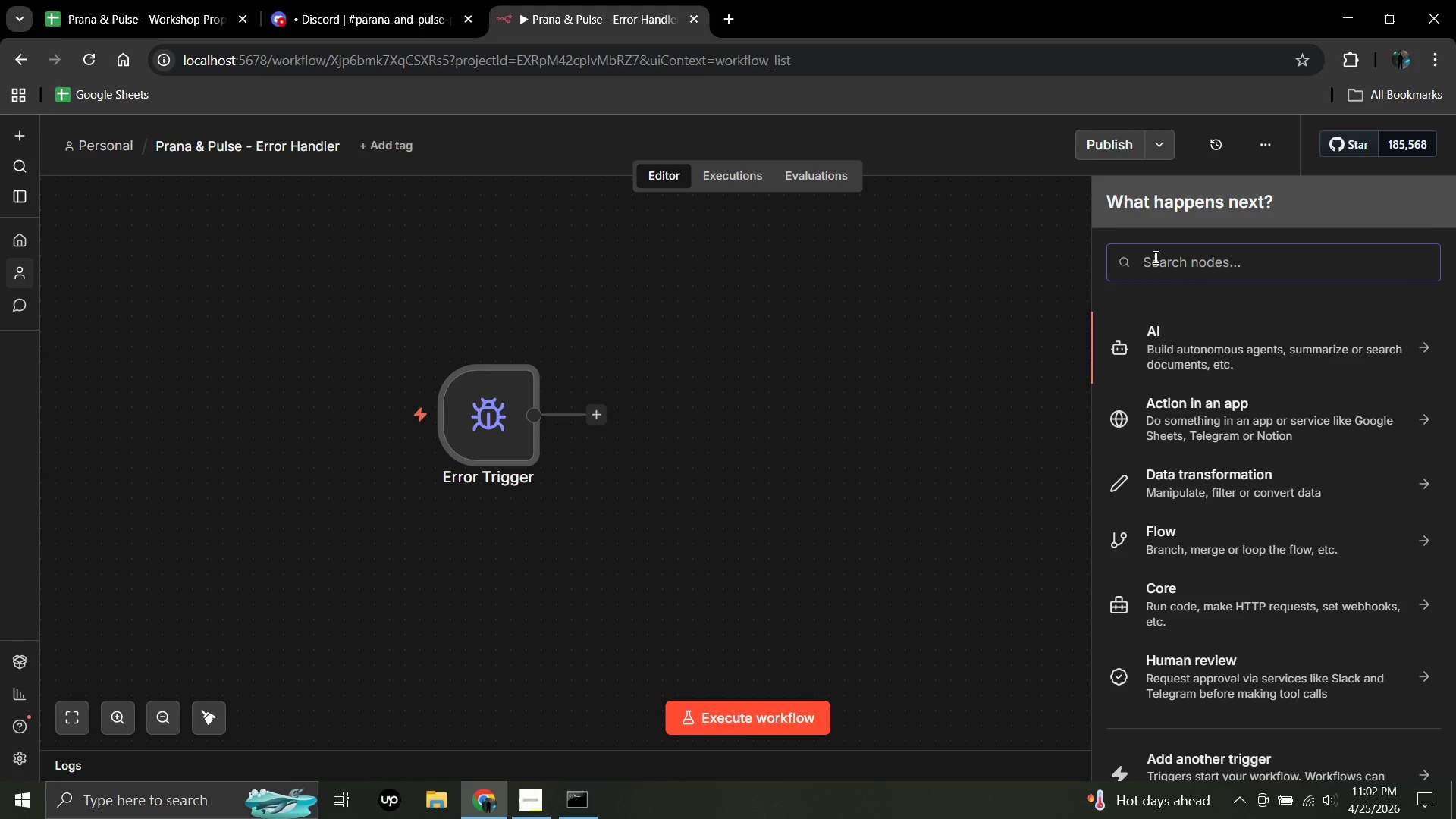 
type(goog)
 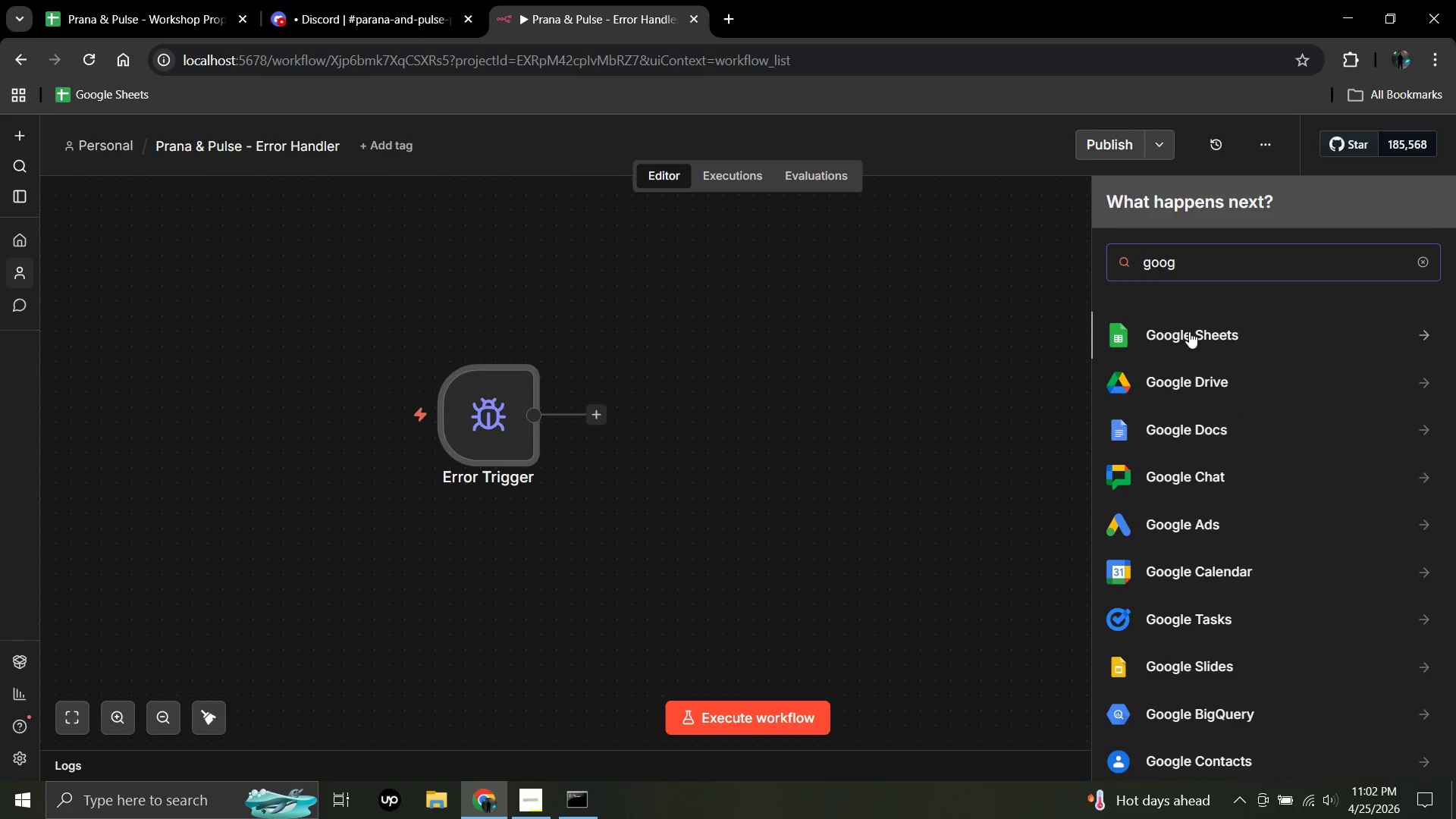 
left_click([1183, 333])
 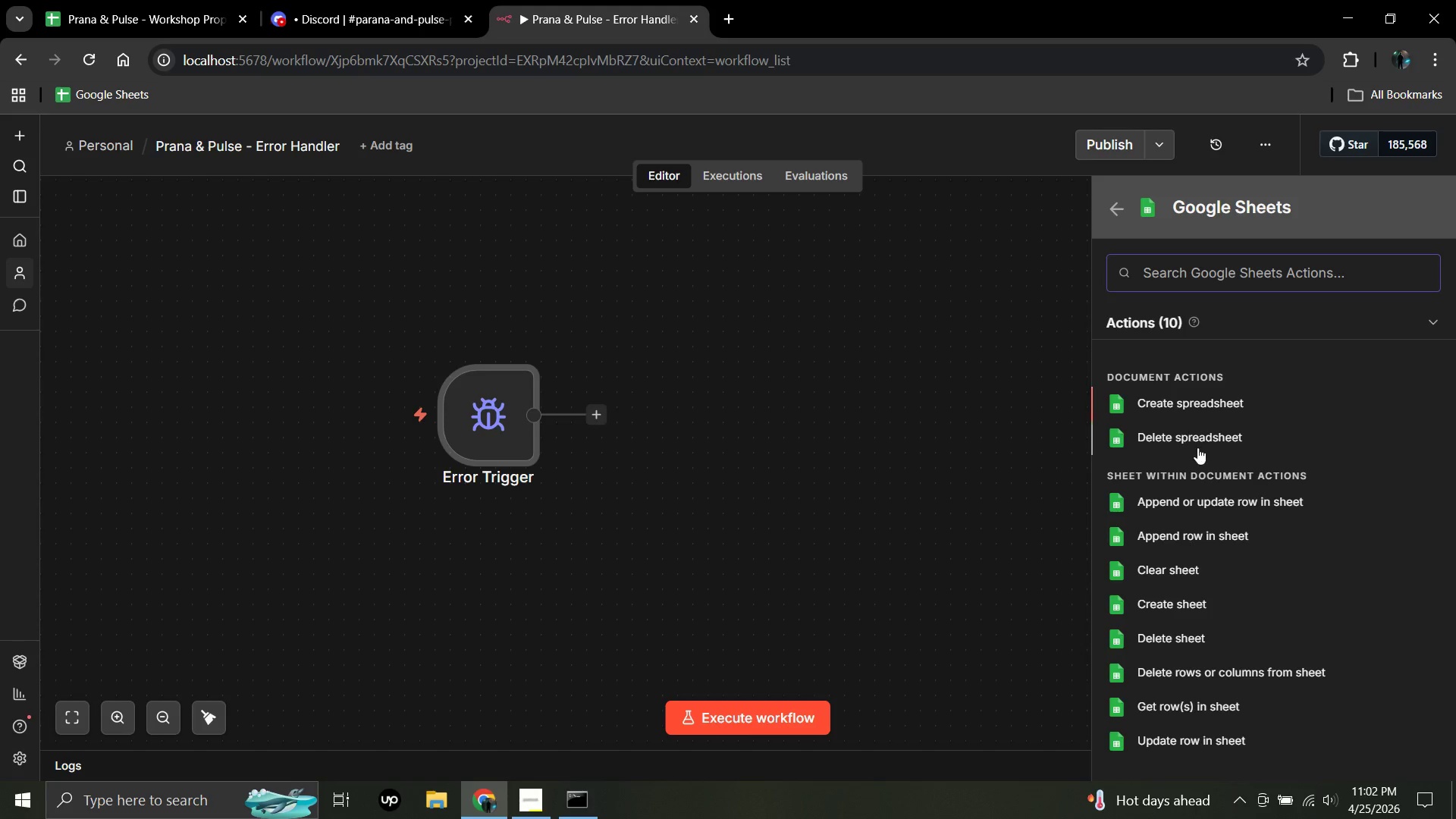 
wait(6.98)
 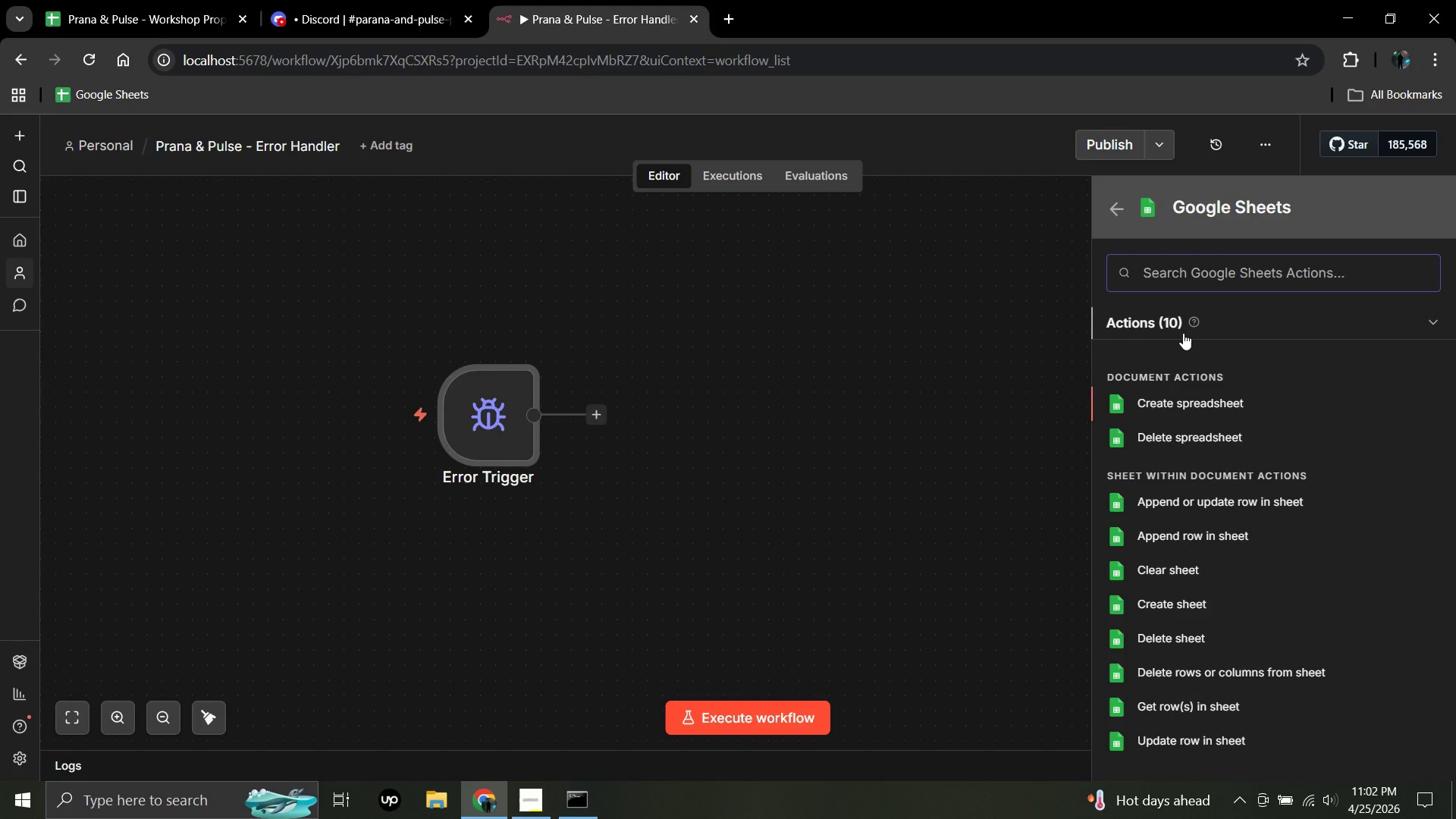 
left_click([1195, 534])
 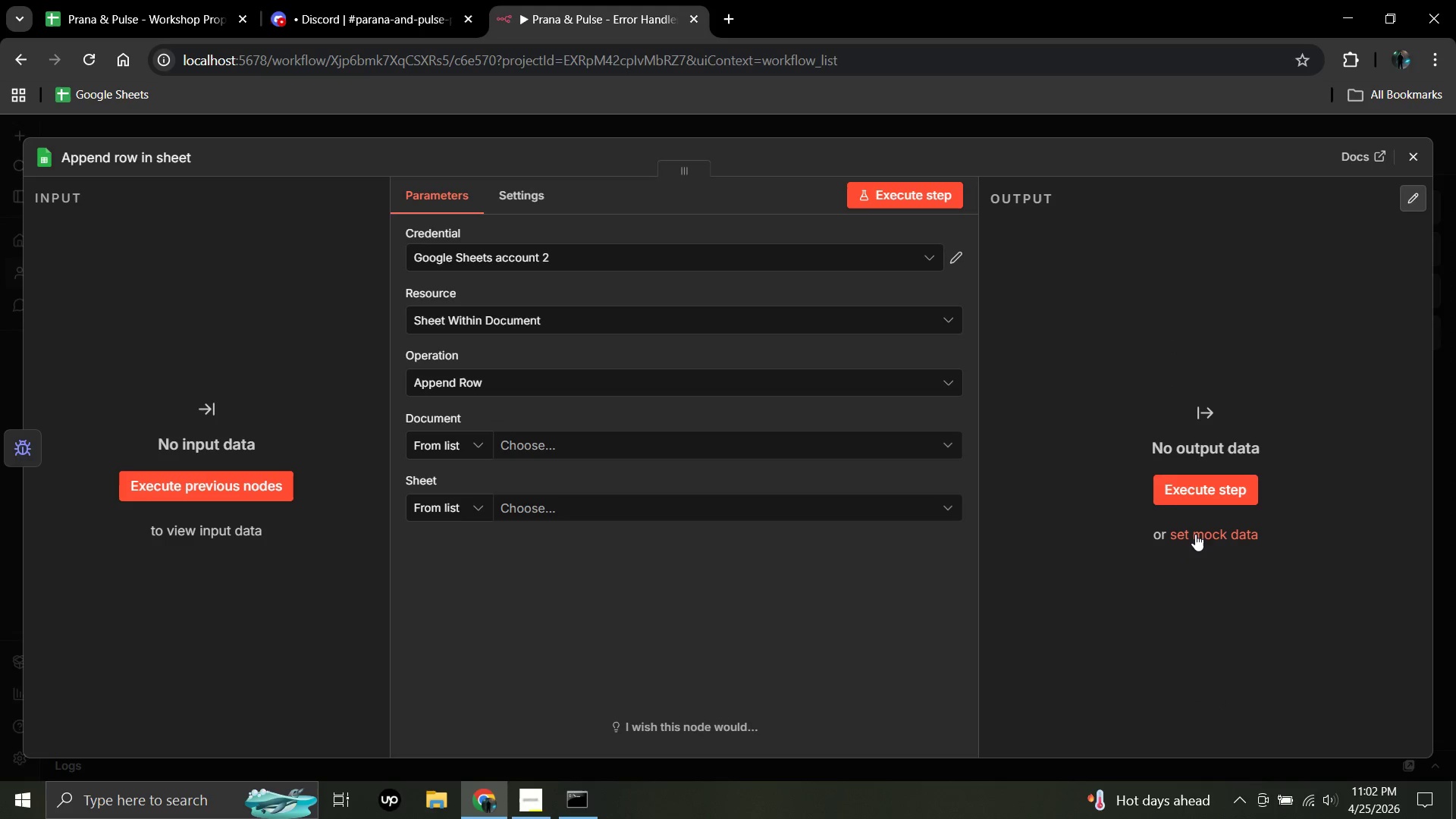 
left_click_drag(start_coordinate=[1195, 534], to_coordinate=[1056, 544])
 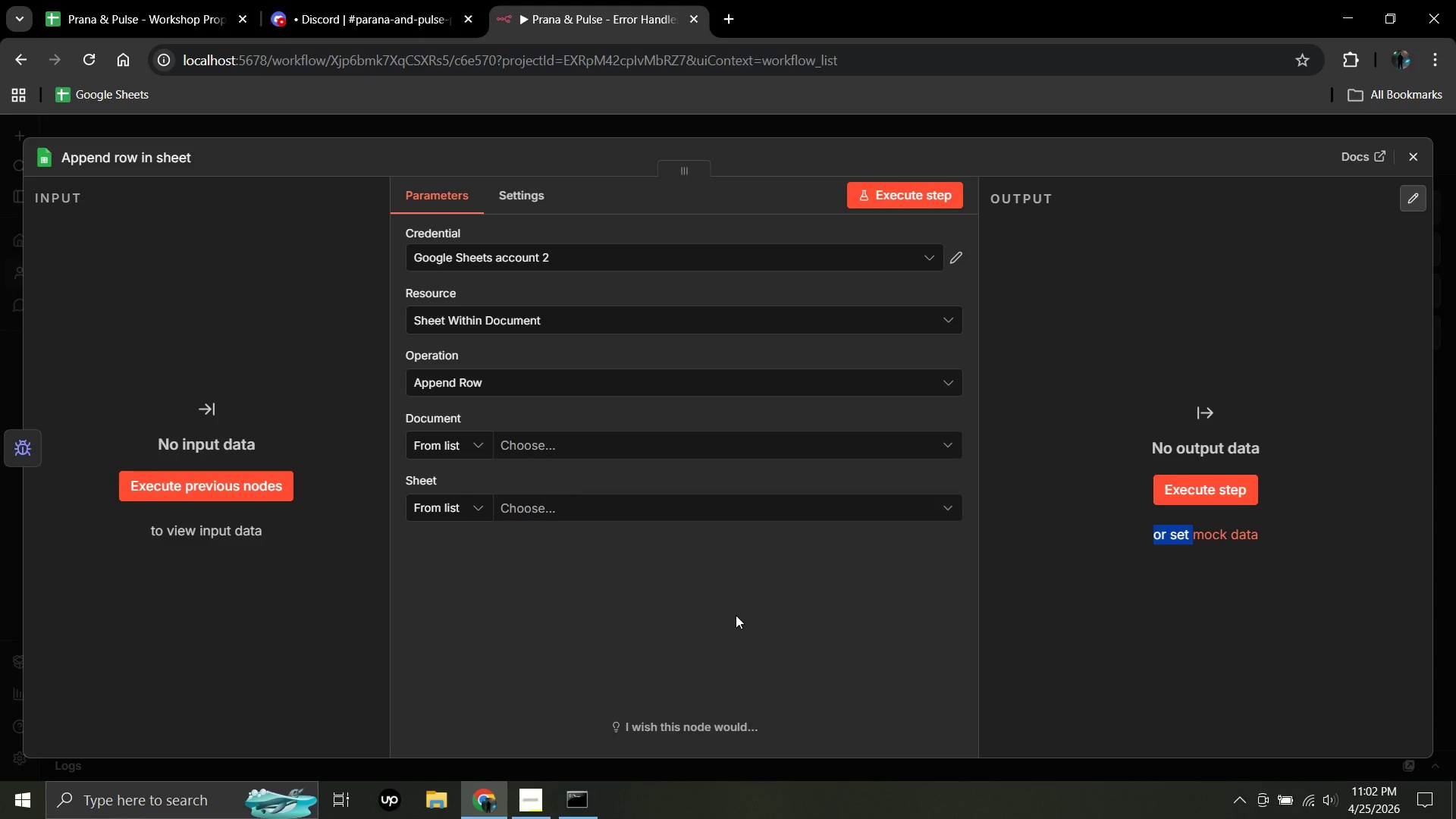 
wait(15.76)
 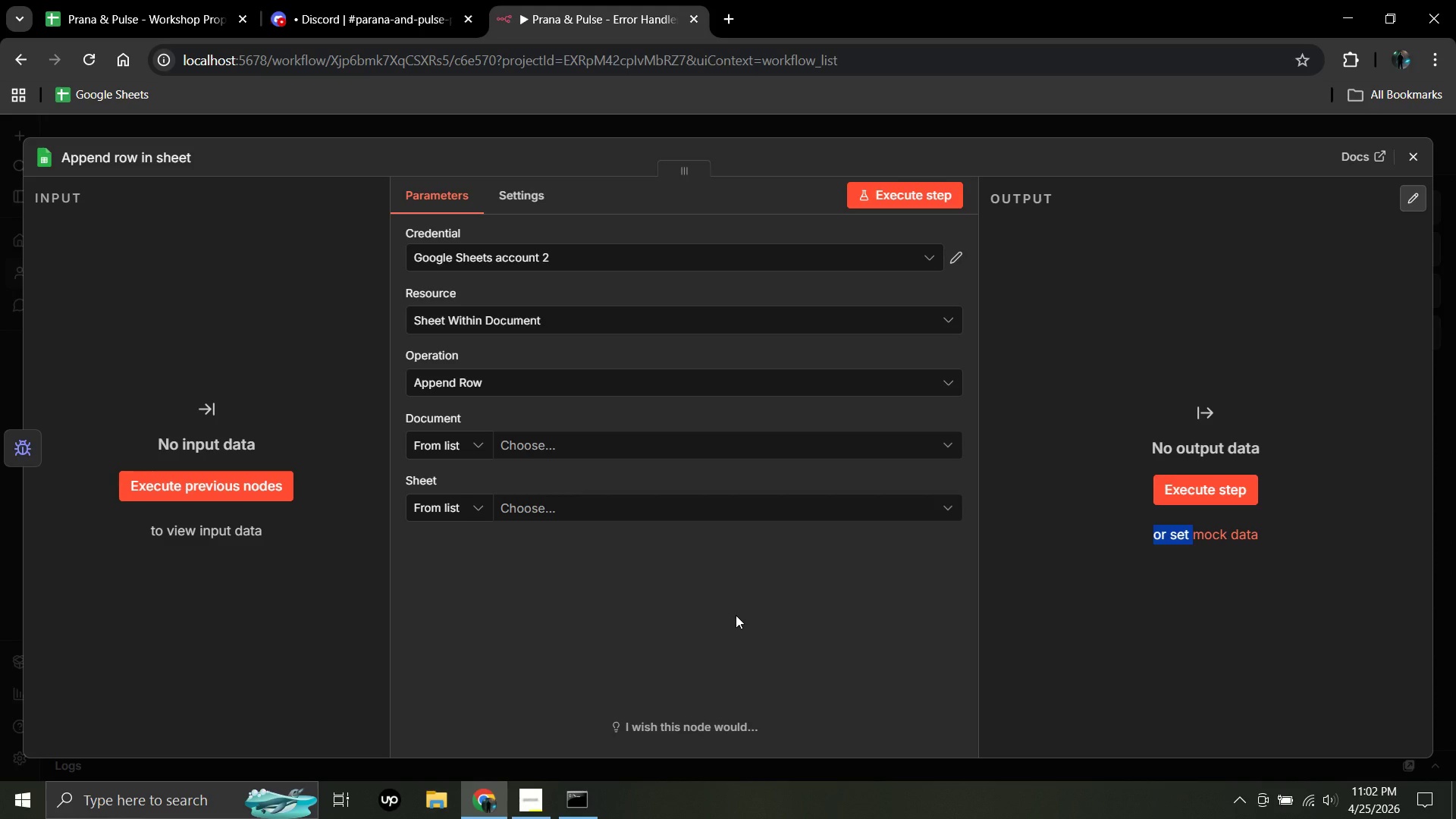 
left_click([547, 438])
 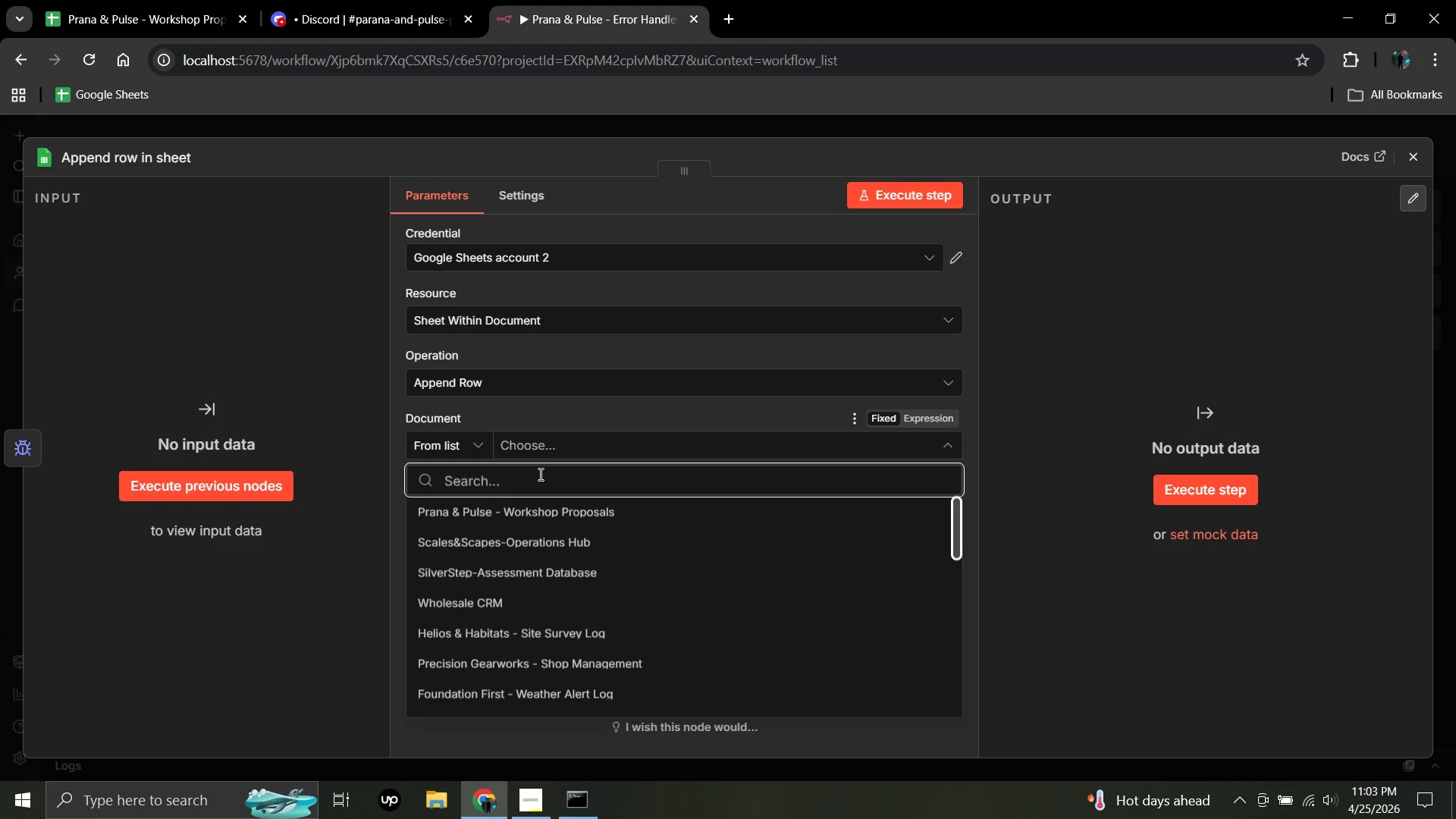 
wait(5.39)
 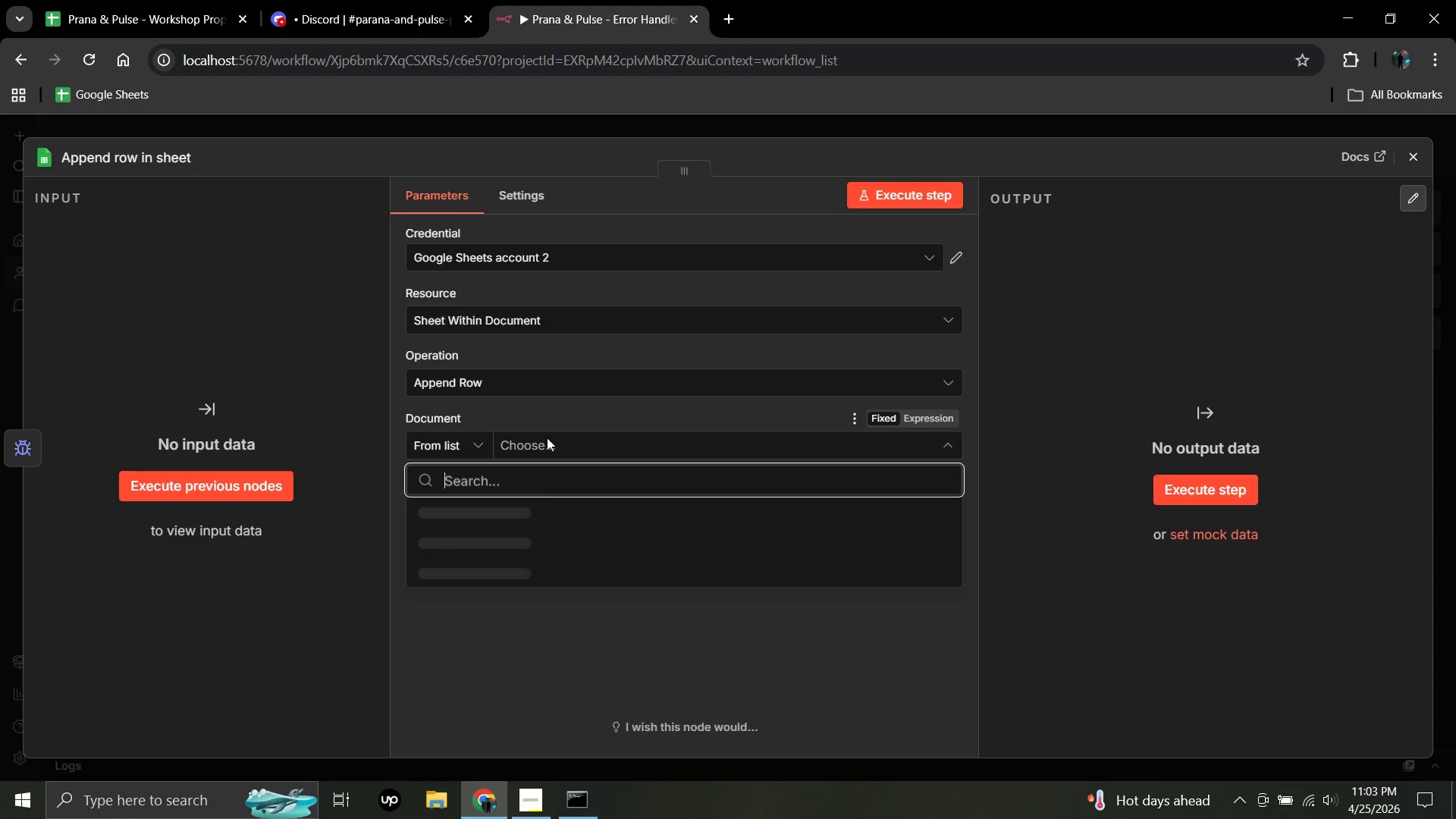 
left_click([535, 510])
 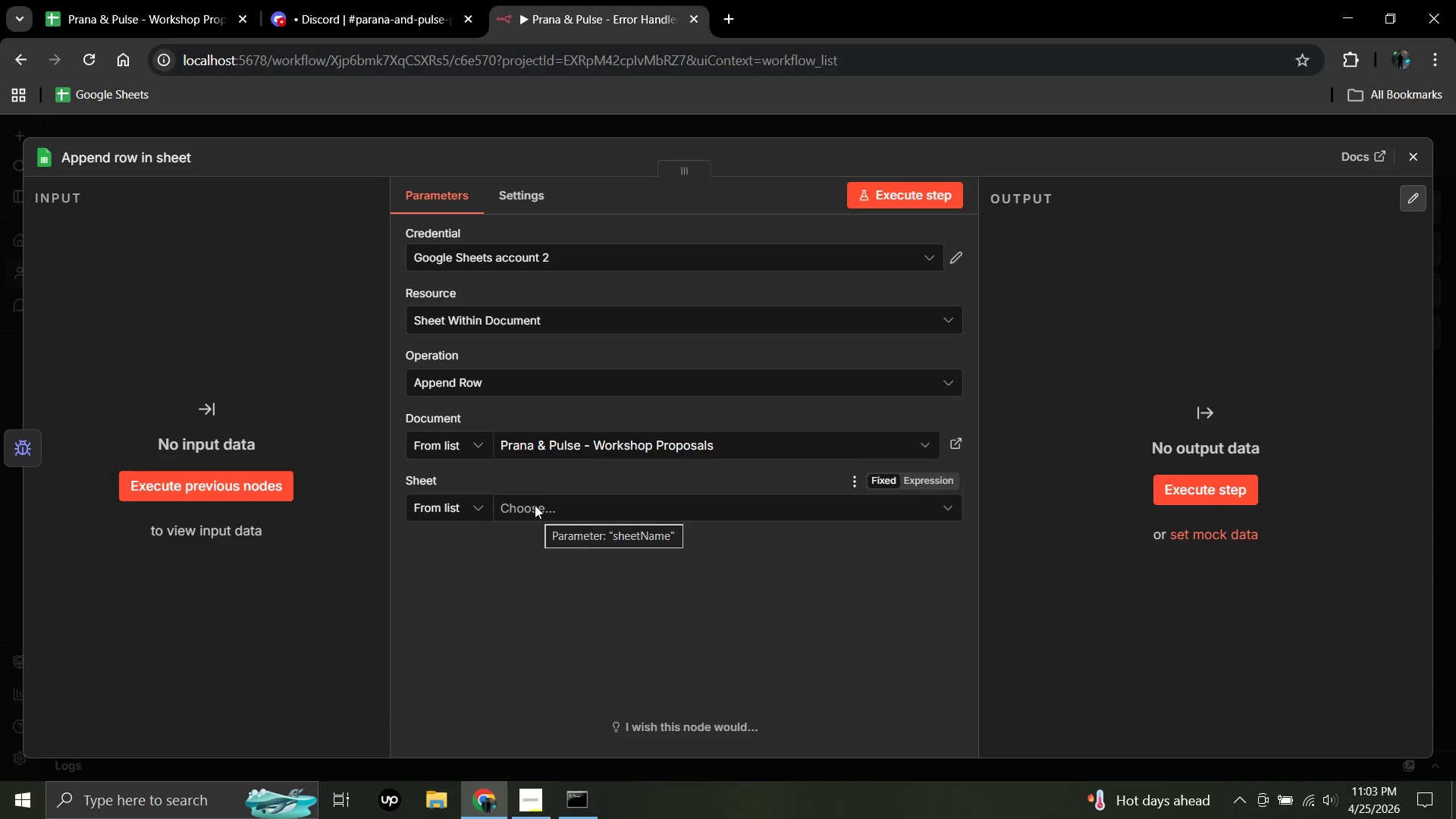 
left_click([535, 505])
 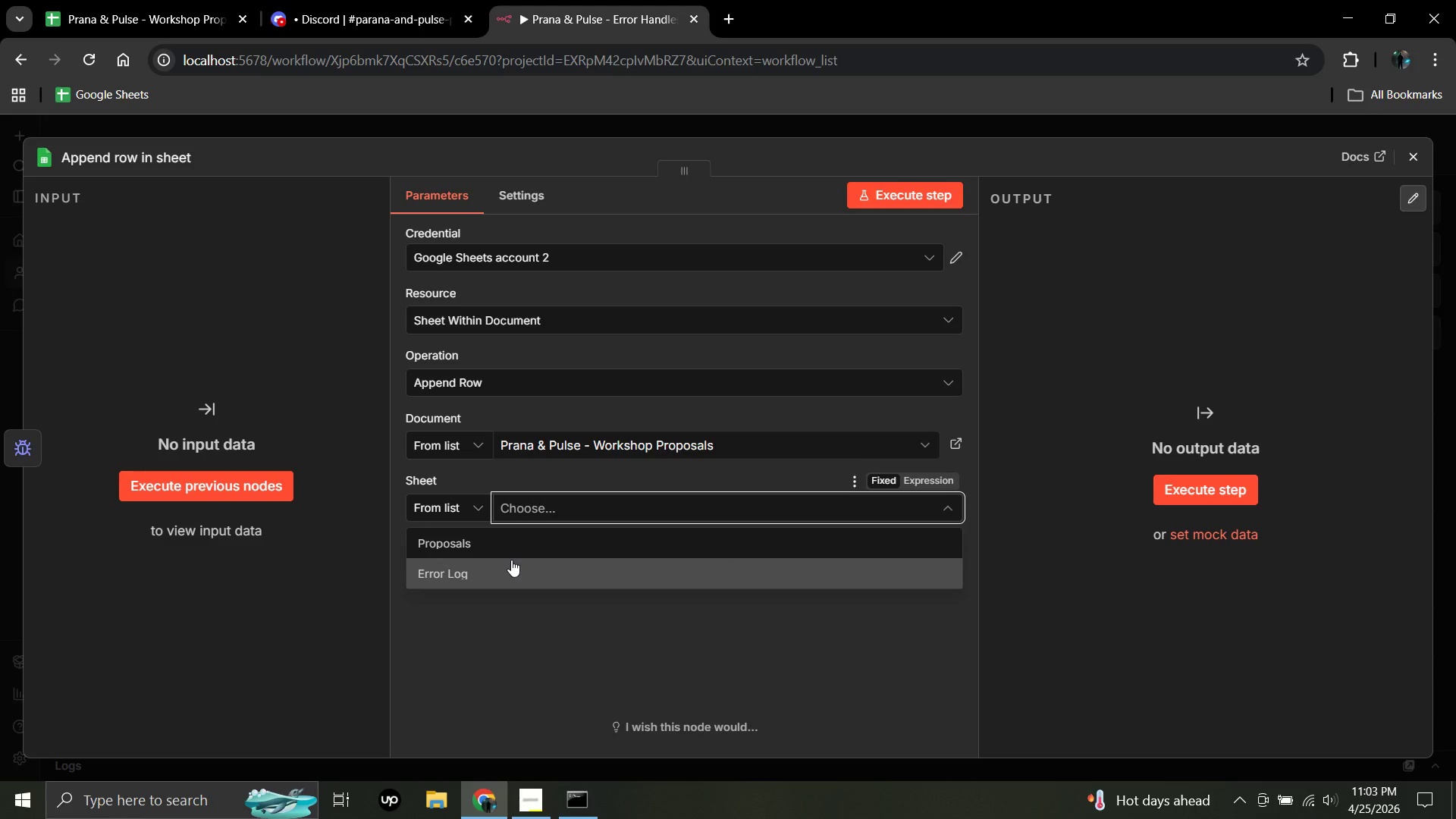 
left_click([507, 568])
 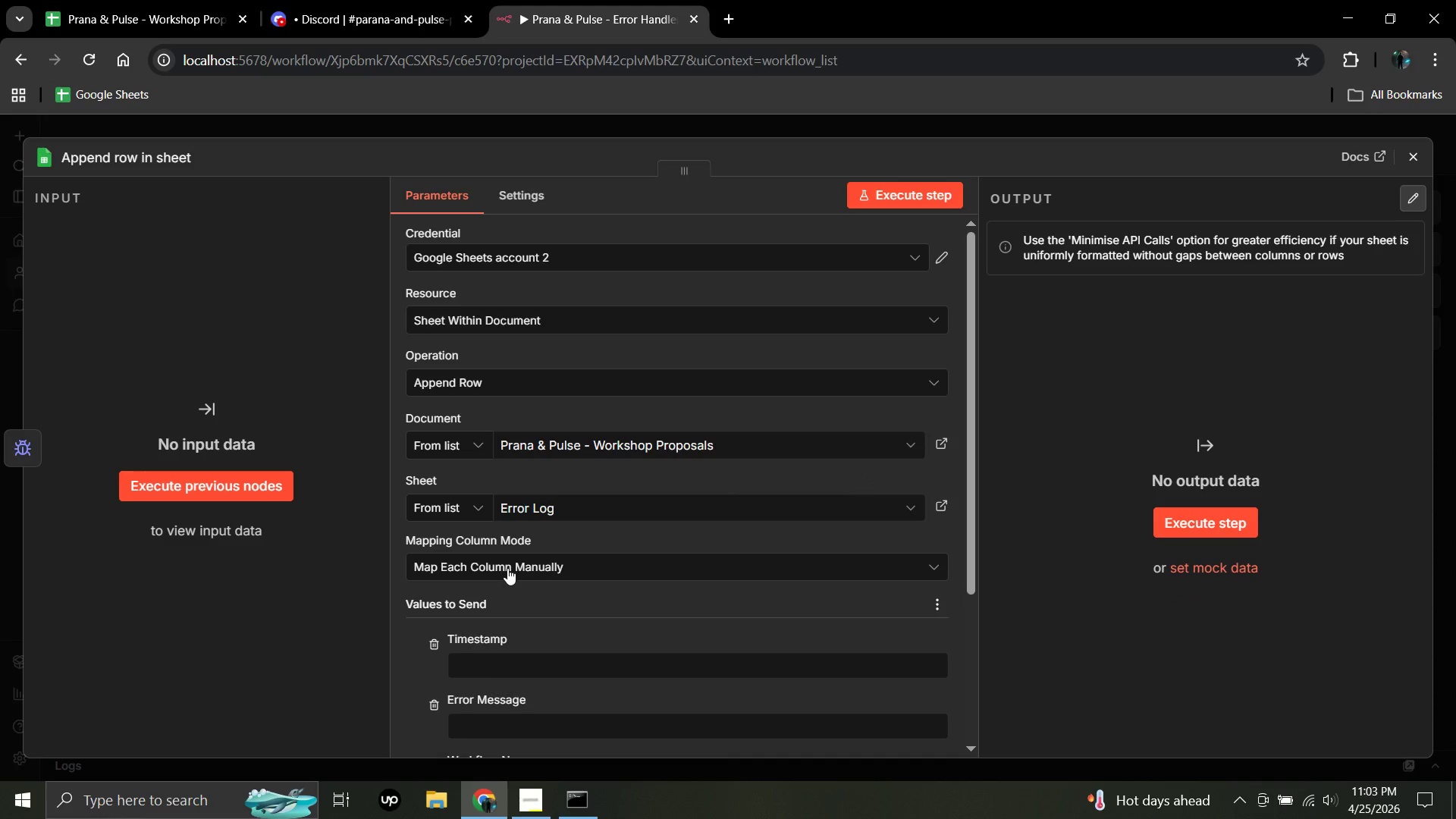 
wait(7.61)
 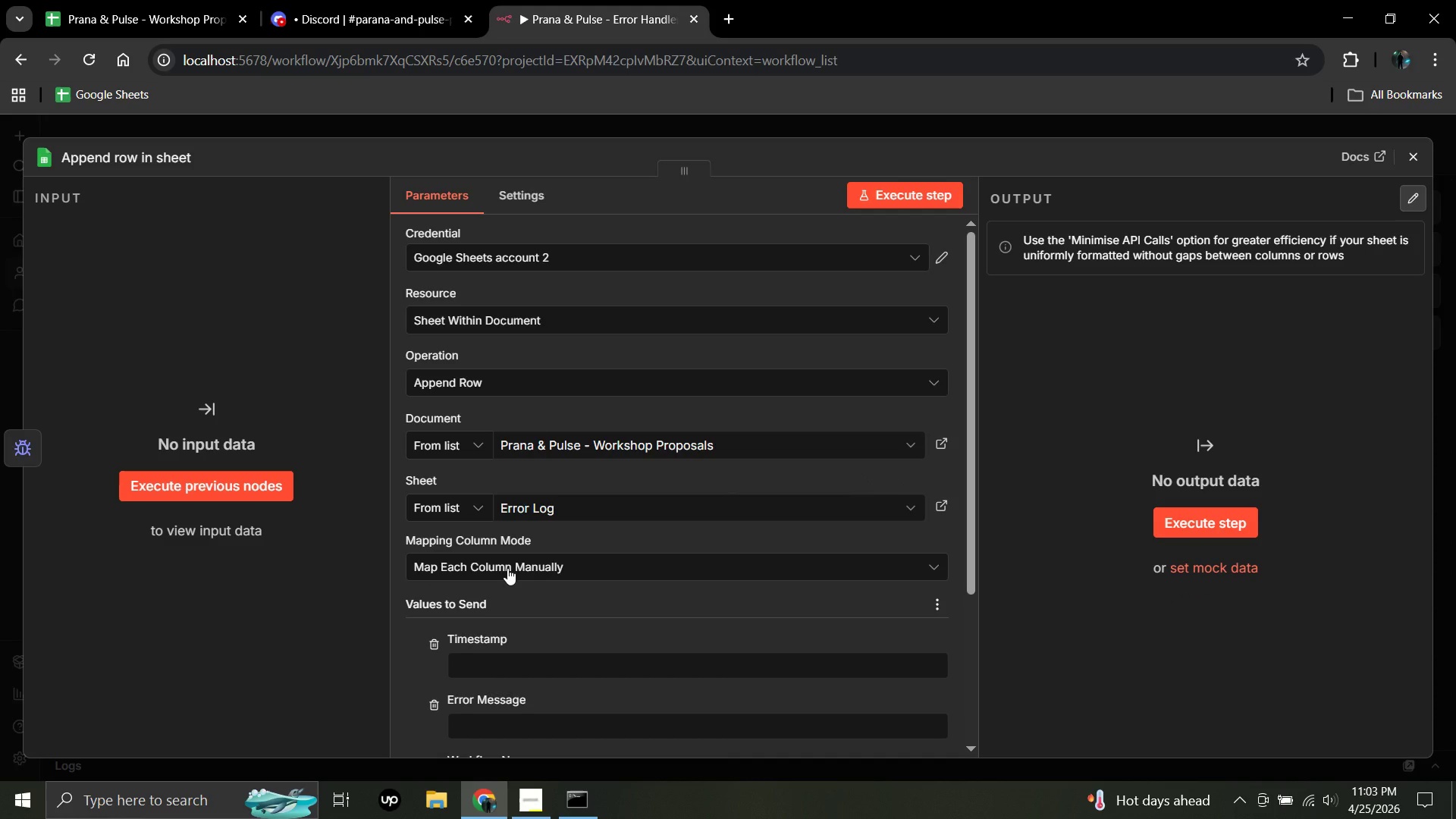 
scroll: coordinate [529, 651], scroll_direction: down, amount: 2.0
 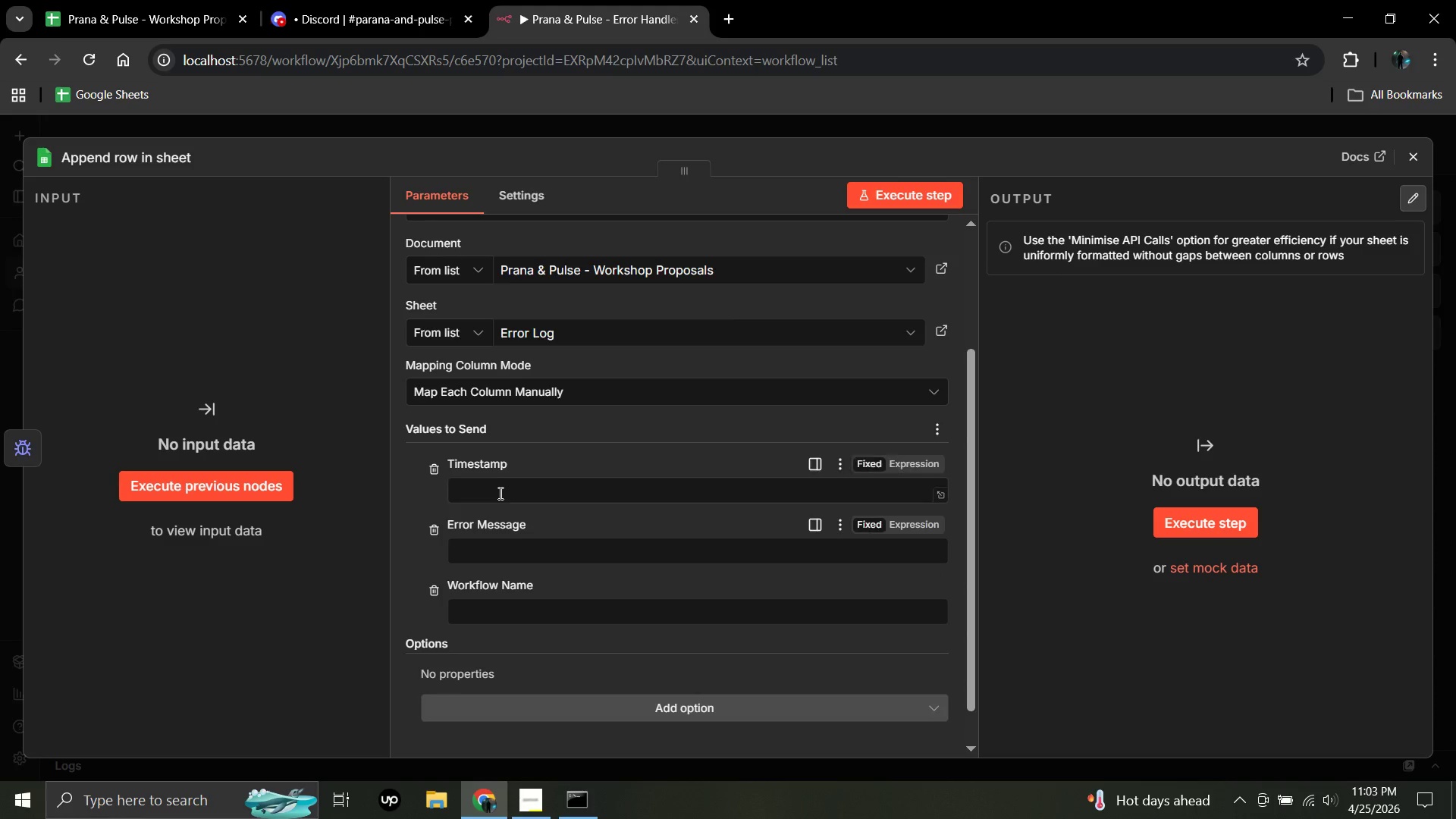 
left_click([499, 493])
 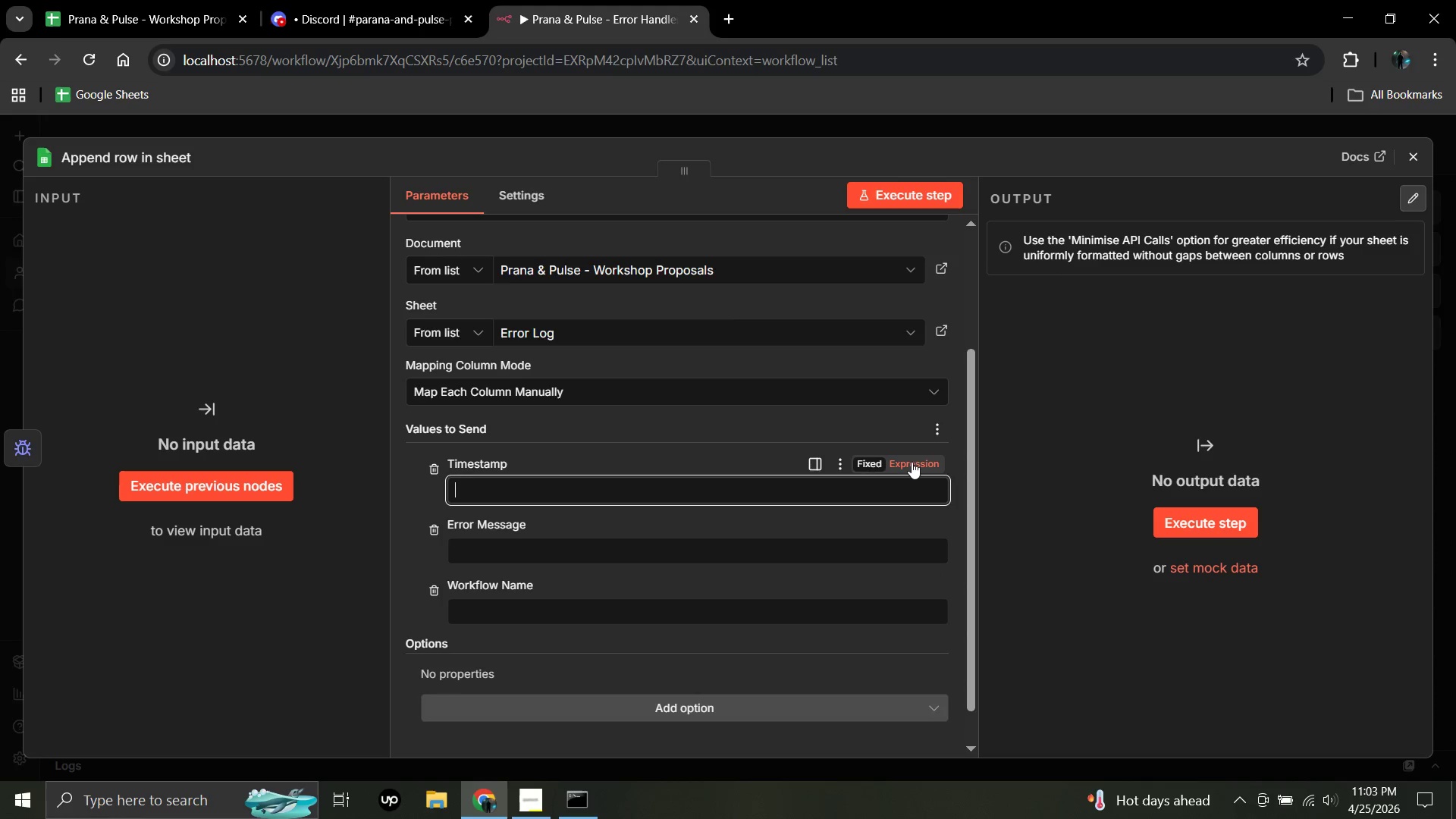 
left_click([914, 463])
 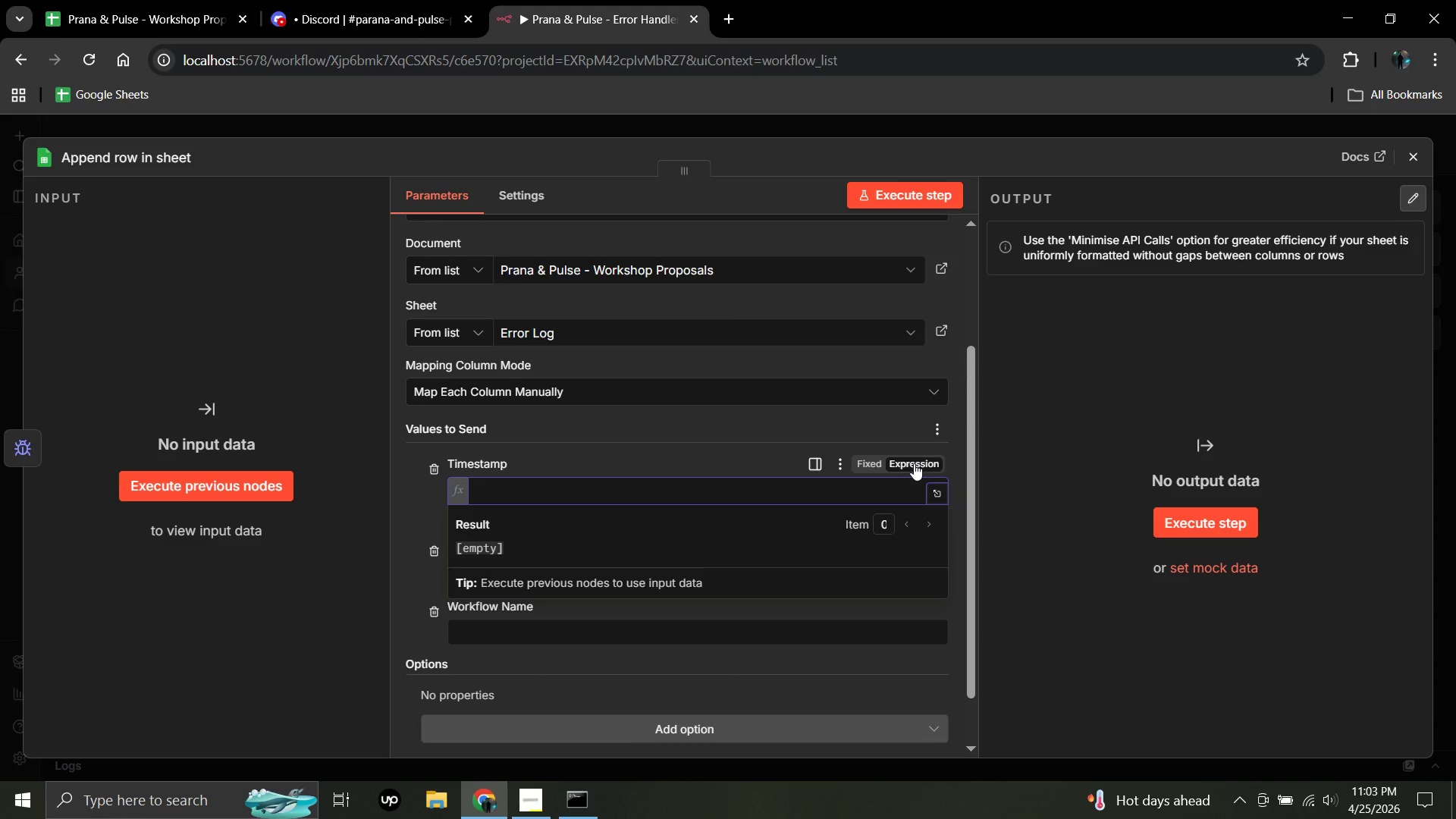 
key(Shift+BracketLeft)
 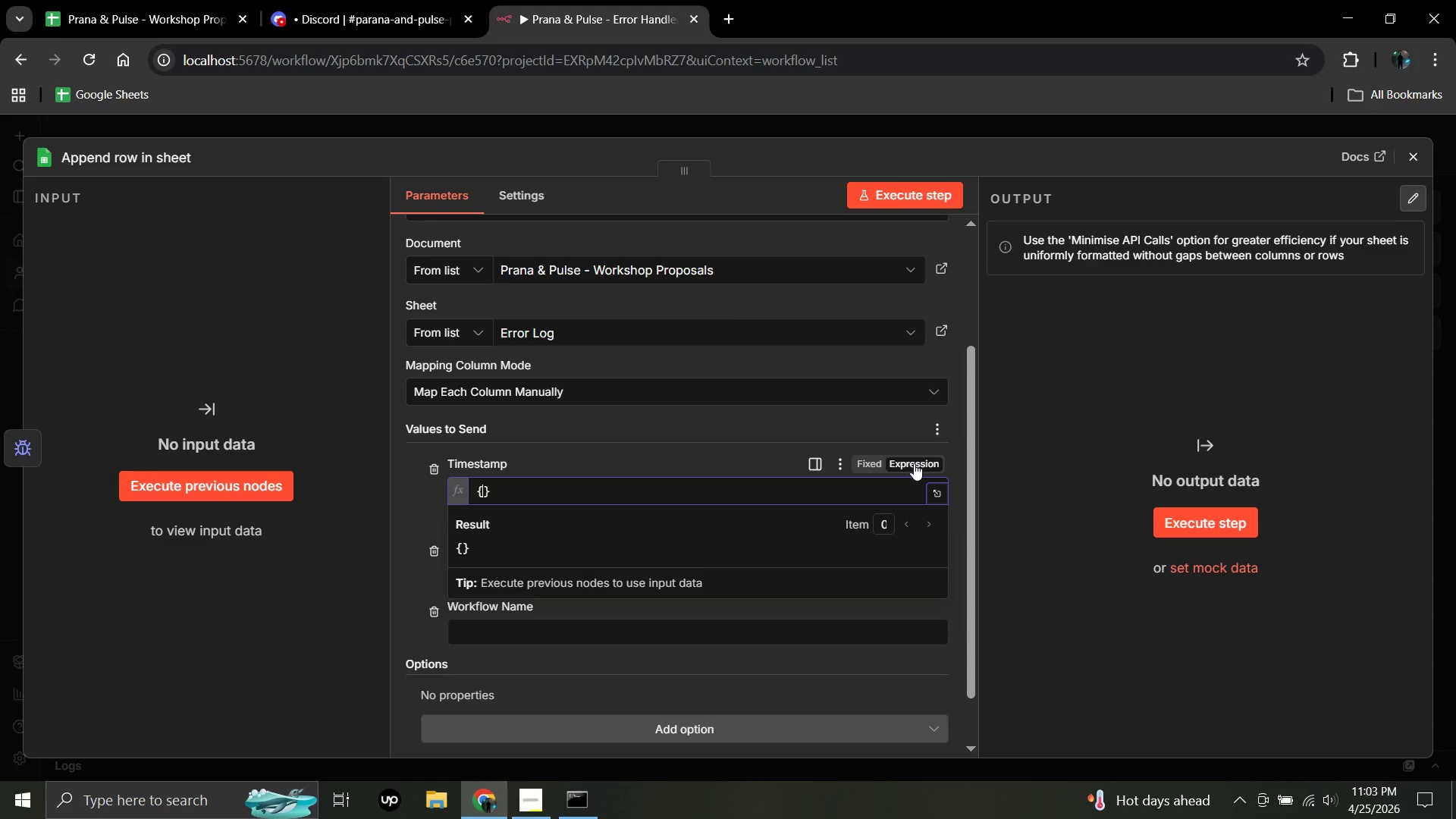 
key(Shift+BracketLeft)
 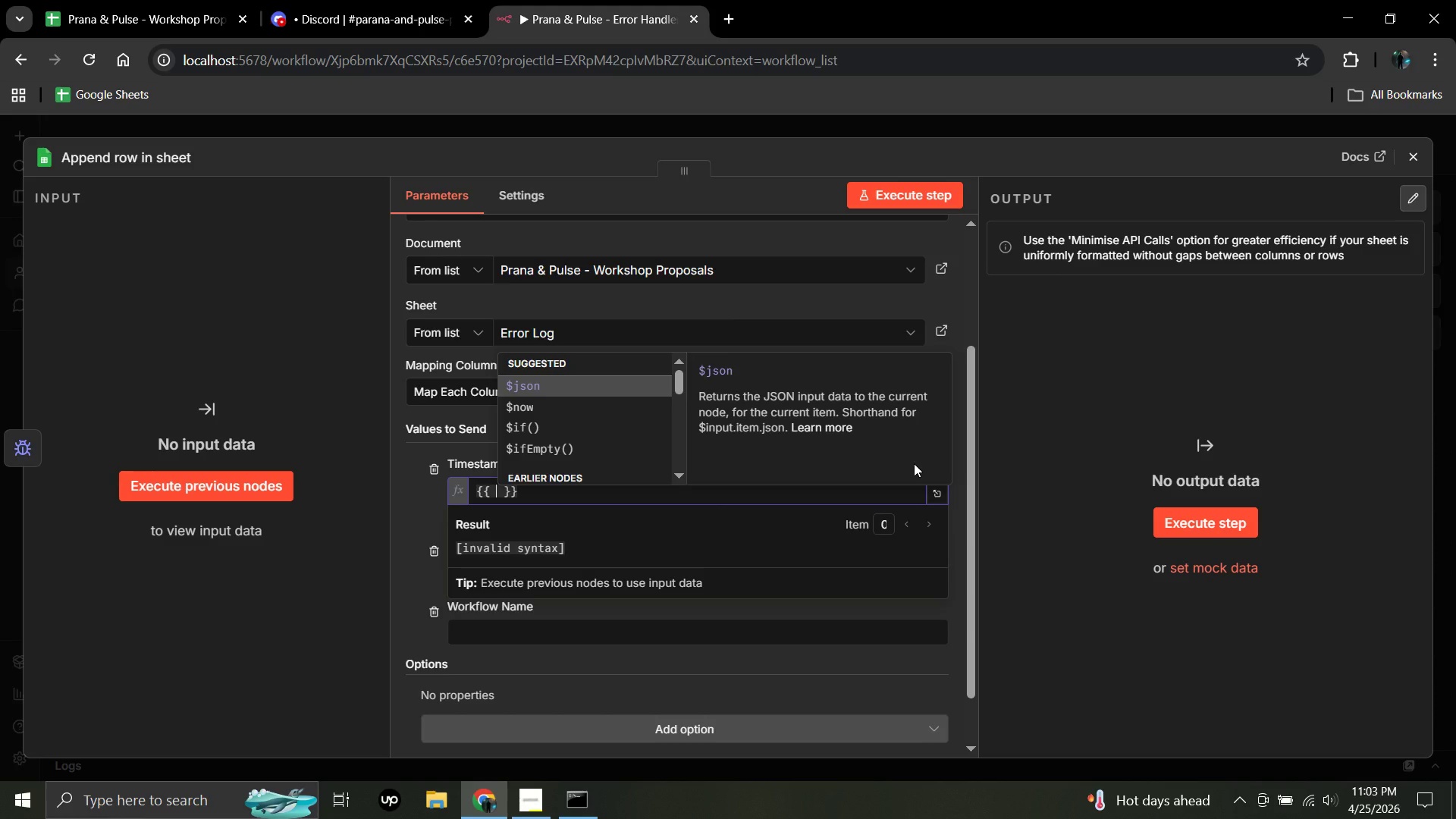 
type(new Date()
 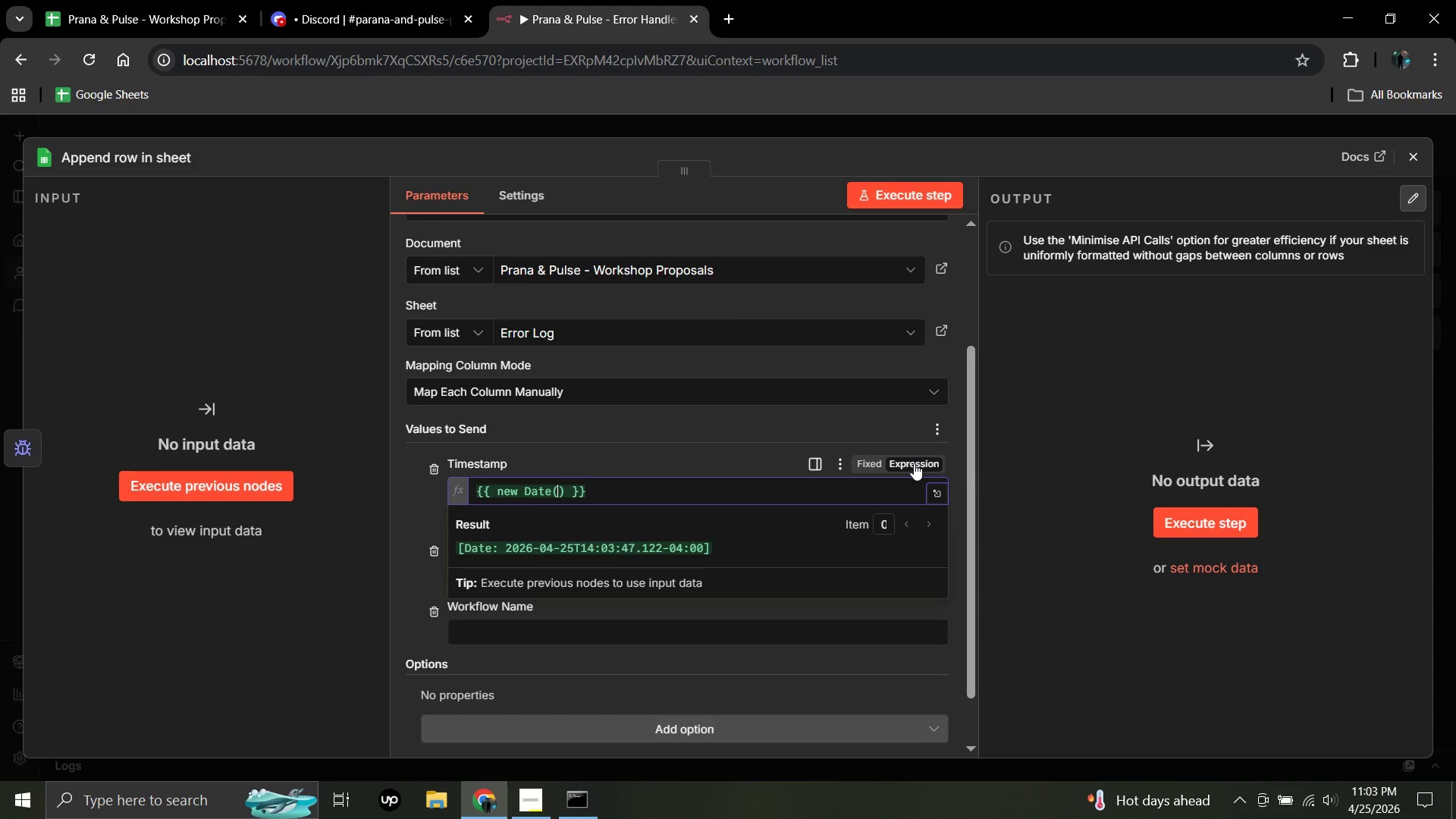 
left_click([567, 492])
 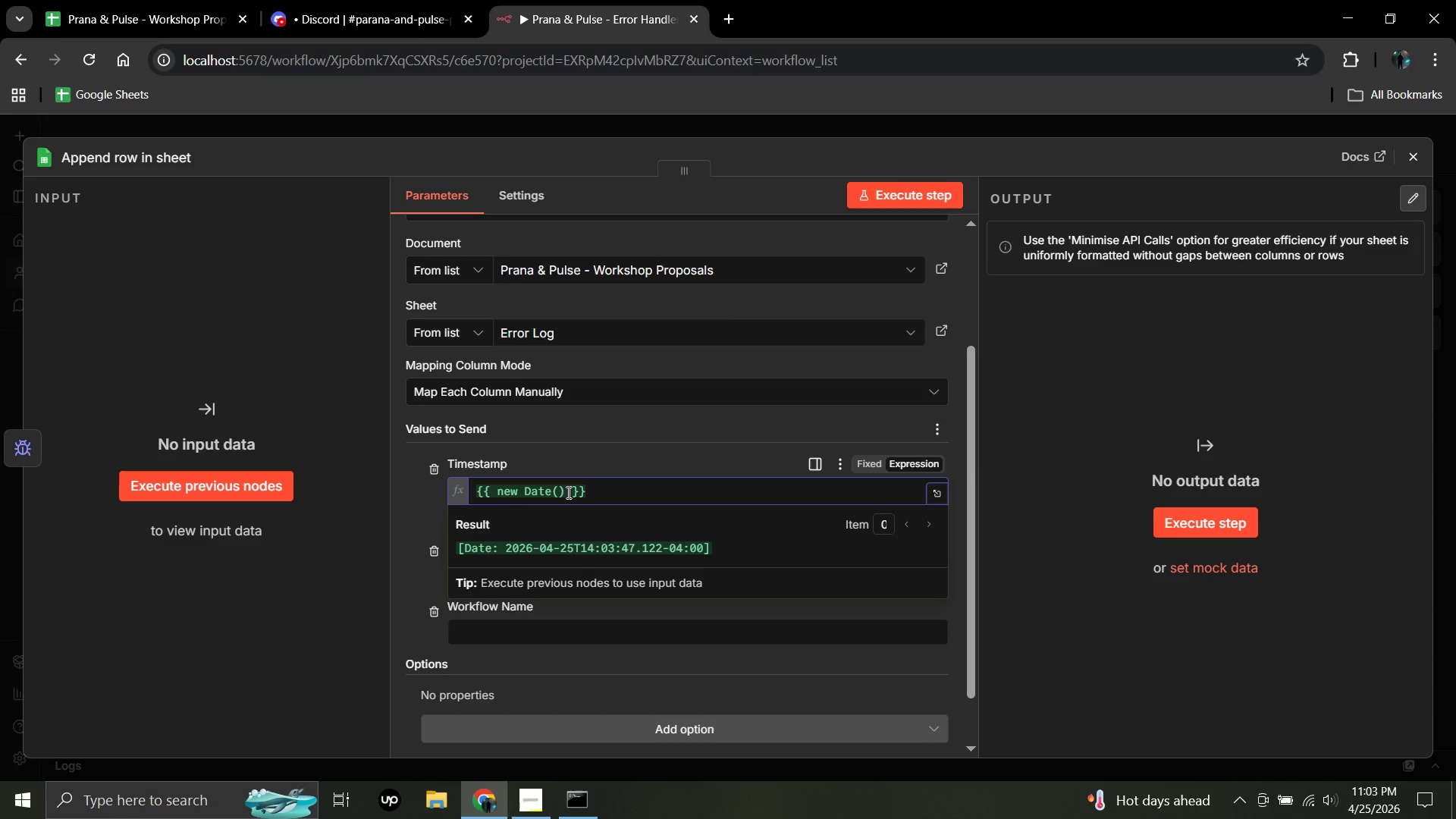 
type(.to)
 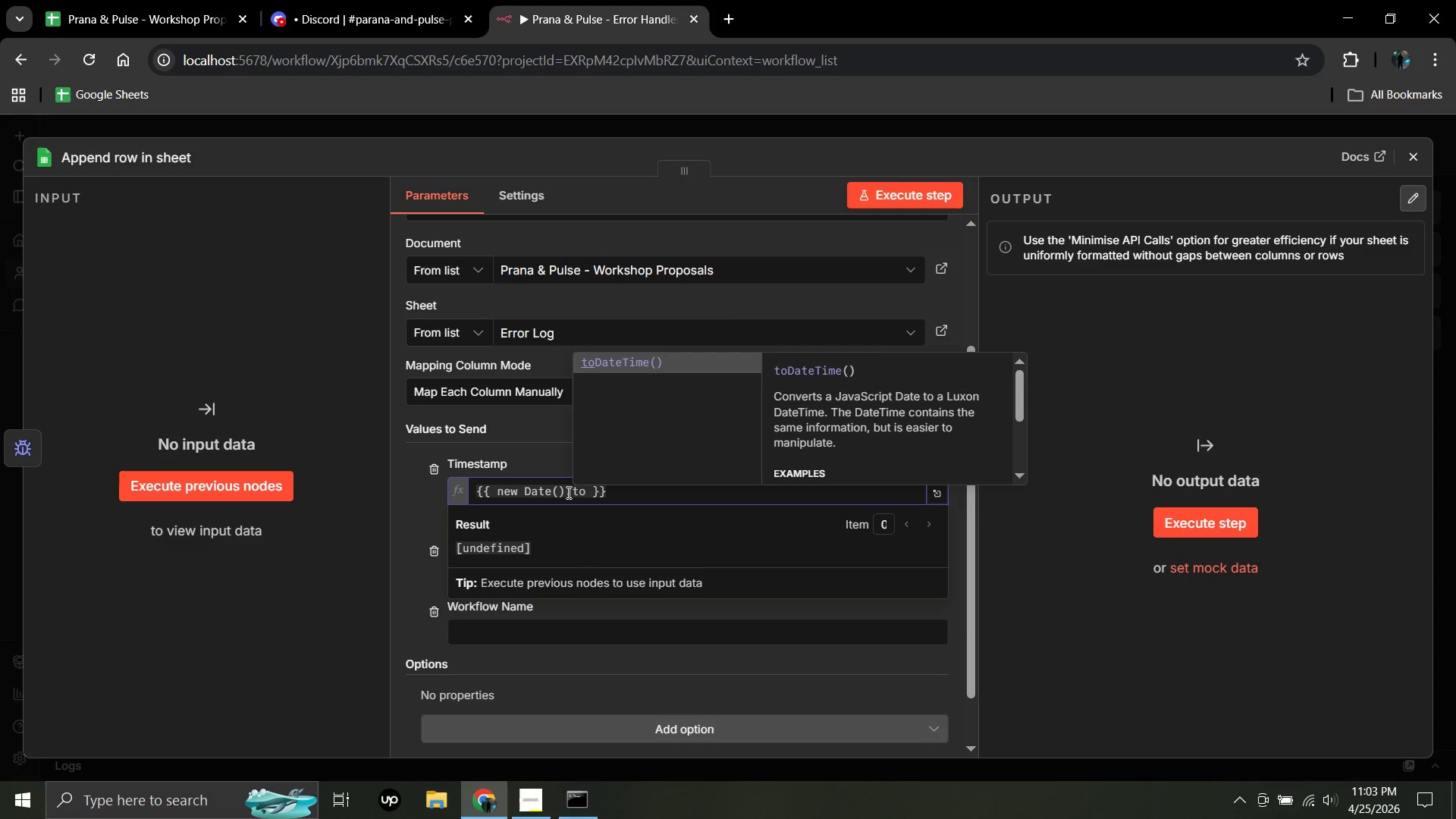 
type(ISOString()
 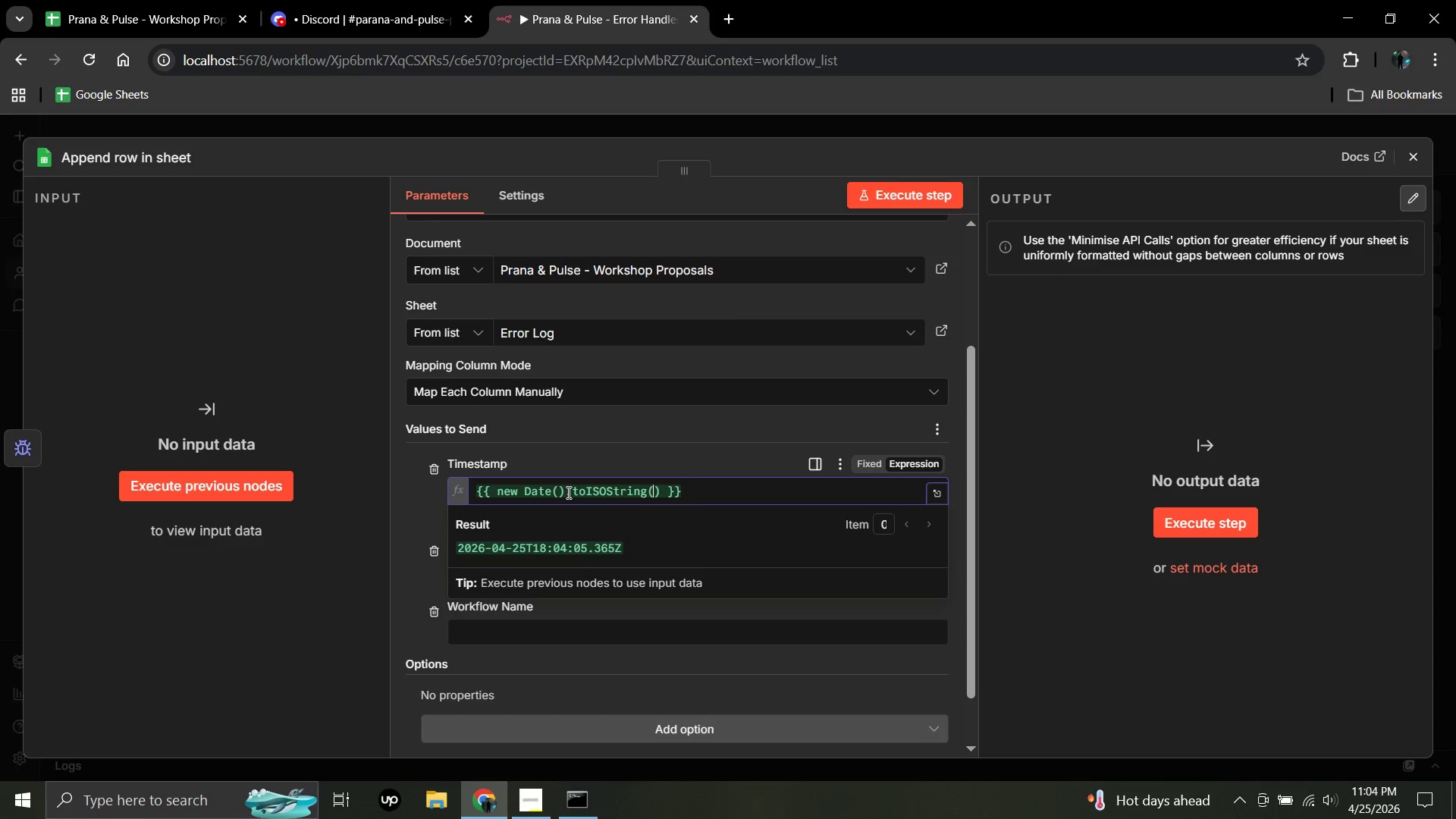 
left_click([196, 696])
 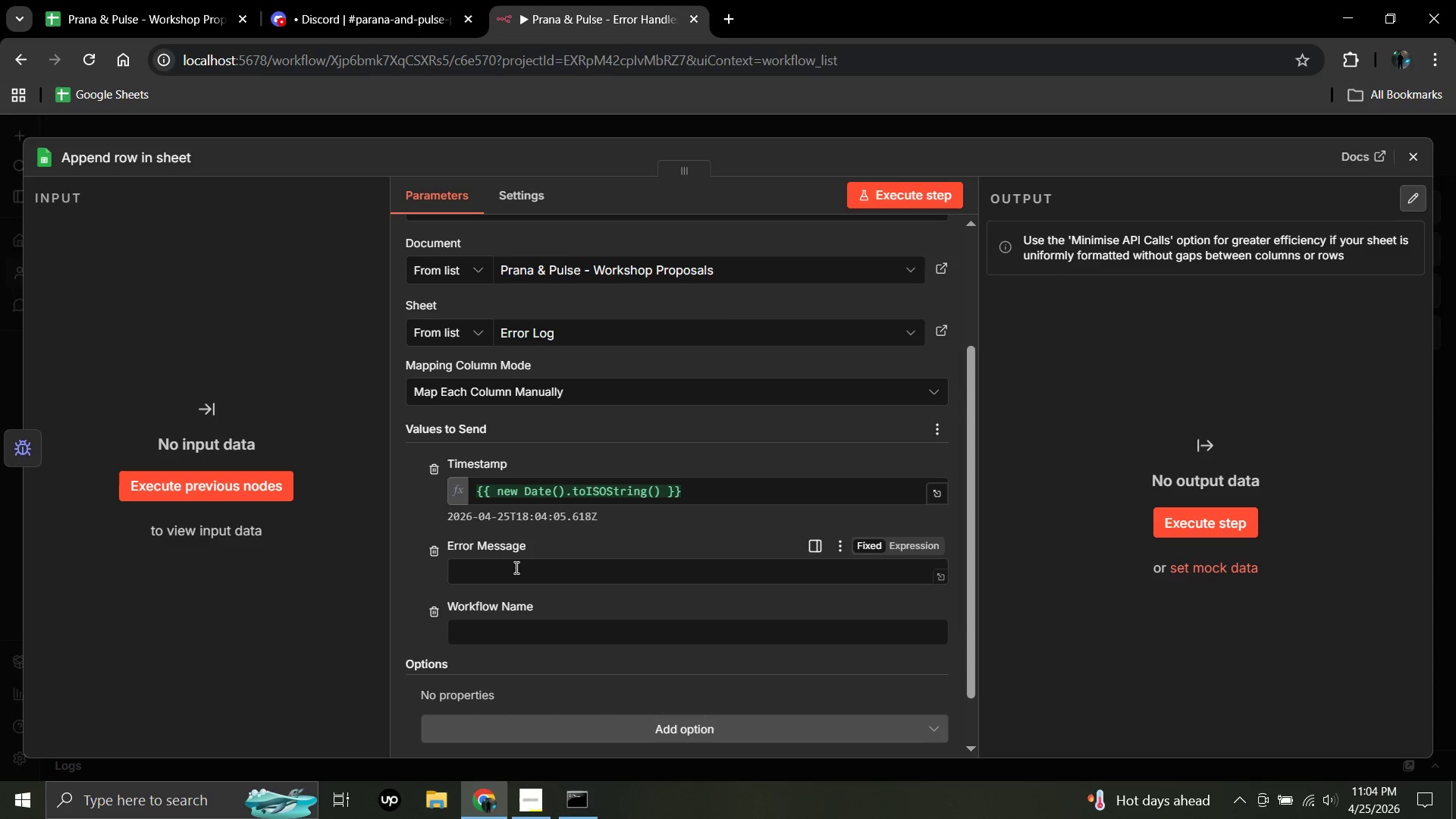 
left_click([510, 567])
 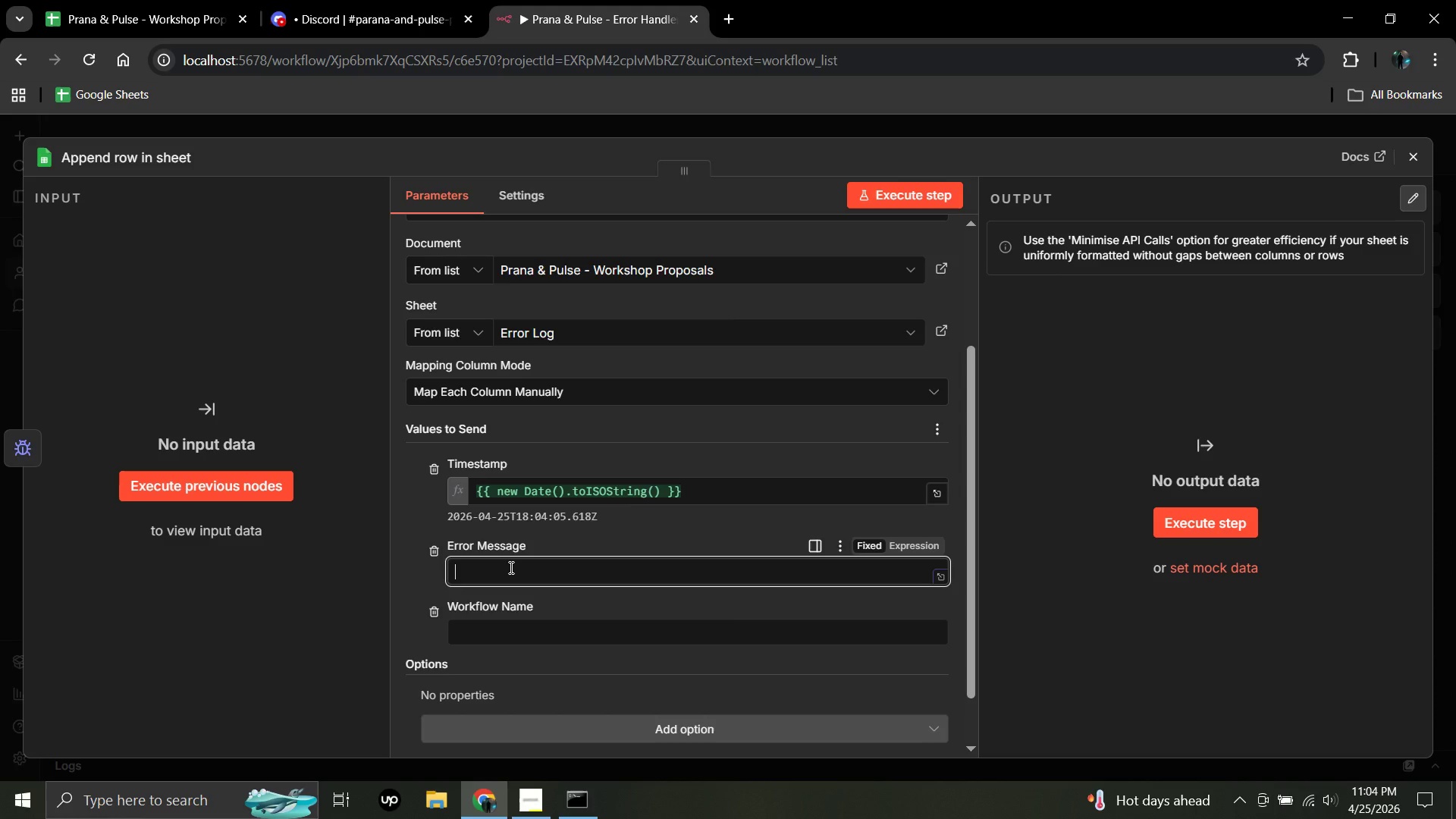 
wait(6.11)
 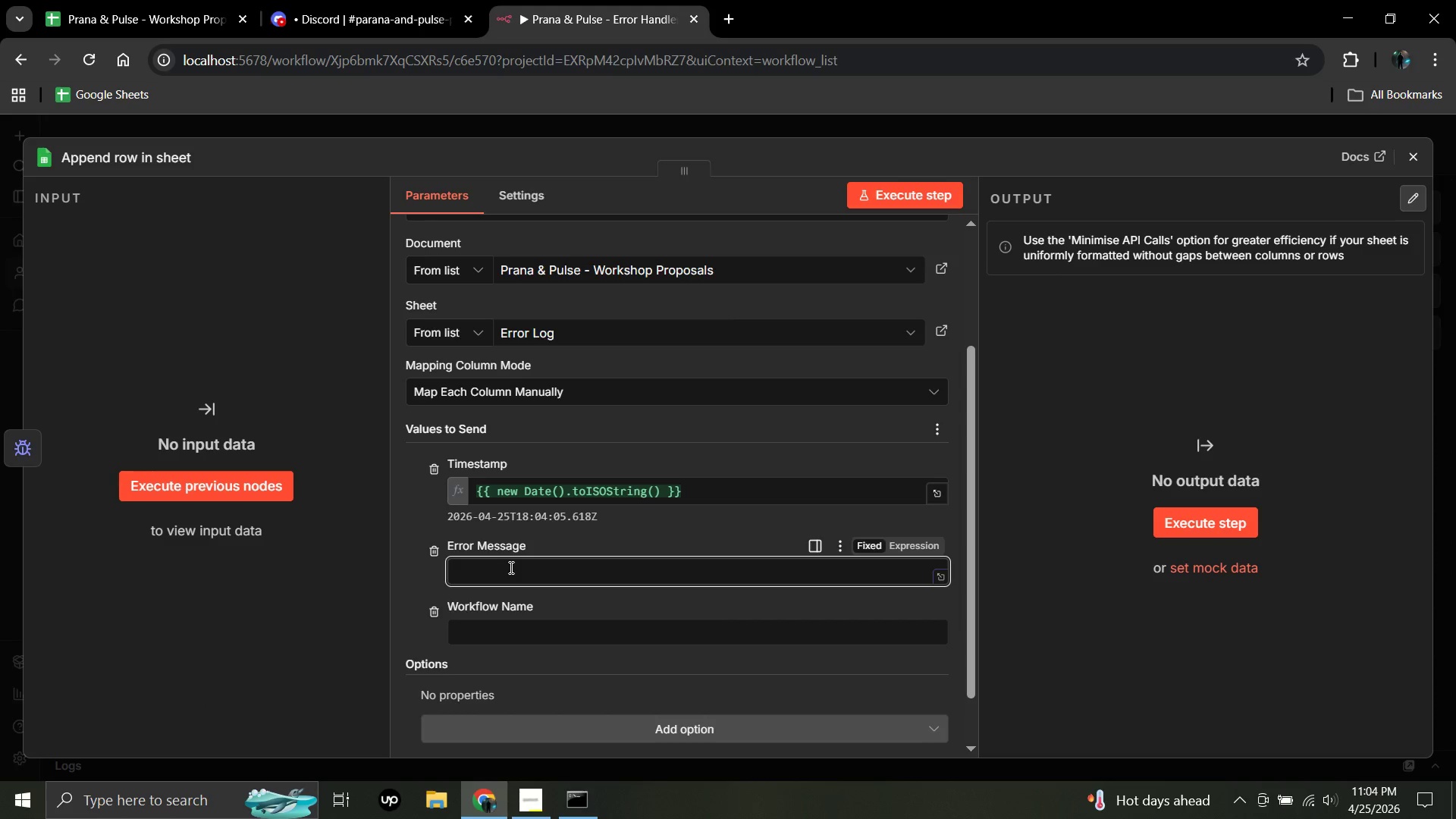 
key(Shift+BracketLeft)
 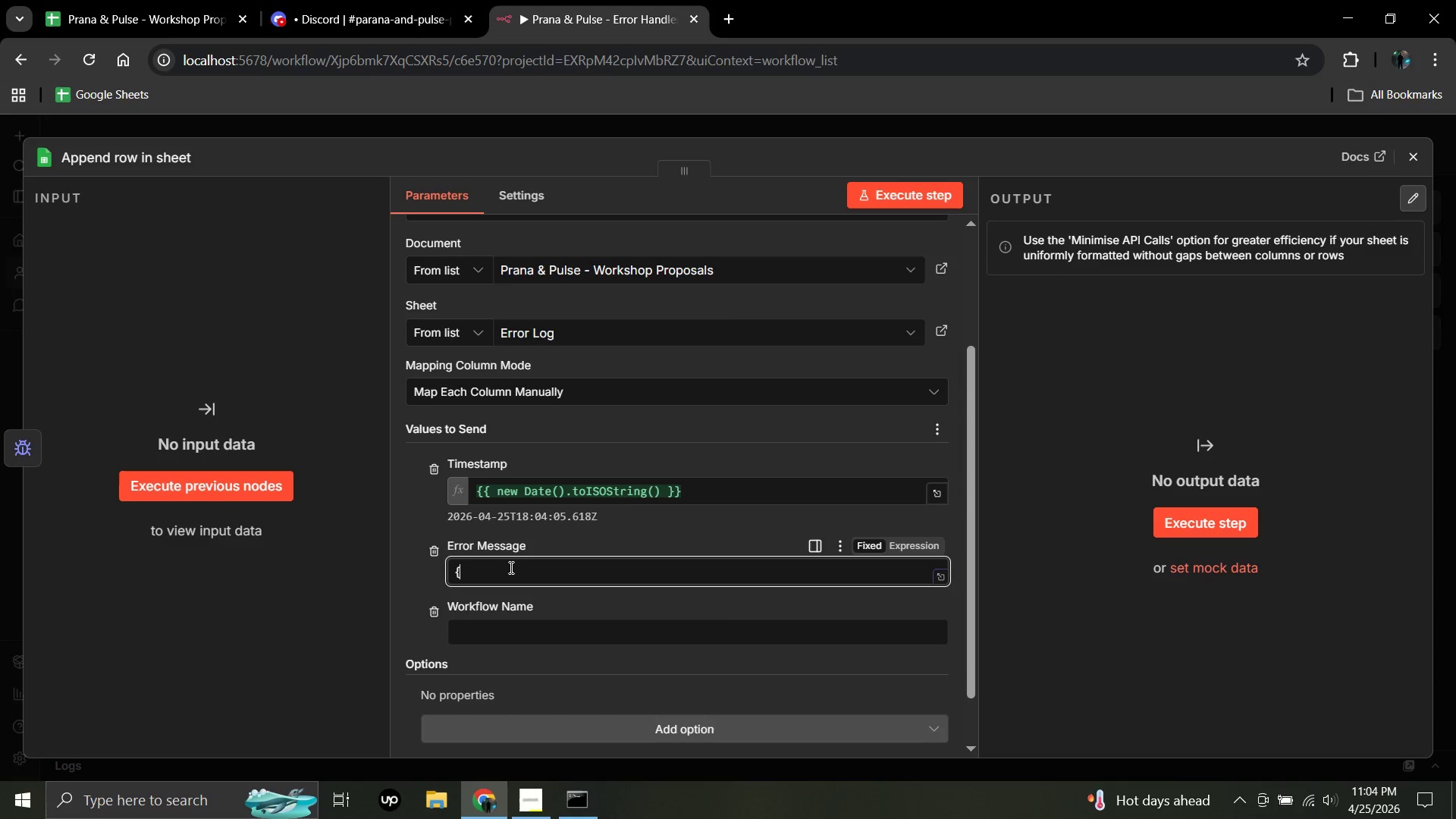 
key(Backspace)
 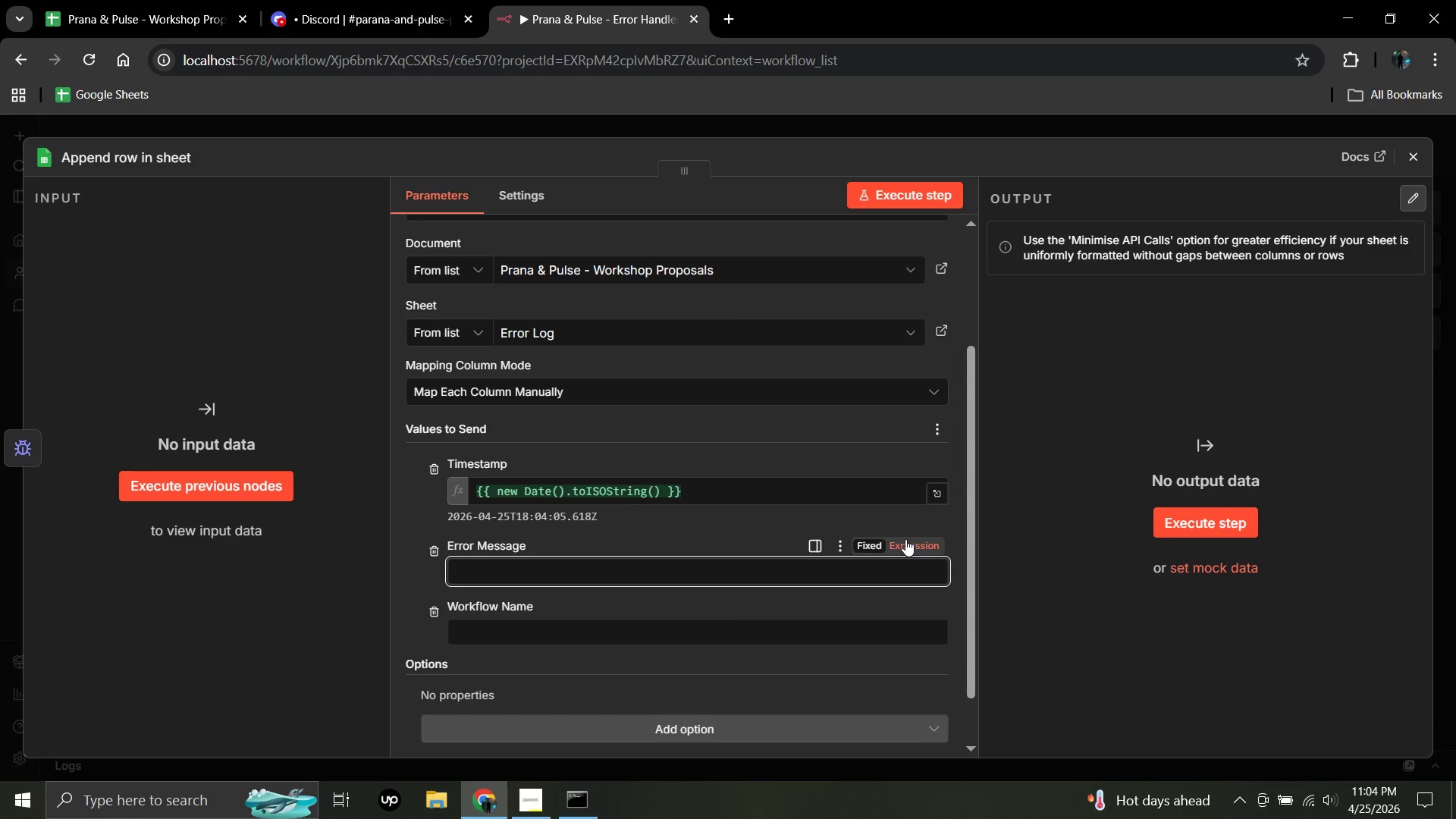 
left_click([906, 541])
 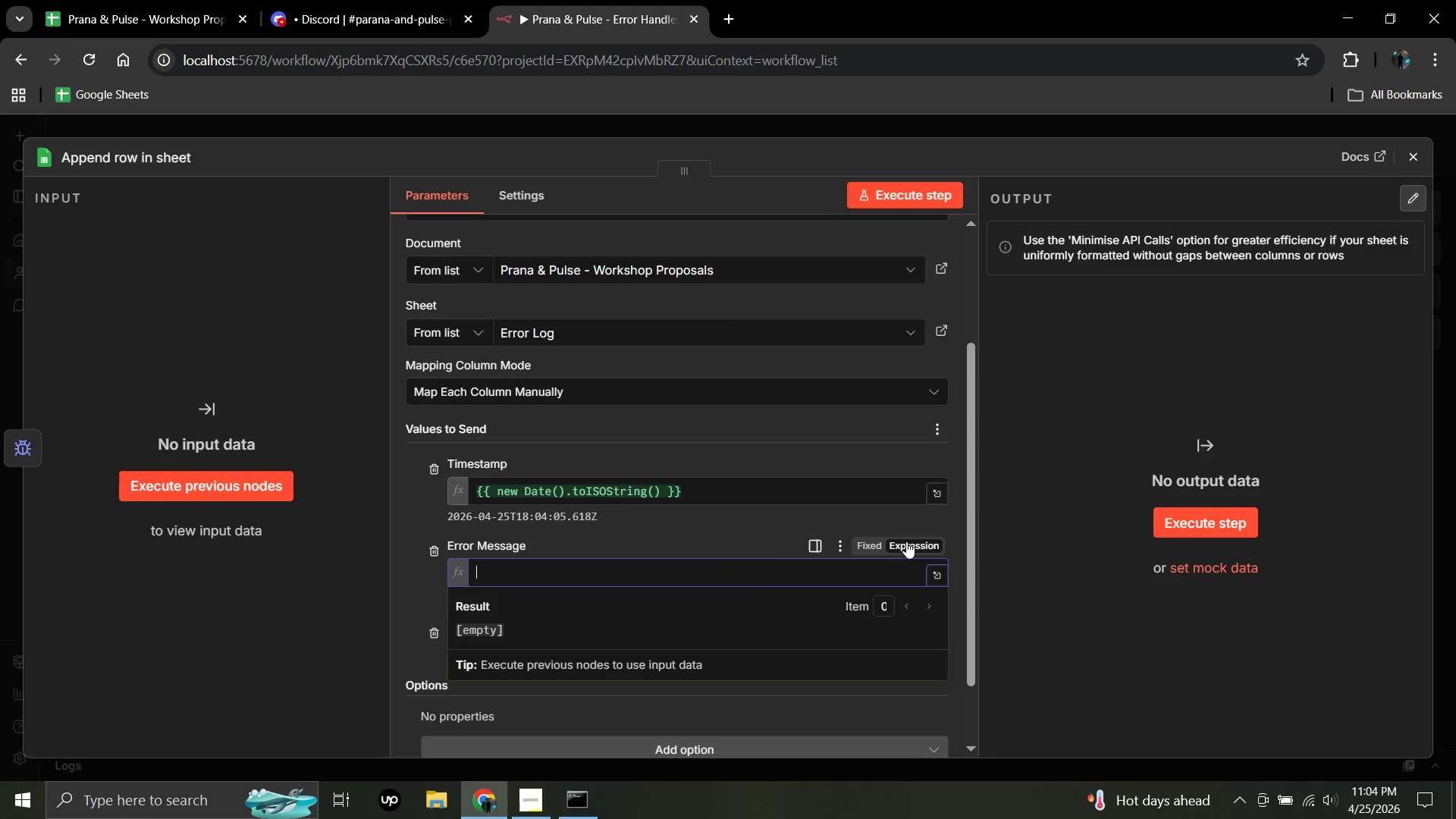 
type({{$json)
 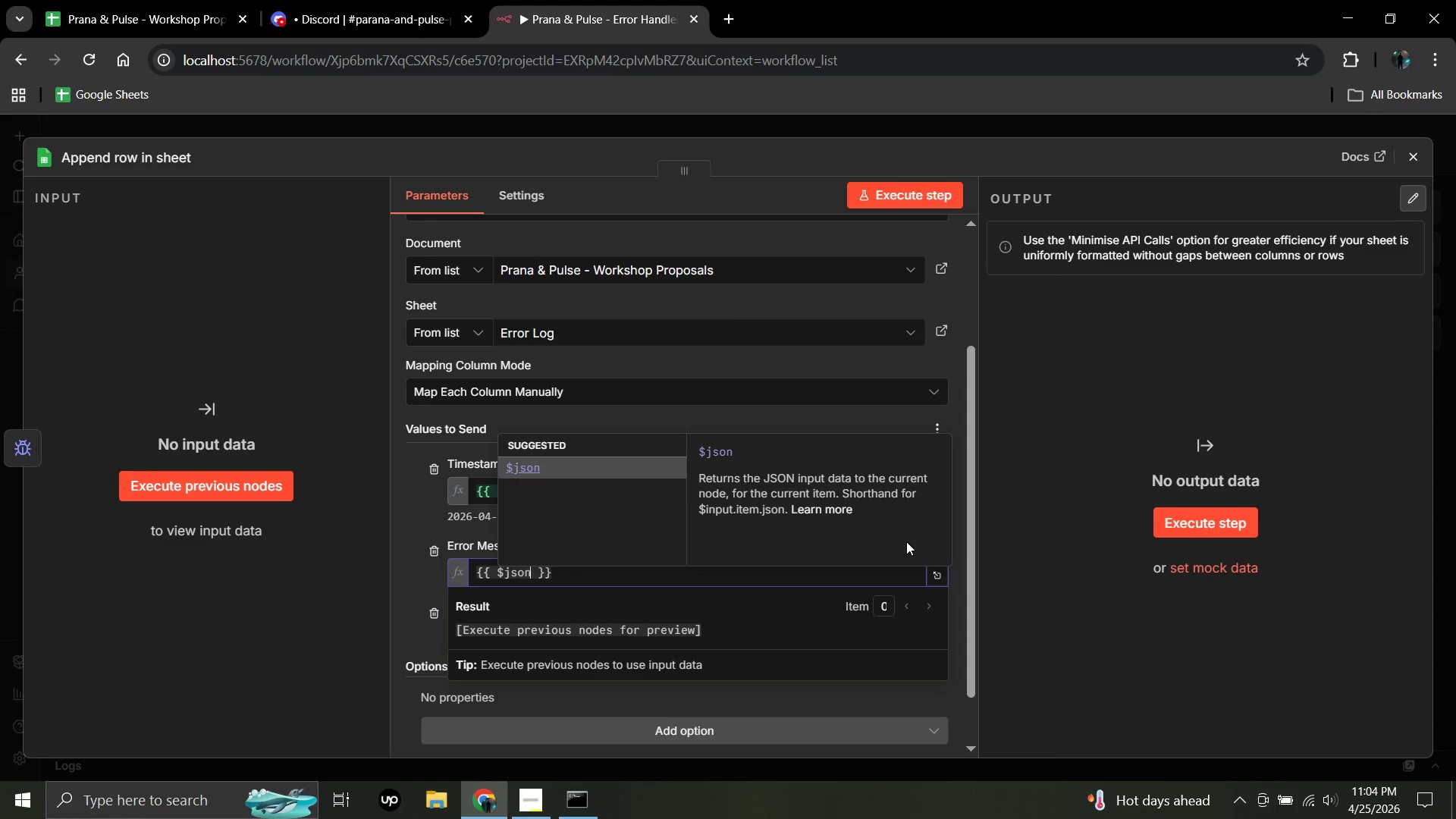 
type(.execution.error.message)
 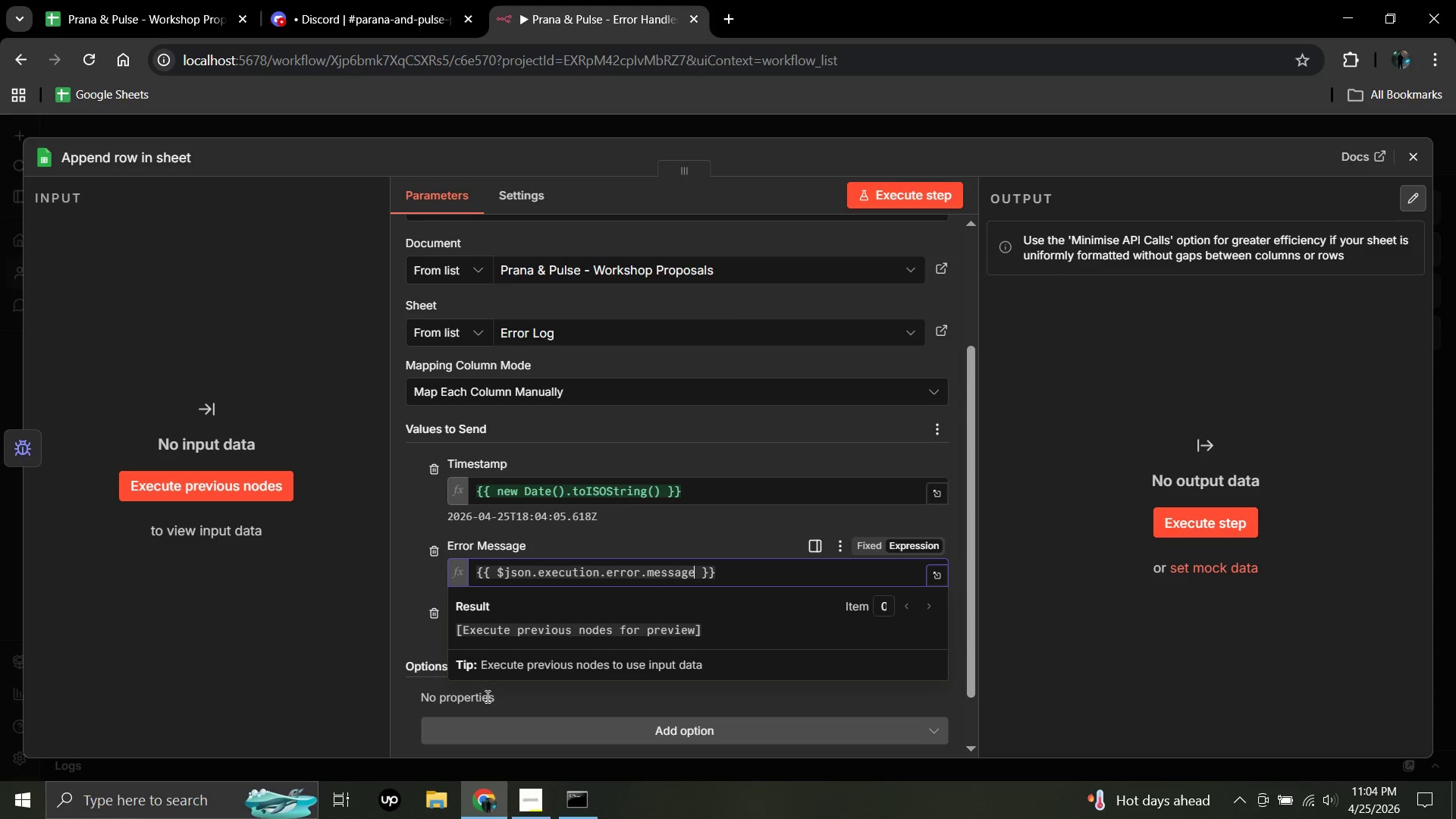 
wait(6.45)
 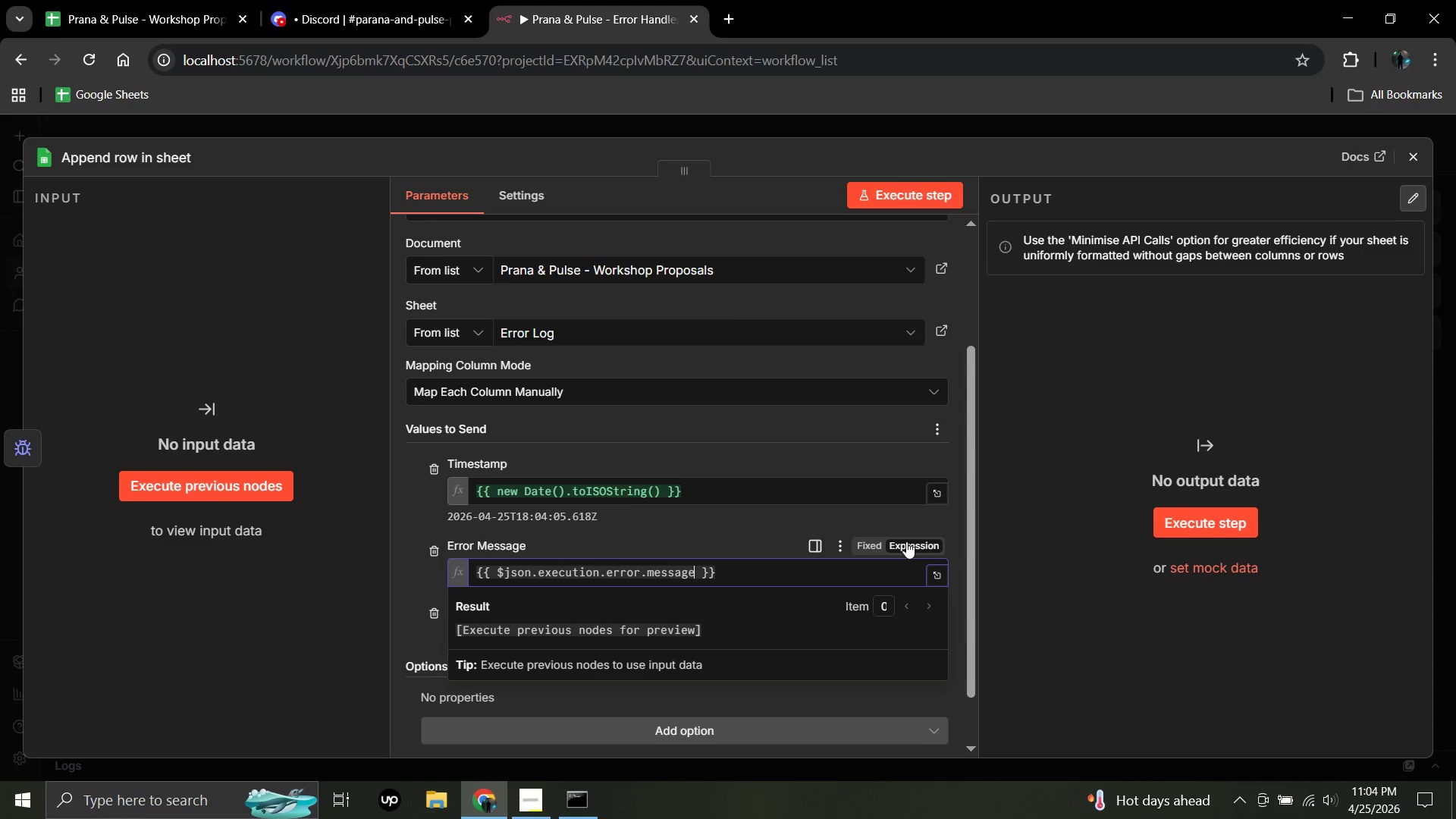 
left_click([209, 646])
 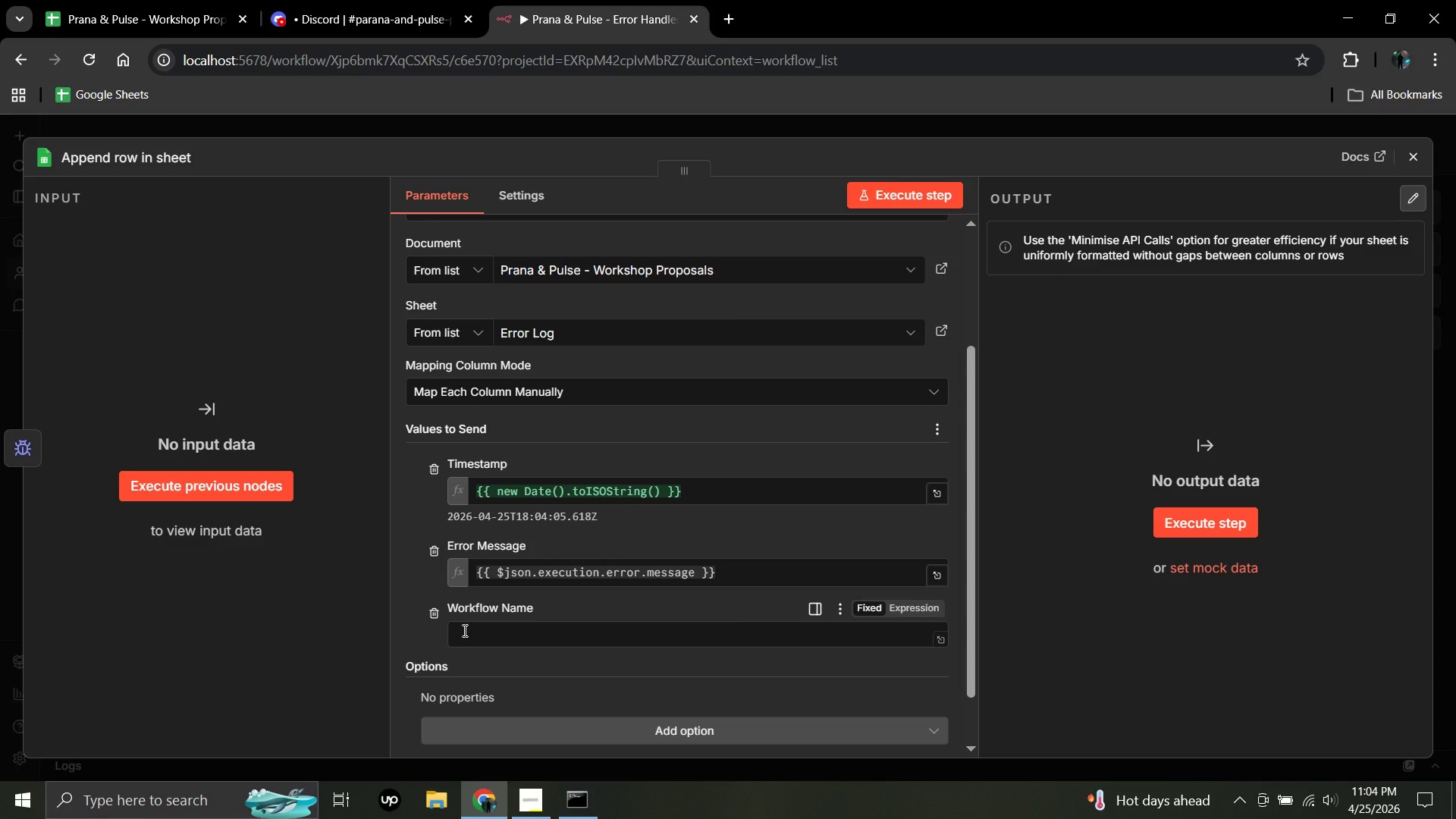 
left_click([463, 630])
 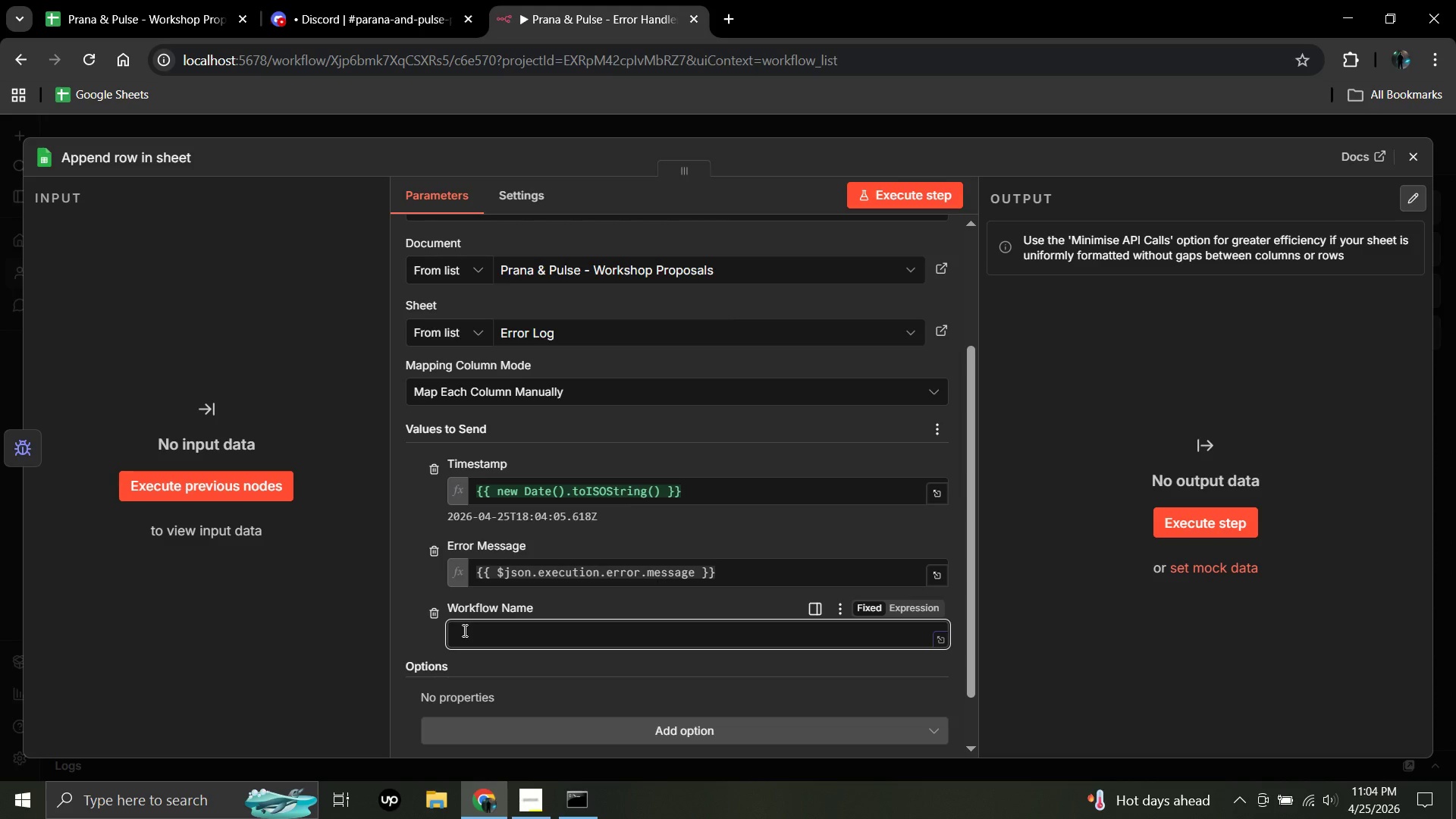 
hold_key(key=ShiftRight, duration=0.59)
 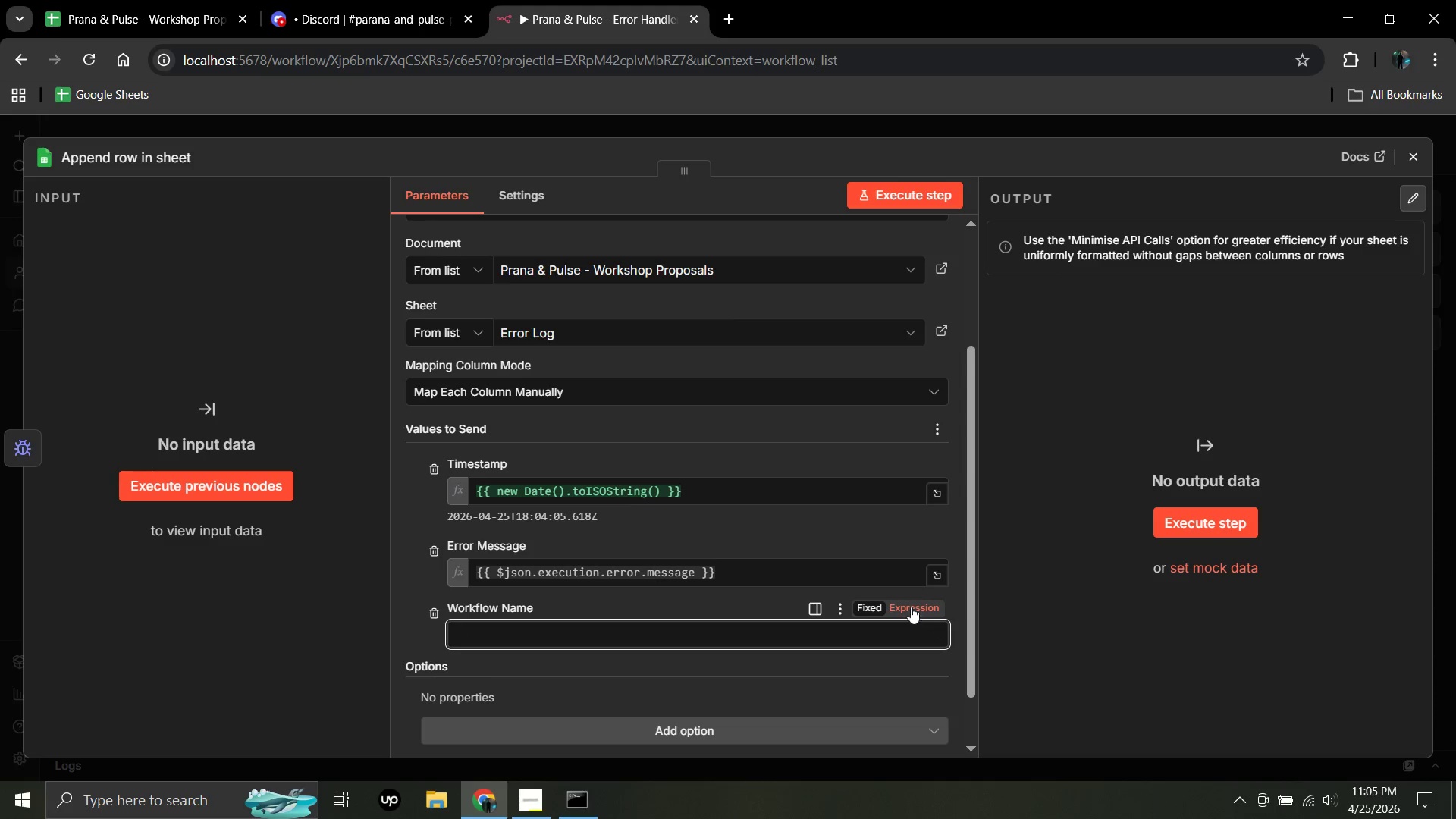 
left_click([910, 604])
 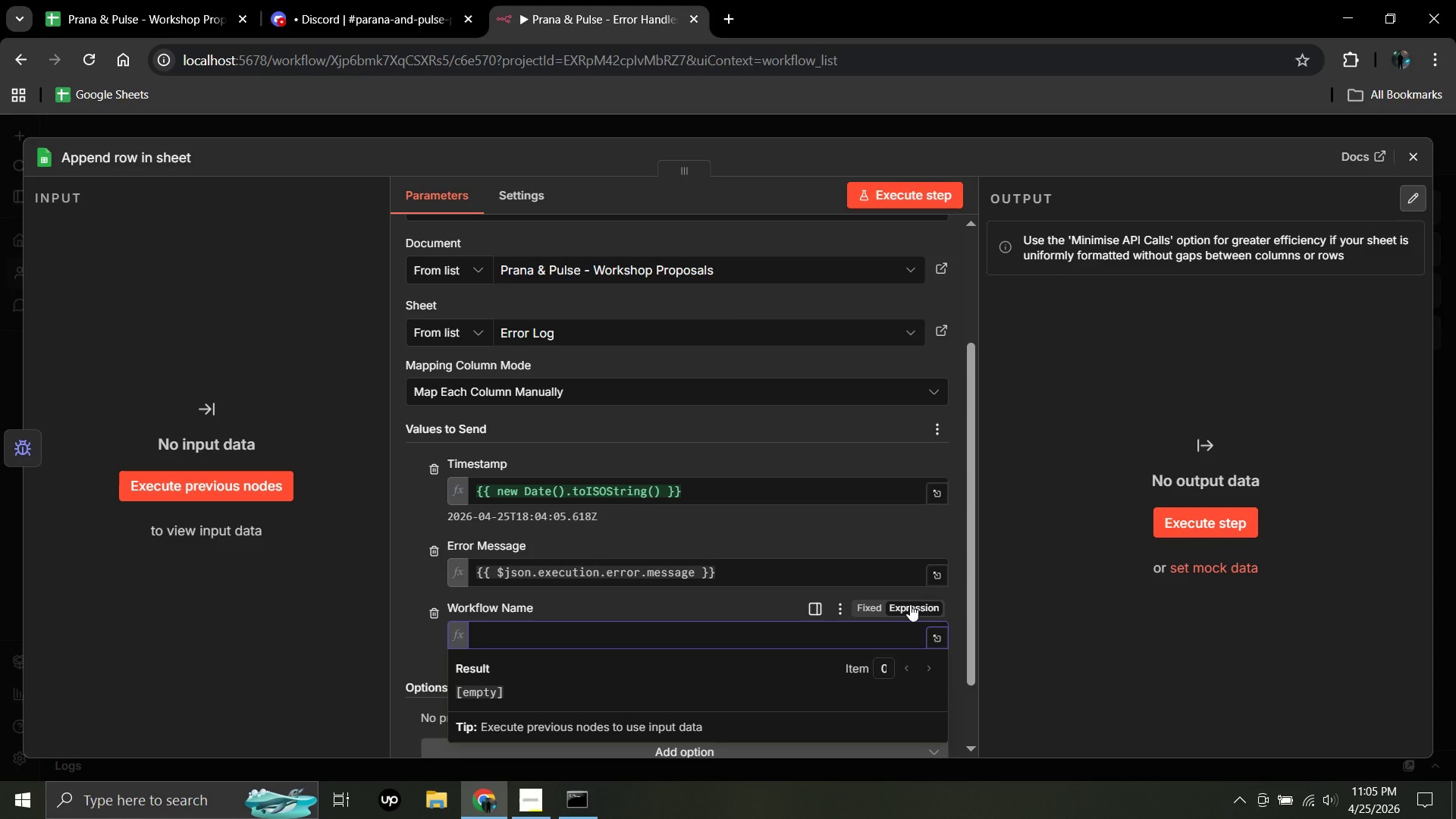 
type({{$json.workfloe)
key(Backspace)
type(e)
key(Backspace)
type(w.name)
 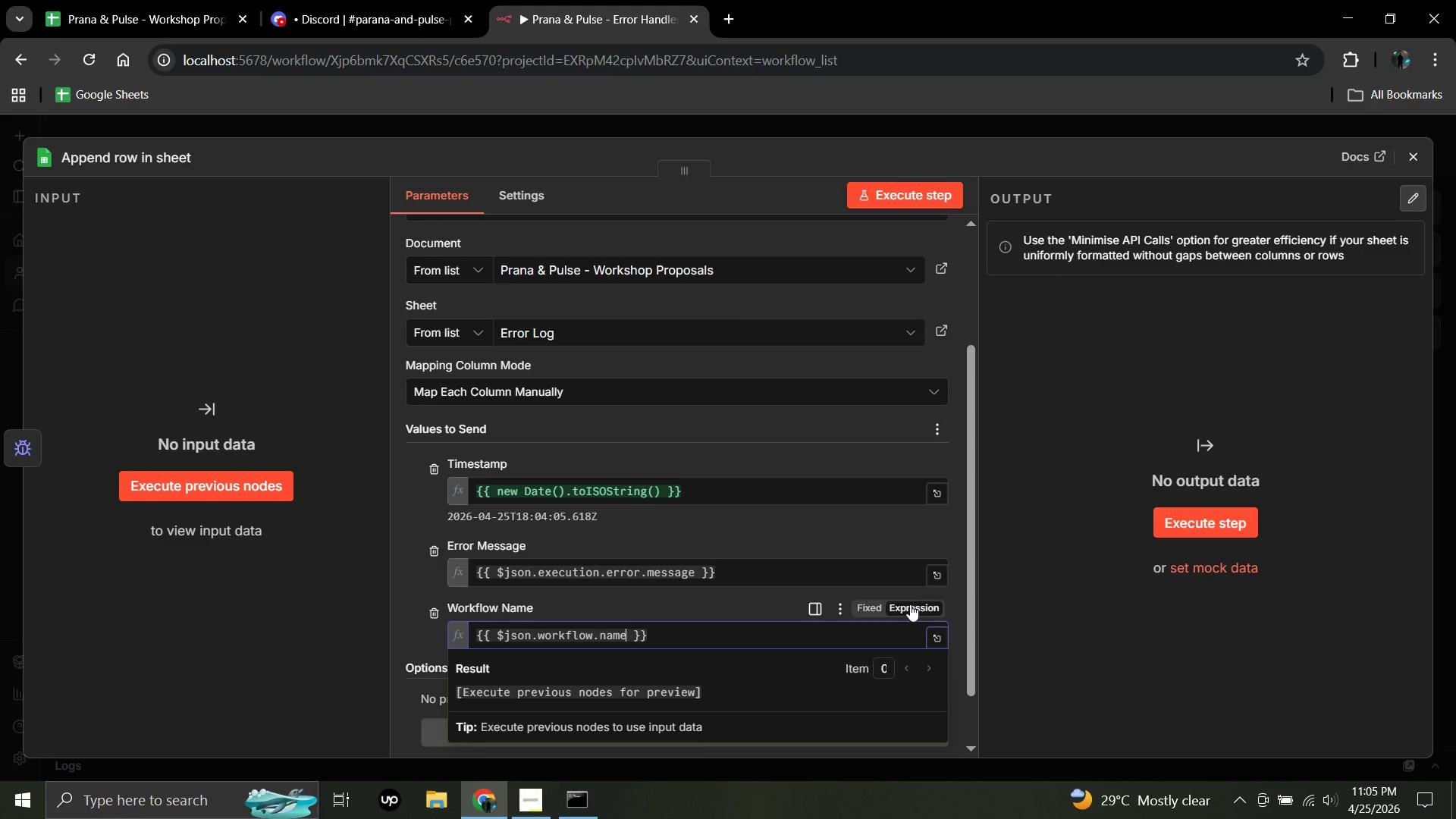 
wait(7.45)
 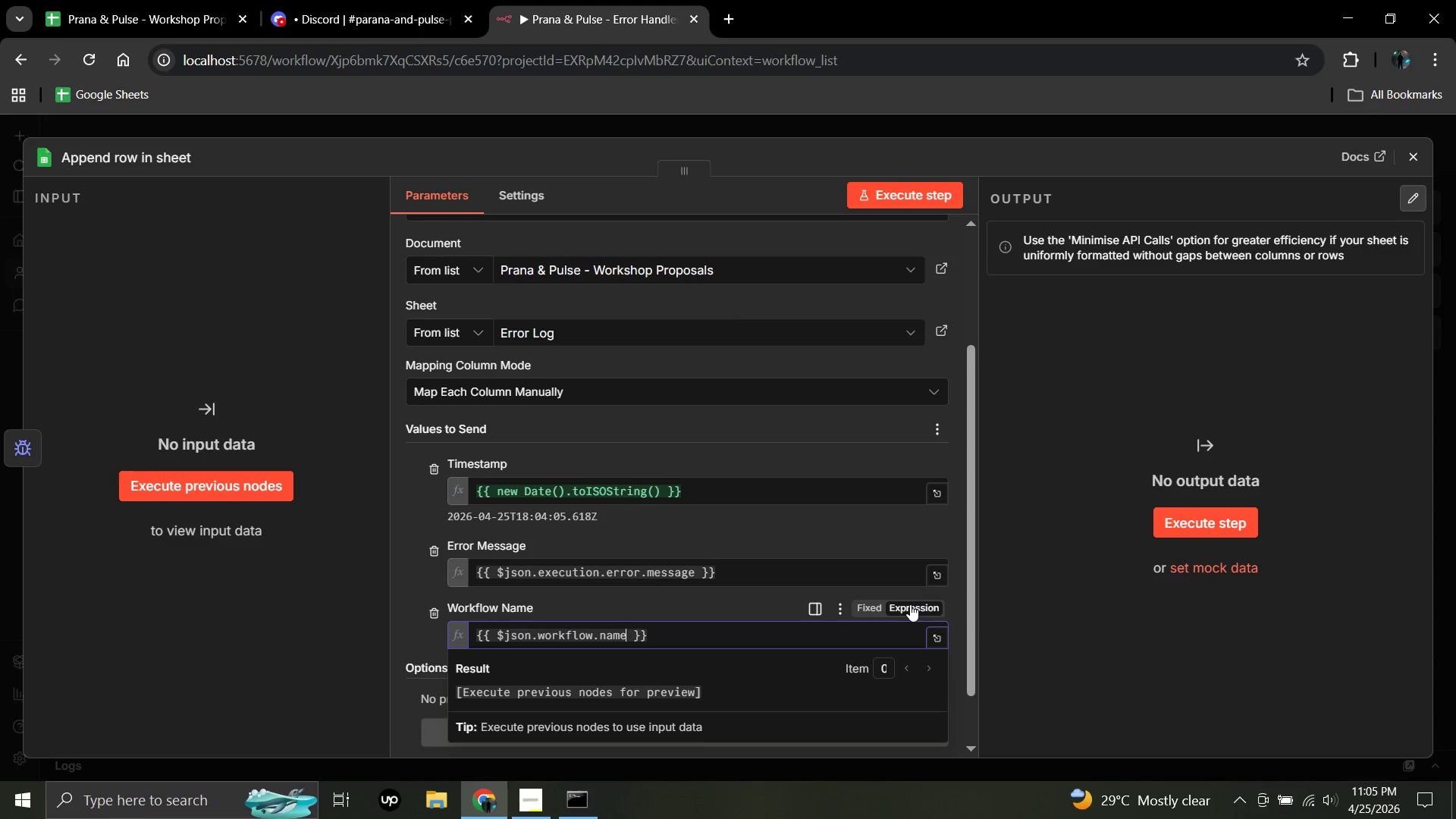 
left_click([180, 161])
 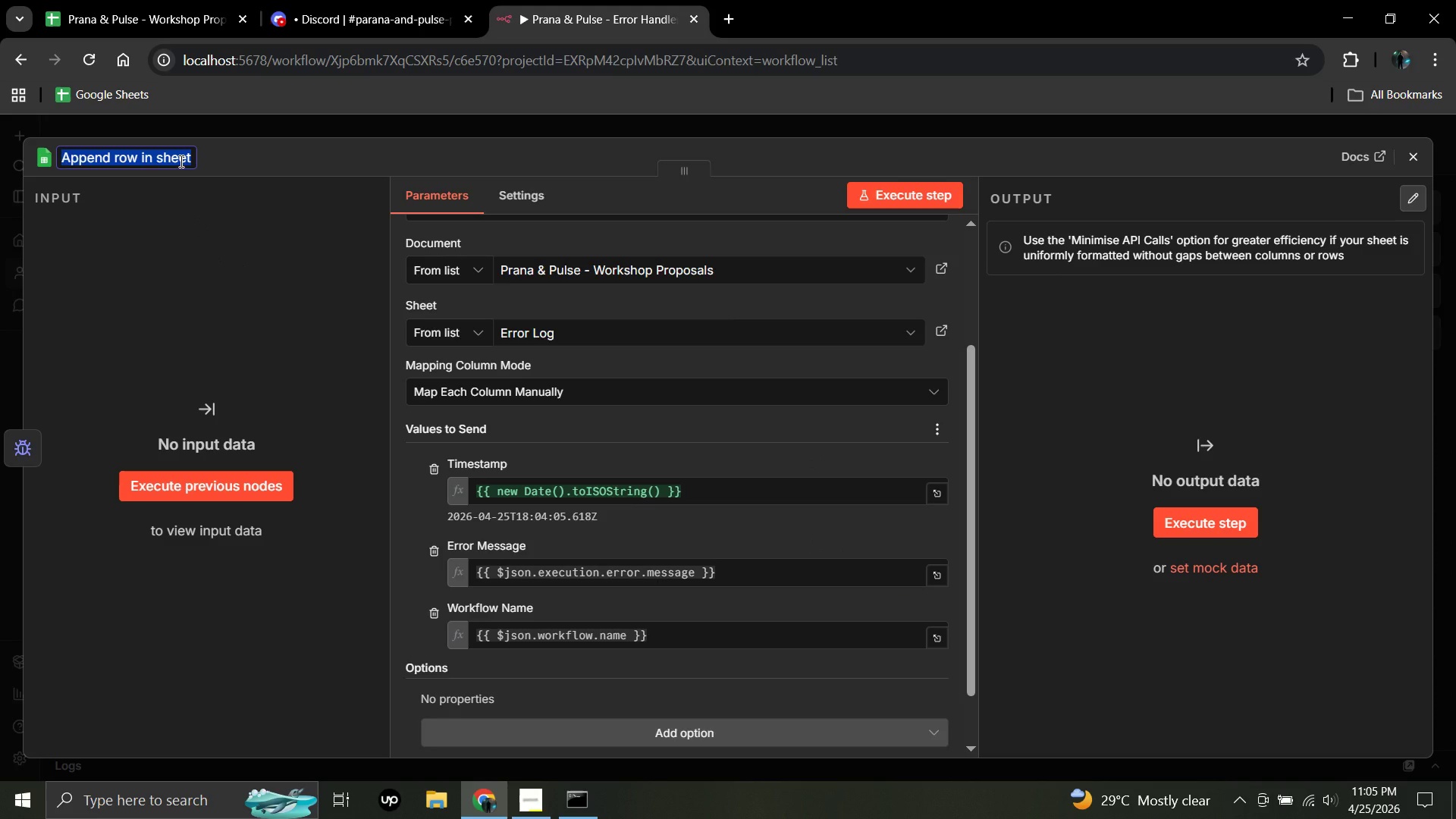 
key(Backspace)
type(Sheets-Log Error)
 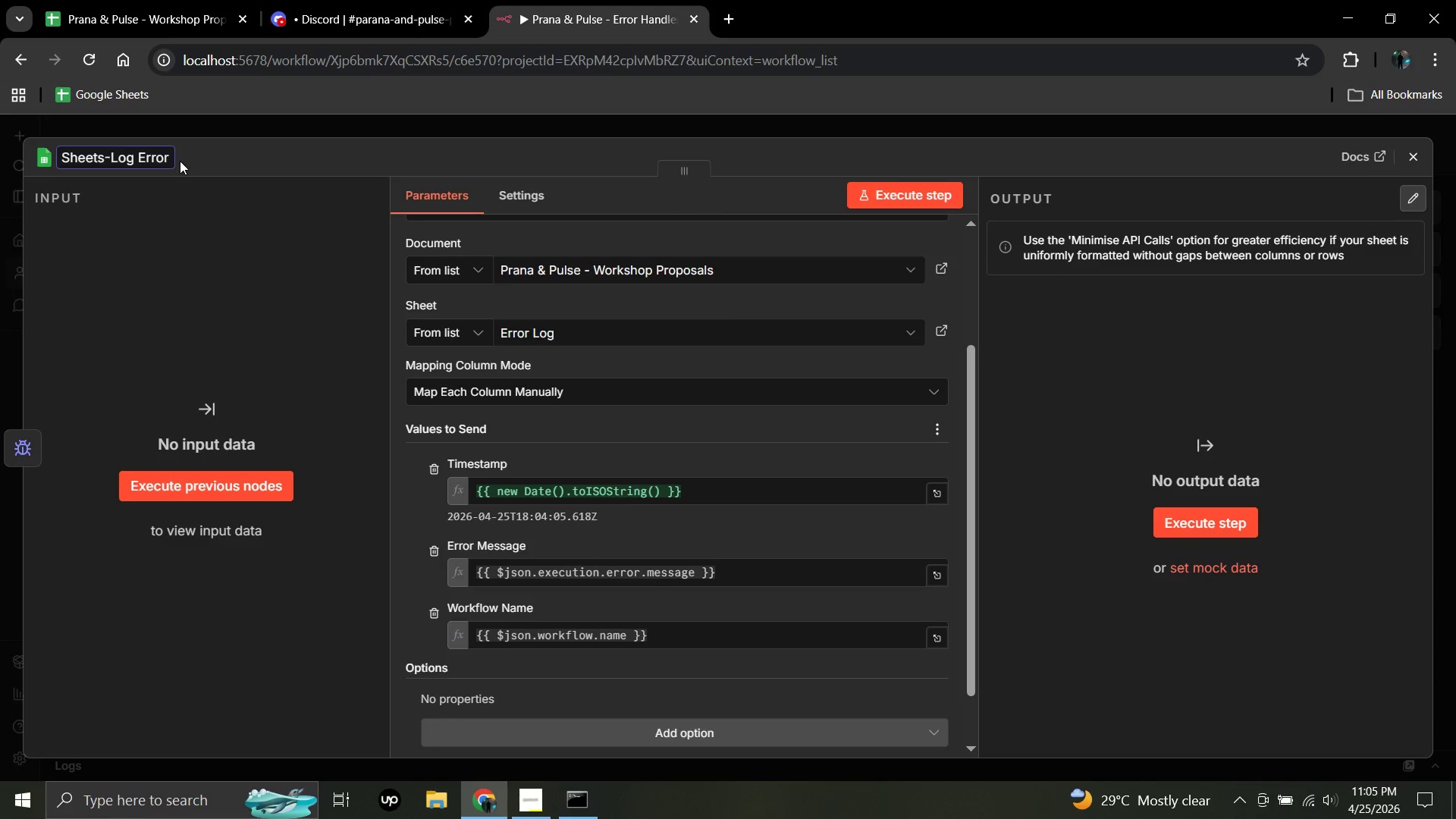 
wait(13.02)
 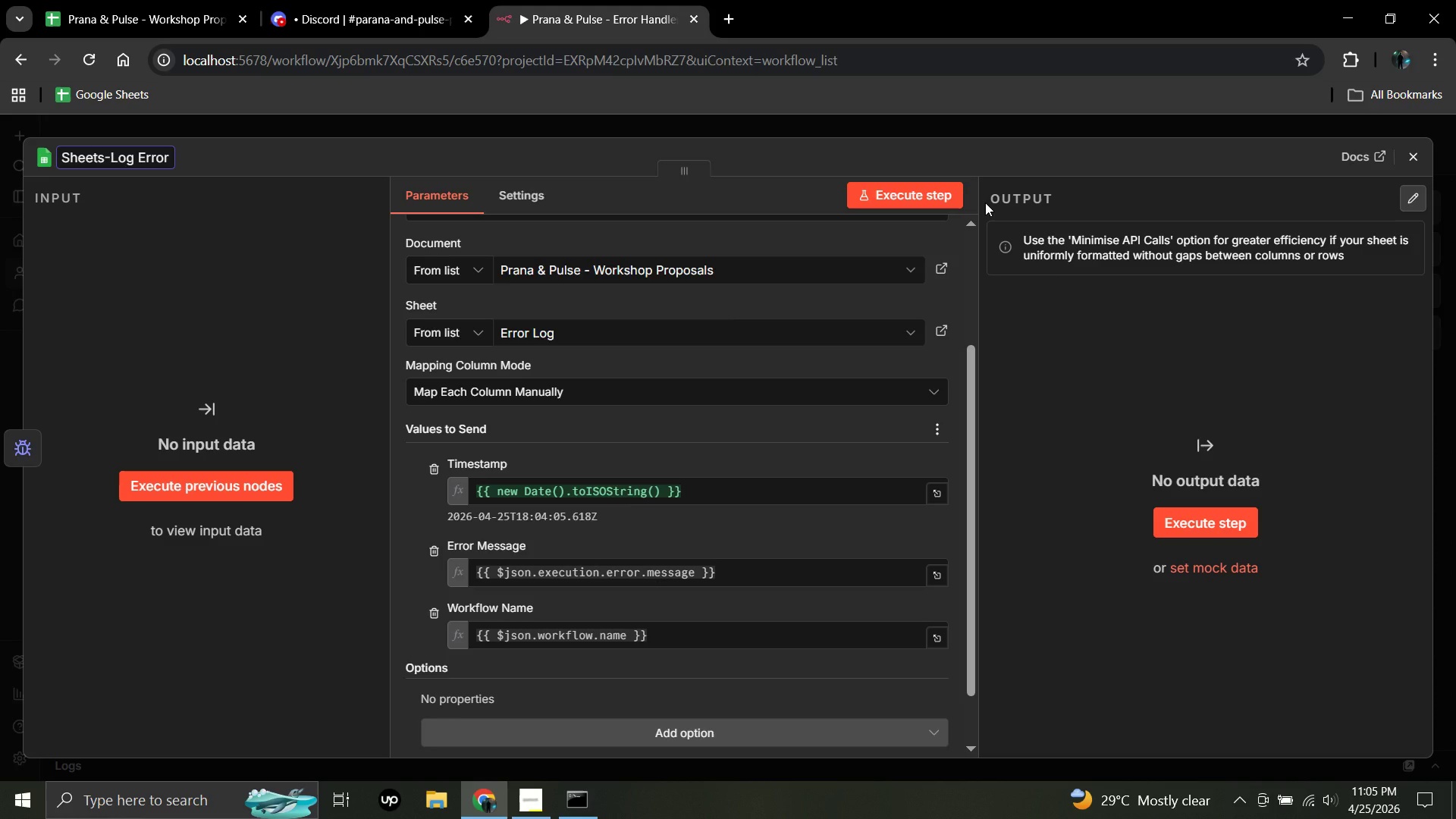 
left_click([1414, 154])
 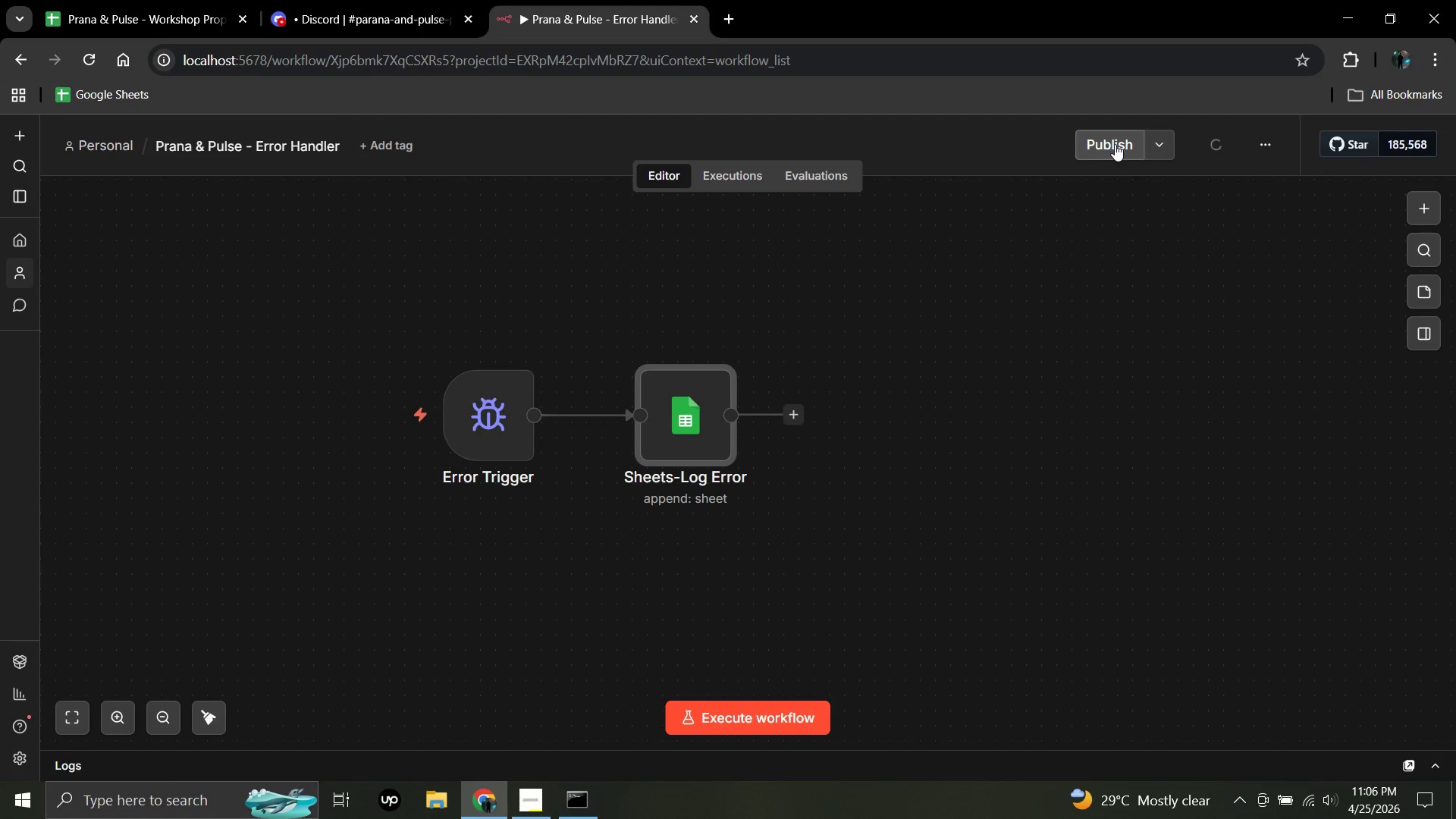 
left_click([1112, 140])
 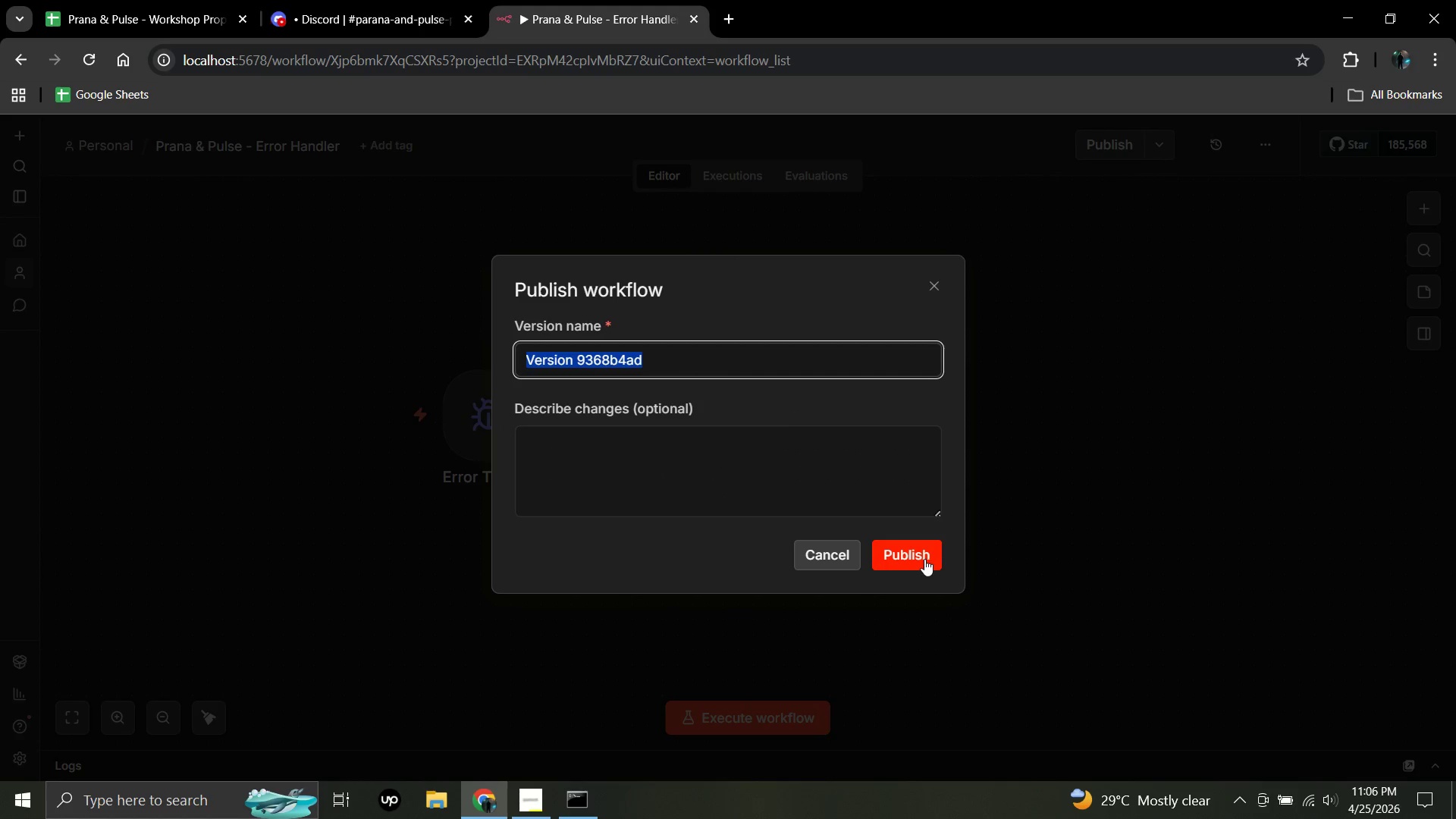 
left_click([921, 557])
 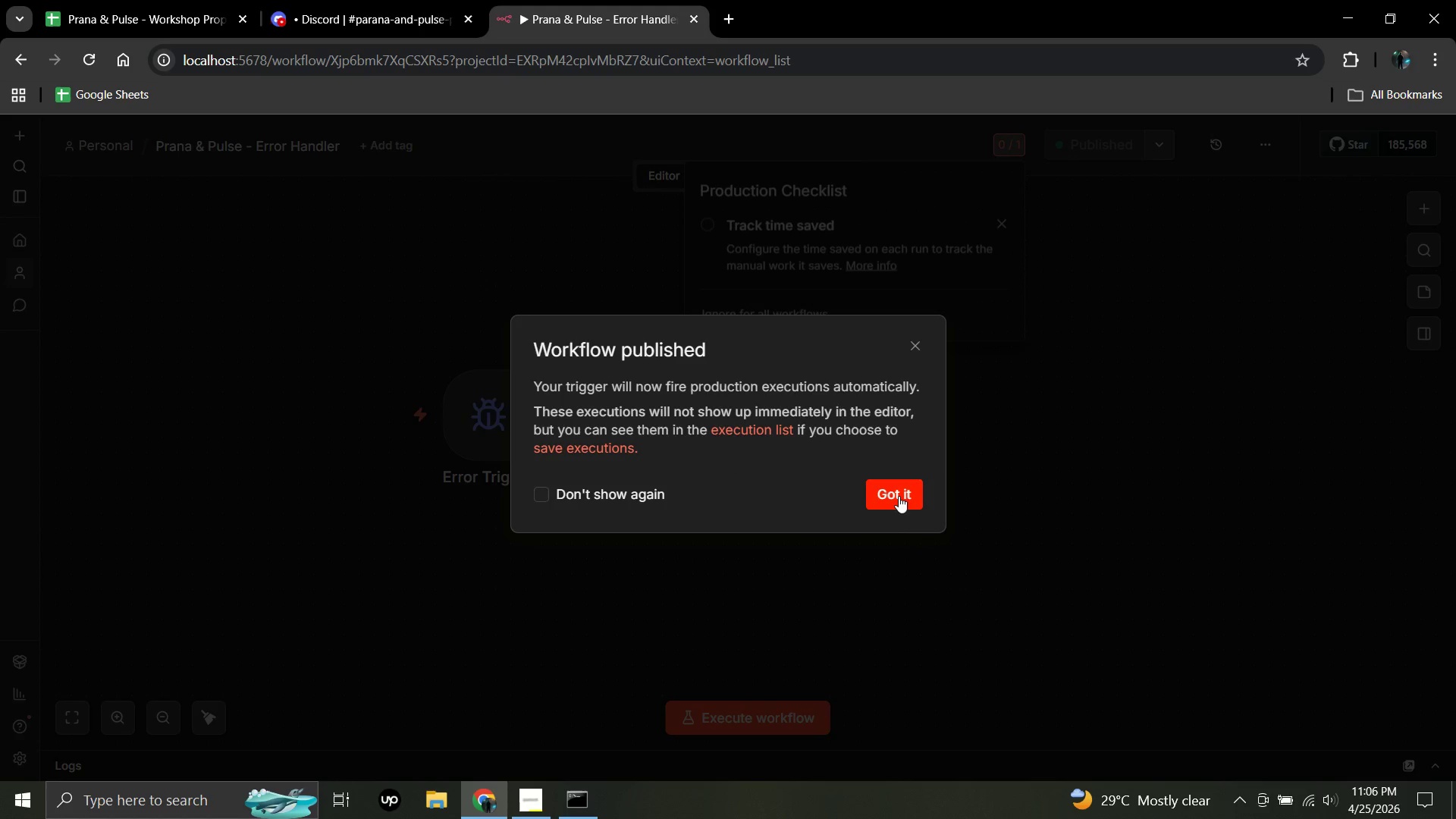 
left_click([899, 495])
 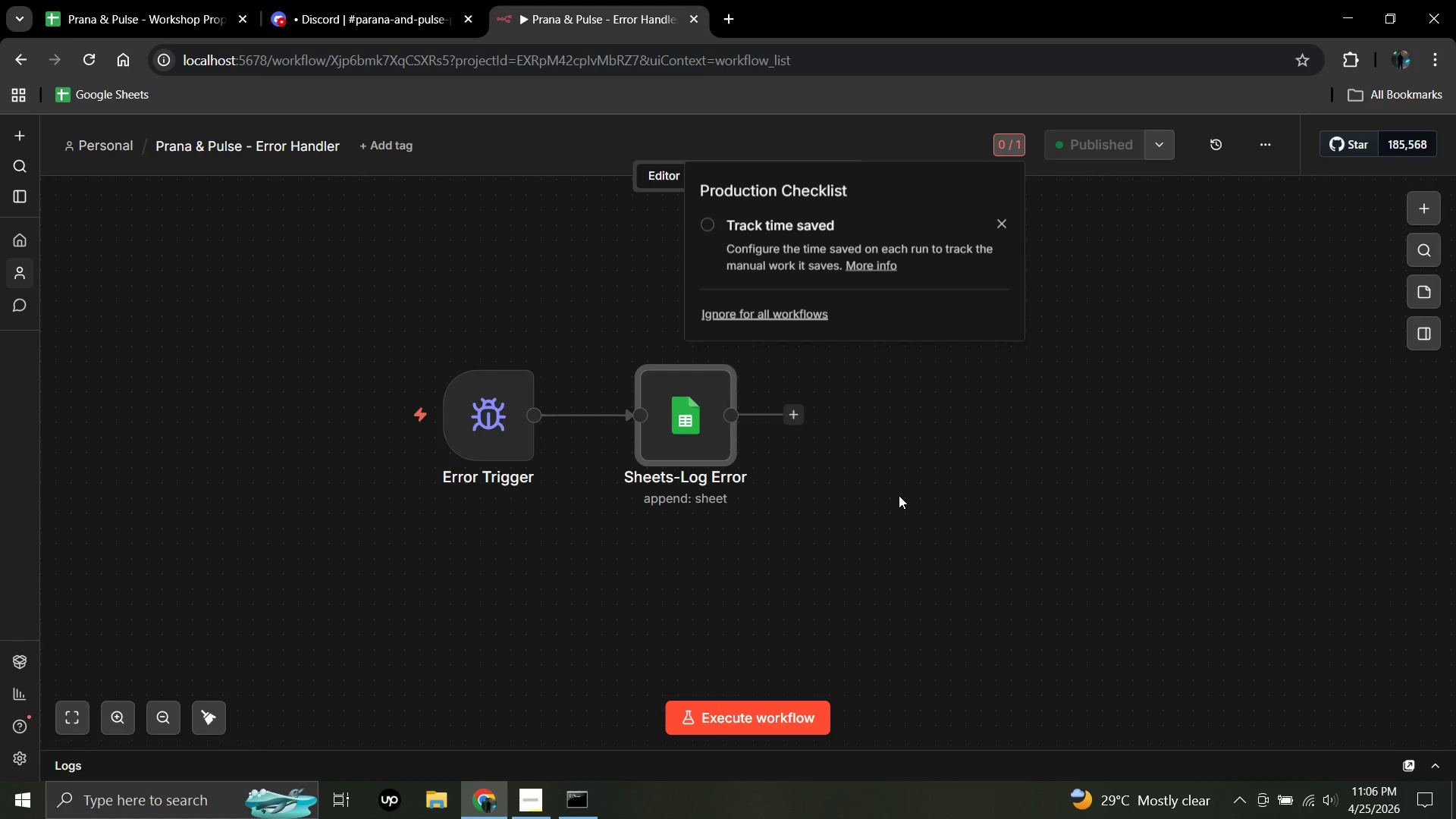 
wait(13.84)
 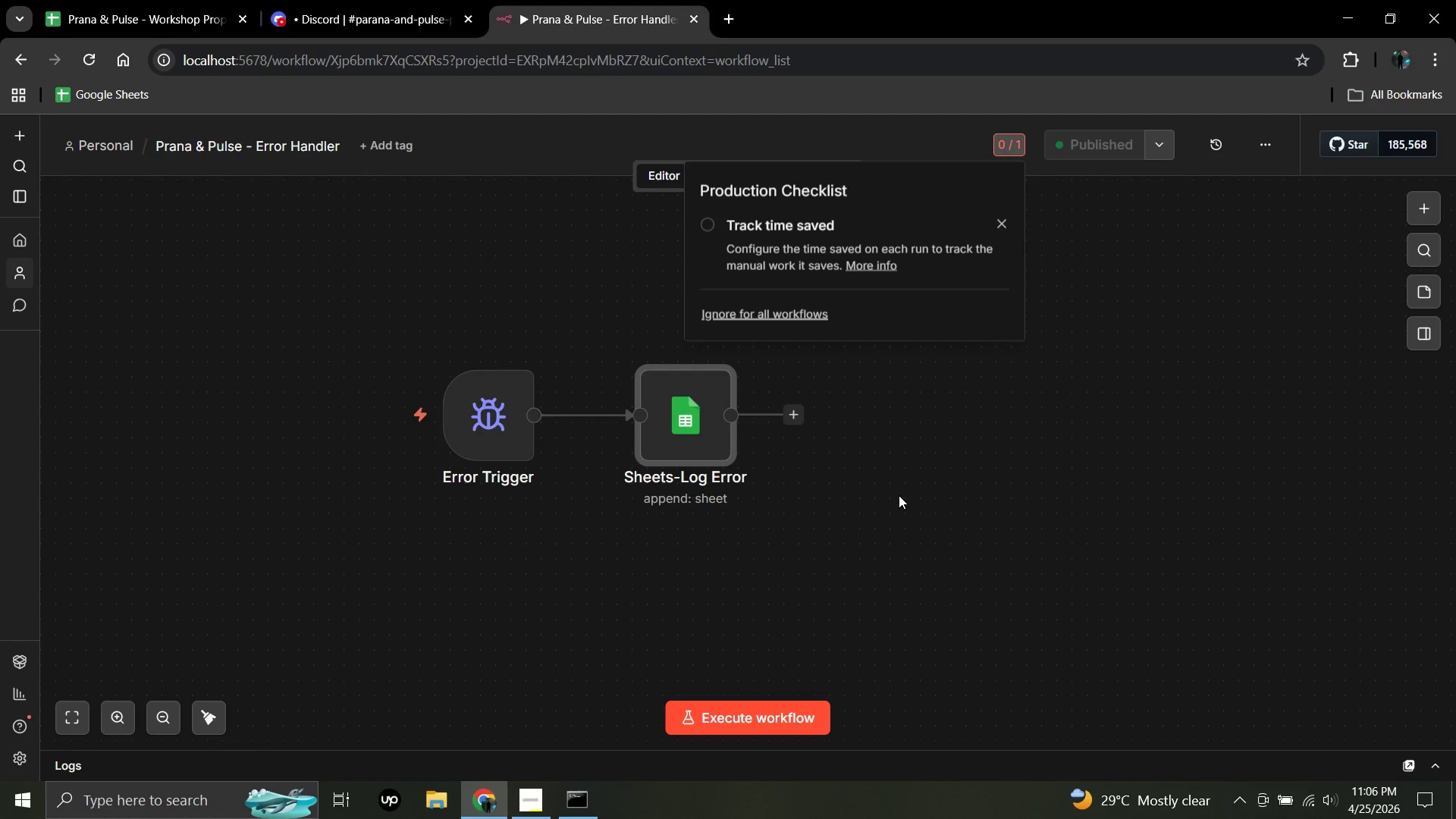 
left_click([1272, 144])
 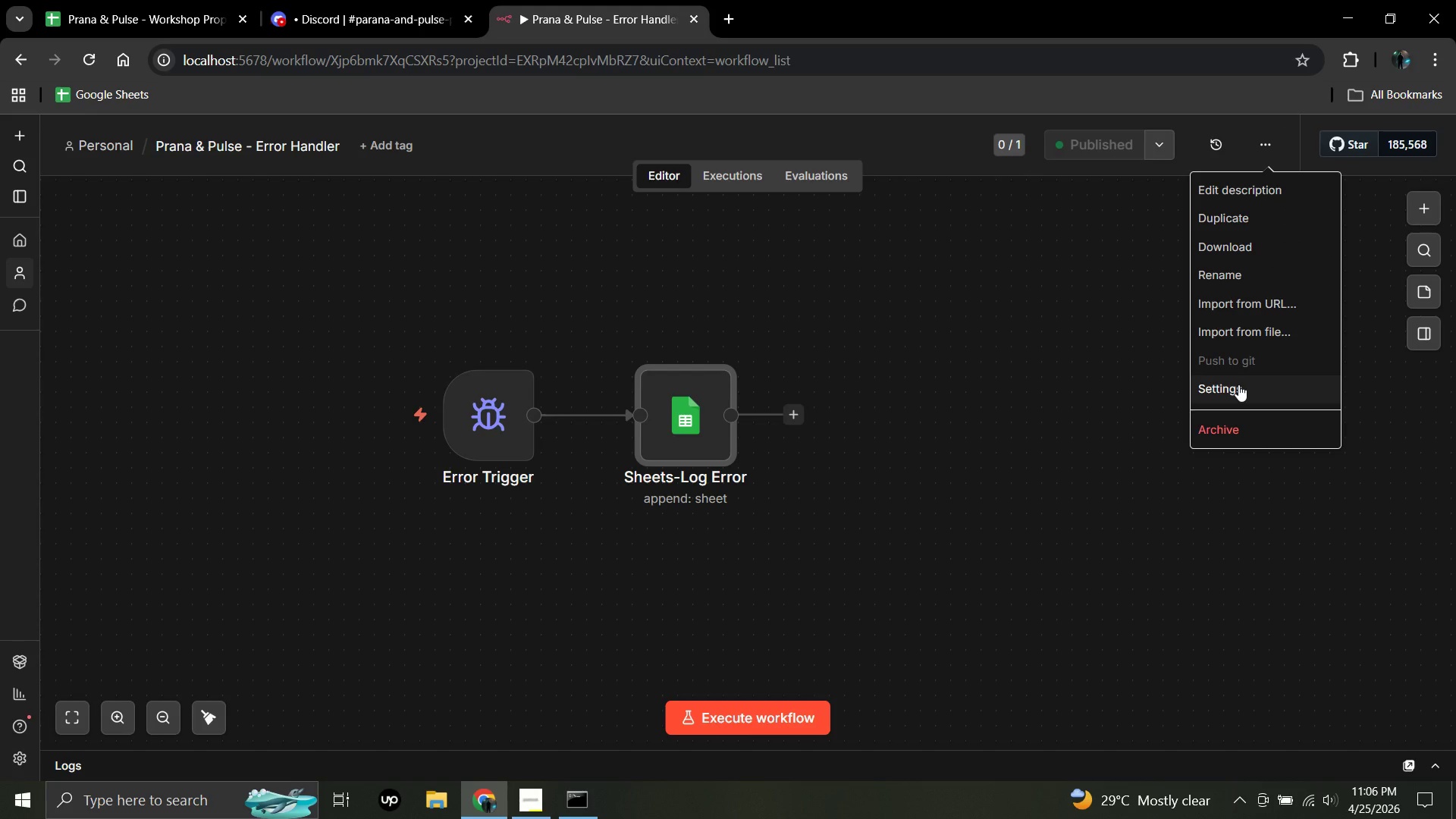 
left_click([1237, 388])
 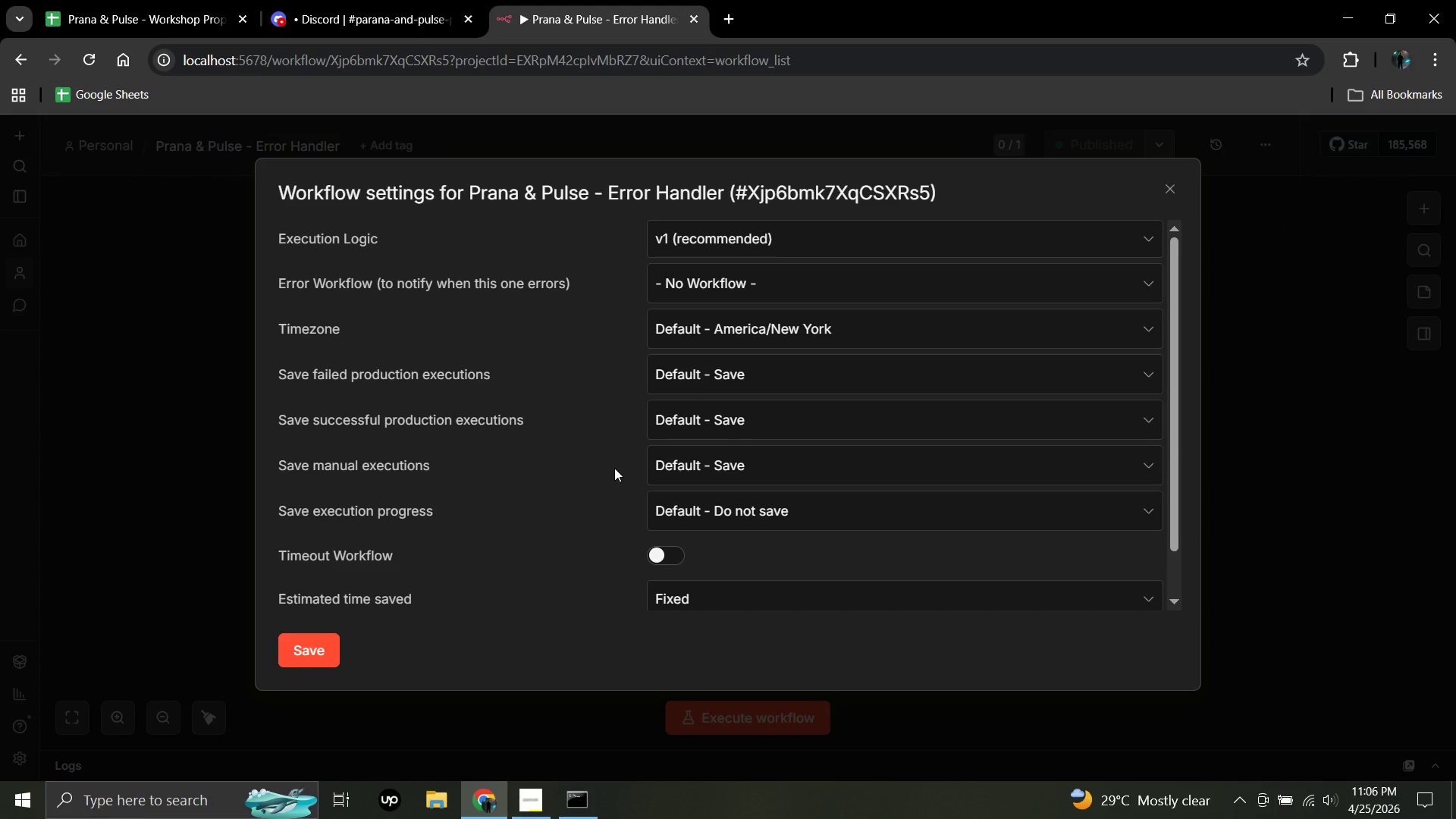 
wait(7.59)
 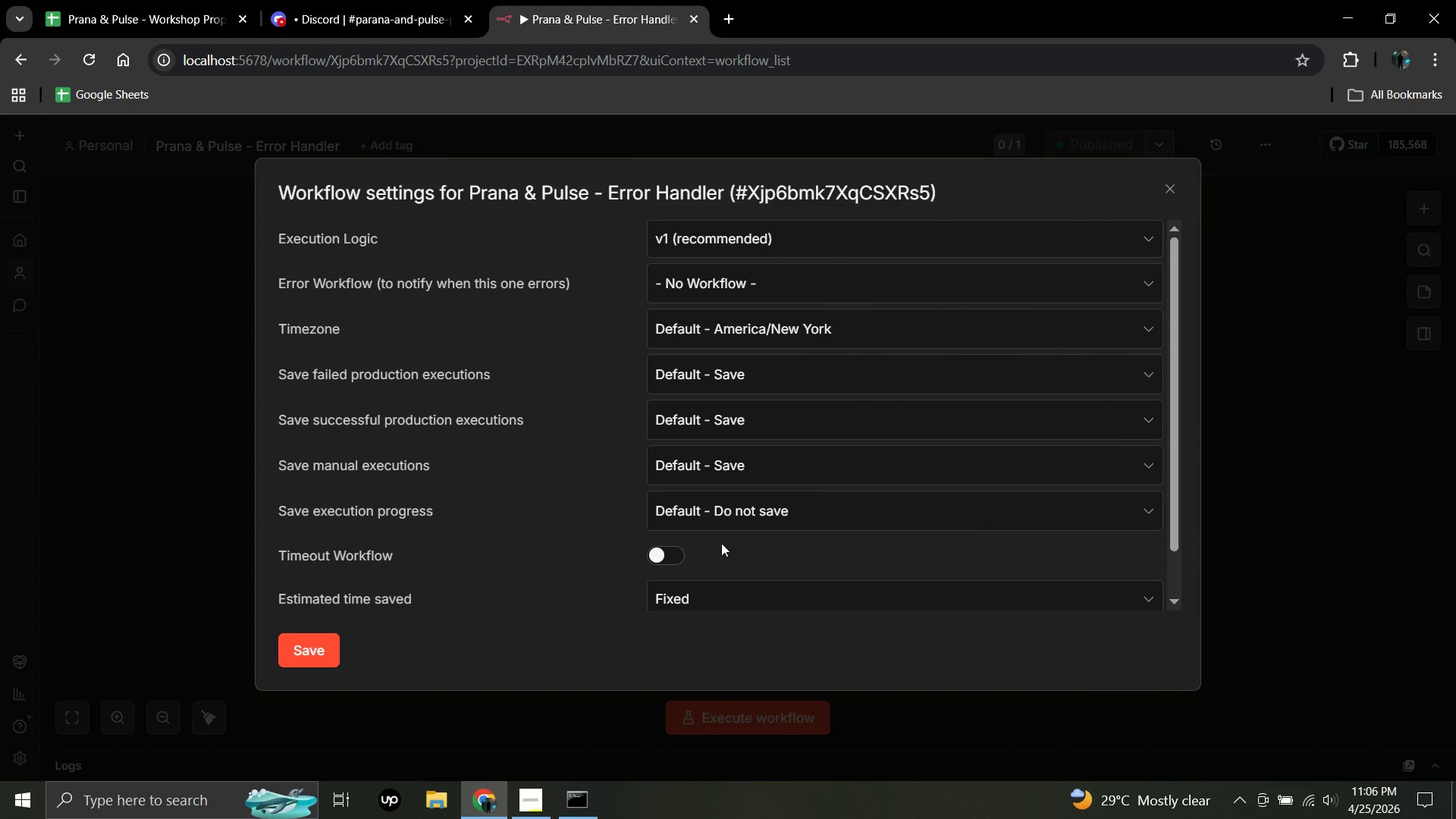 
left_click([695, 283])
 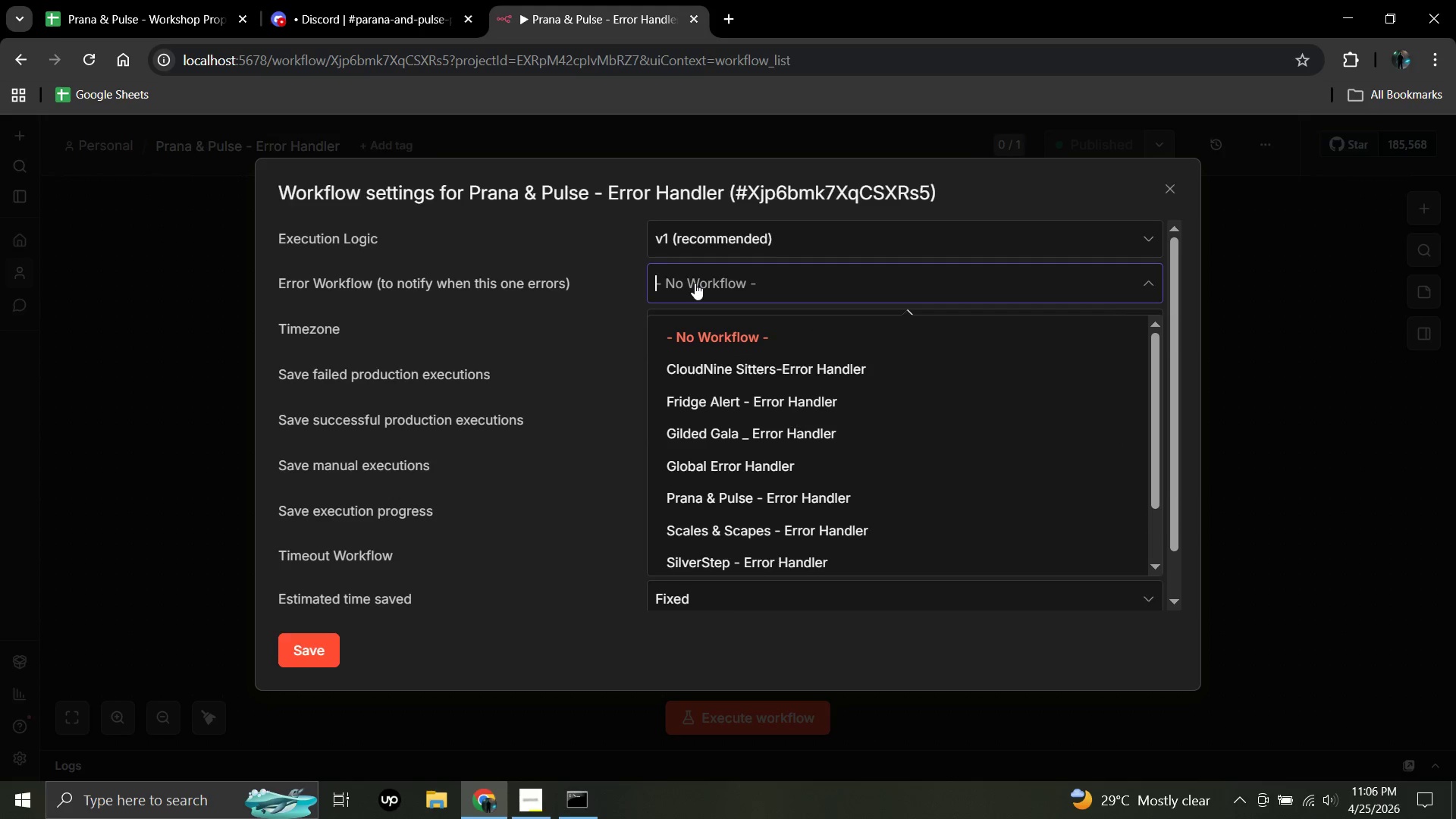 
wait(8.17)
 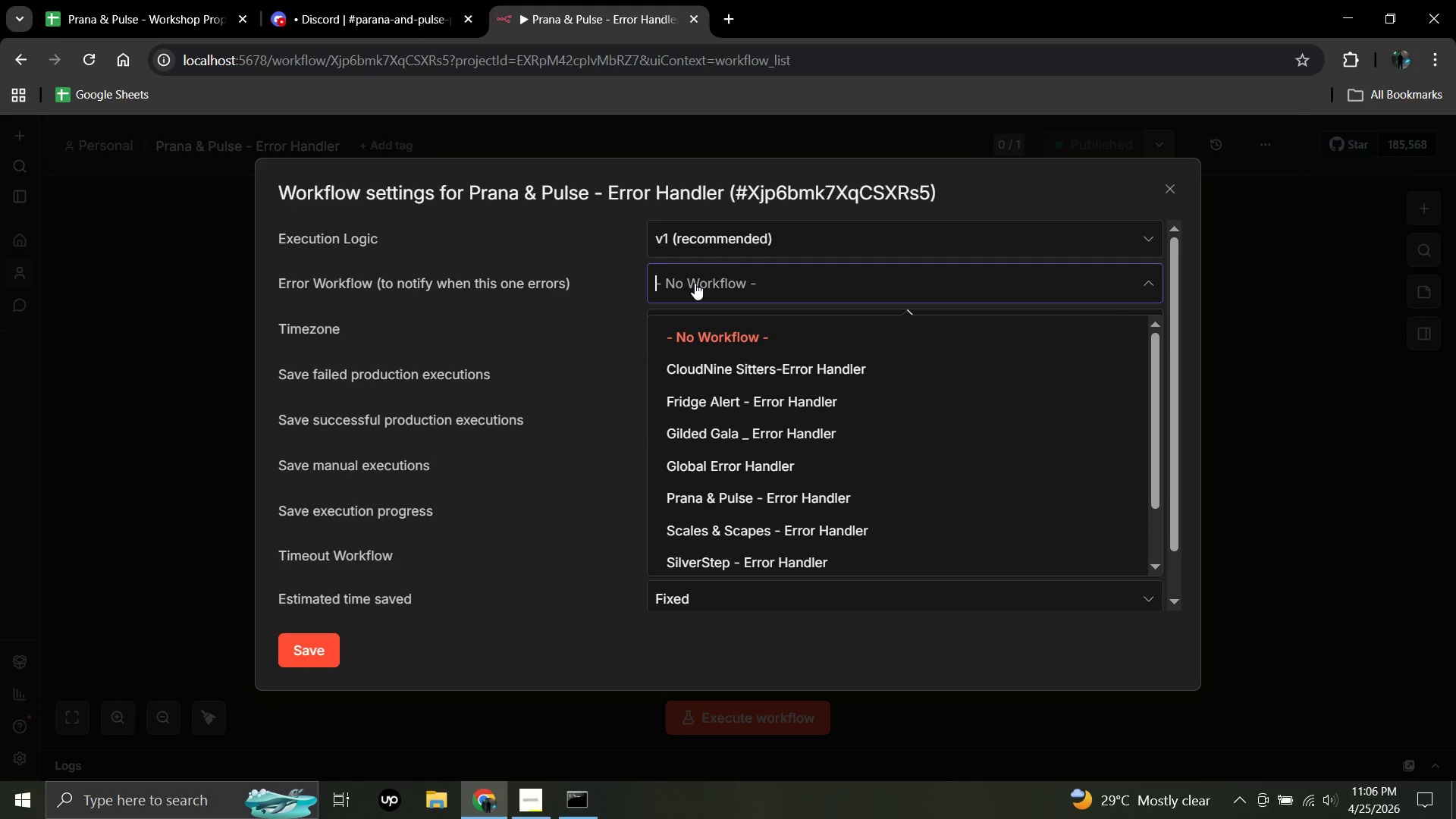 
left_click([744, 495])
 